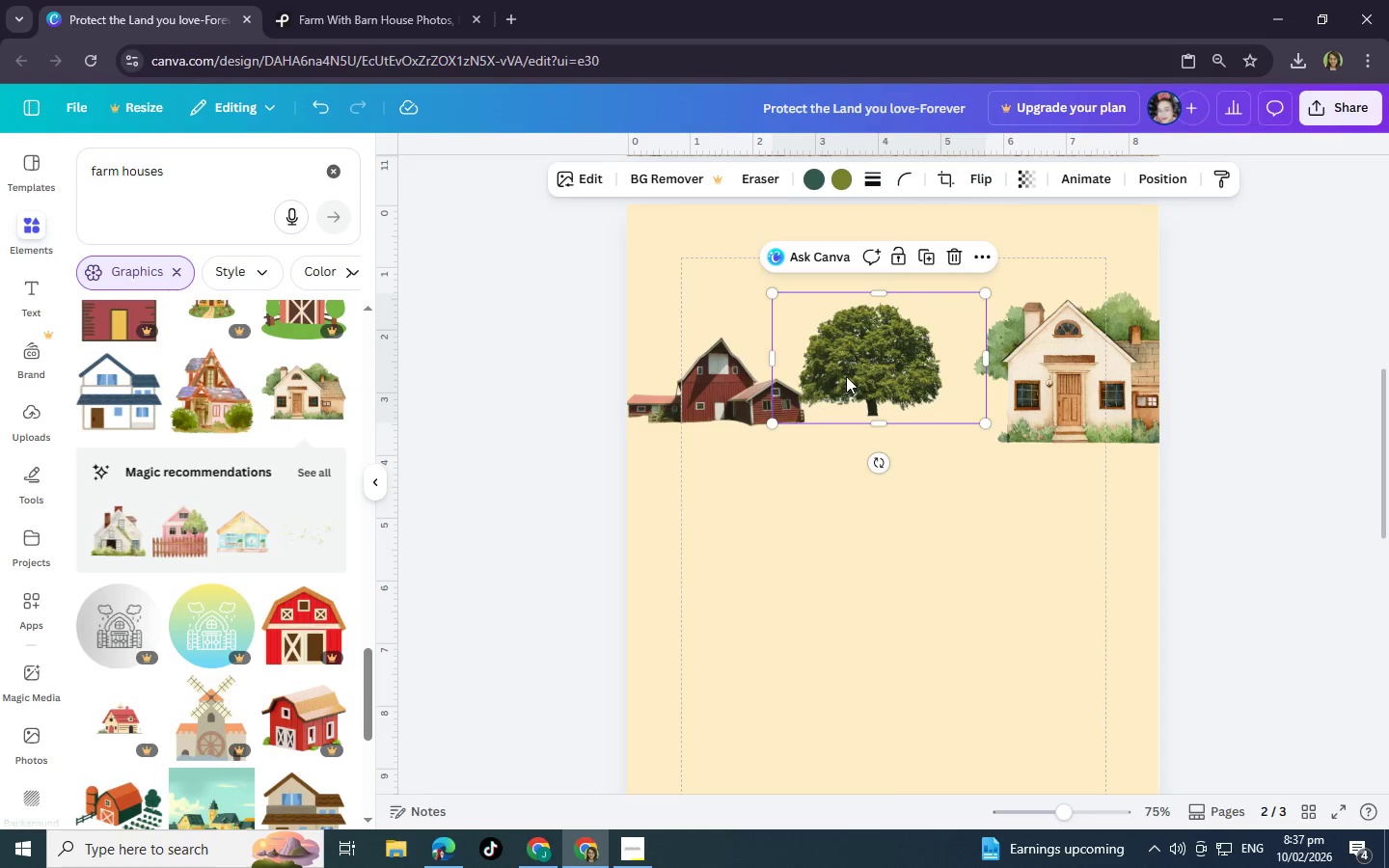 
left_click_drag(start_coordinate=[846, 376], to_coordinate=[862, 380])
 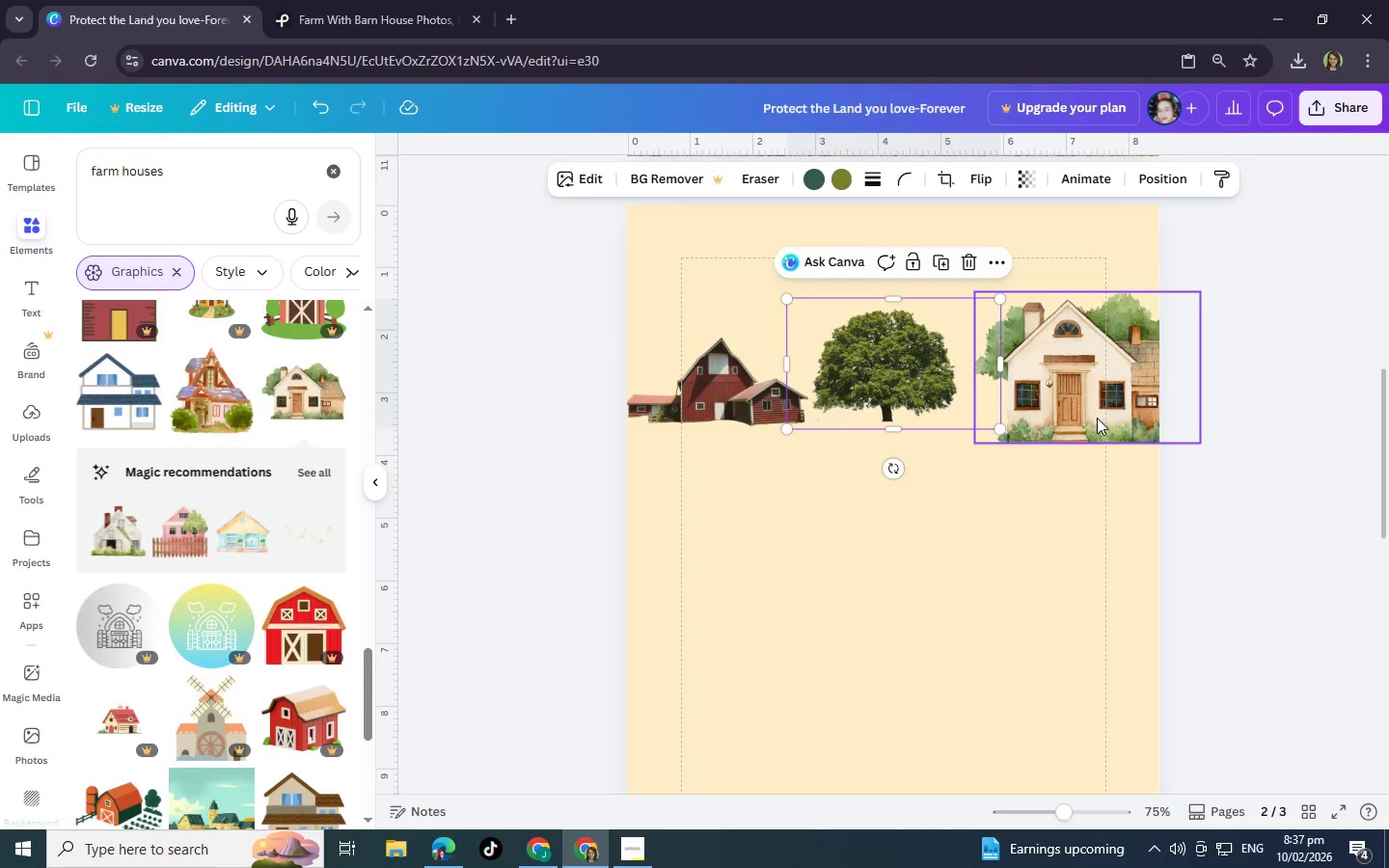 
left_click_drag(start_coordinate=[1100, 419], to_coordinate=[1061, 403])
 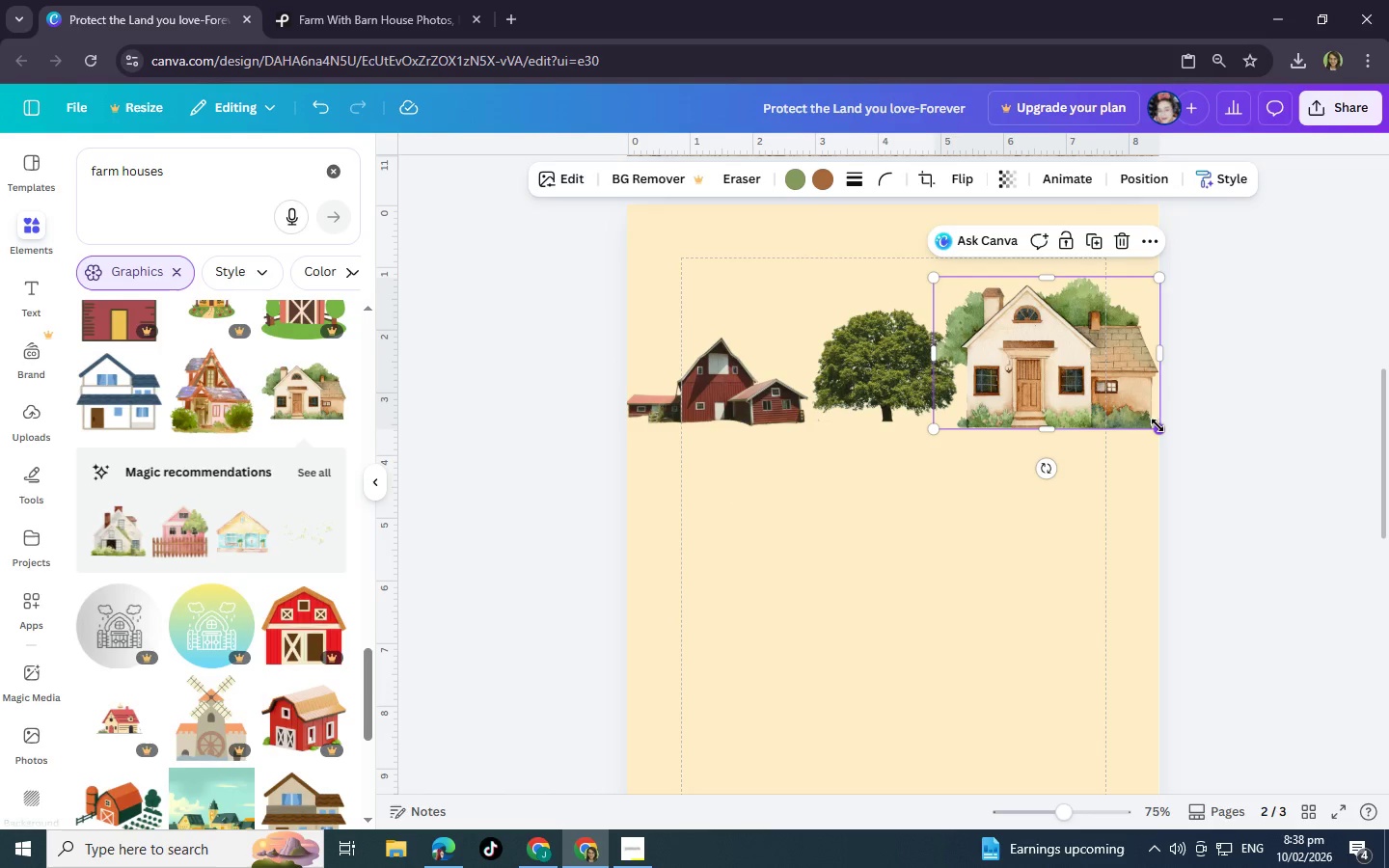 
left_click_drag(start_coordinate=[1159, 426], to_coordinate=[1099, 385])
 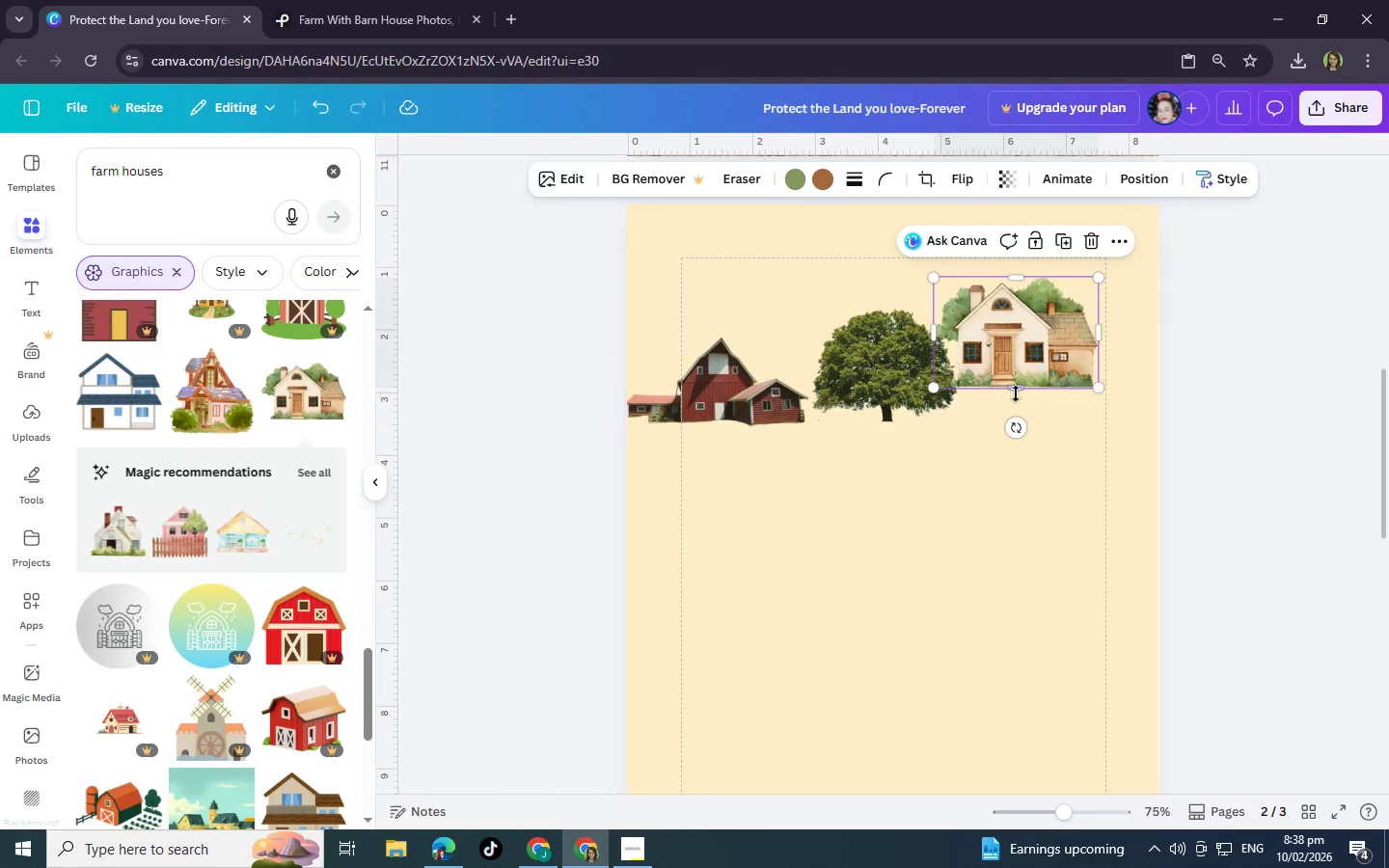 
left_click_drag(start_coordinate=[1016, 393], to_coordinate=[1055, 406])
 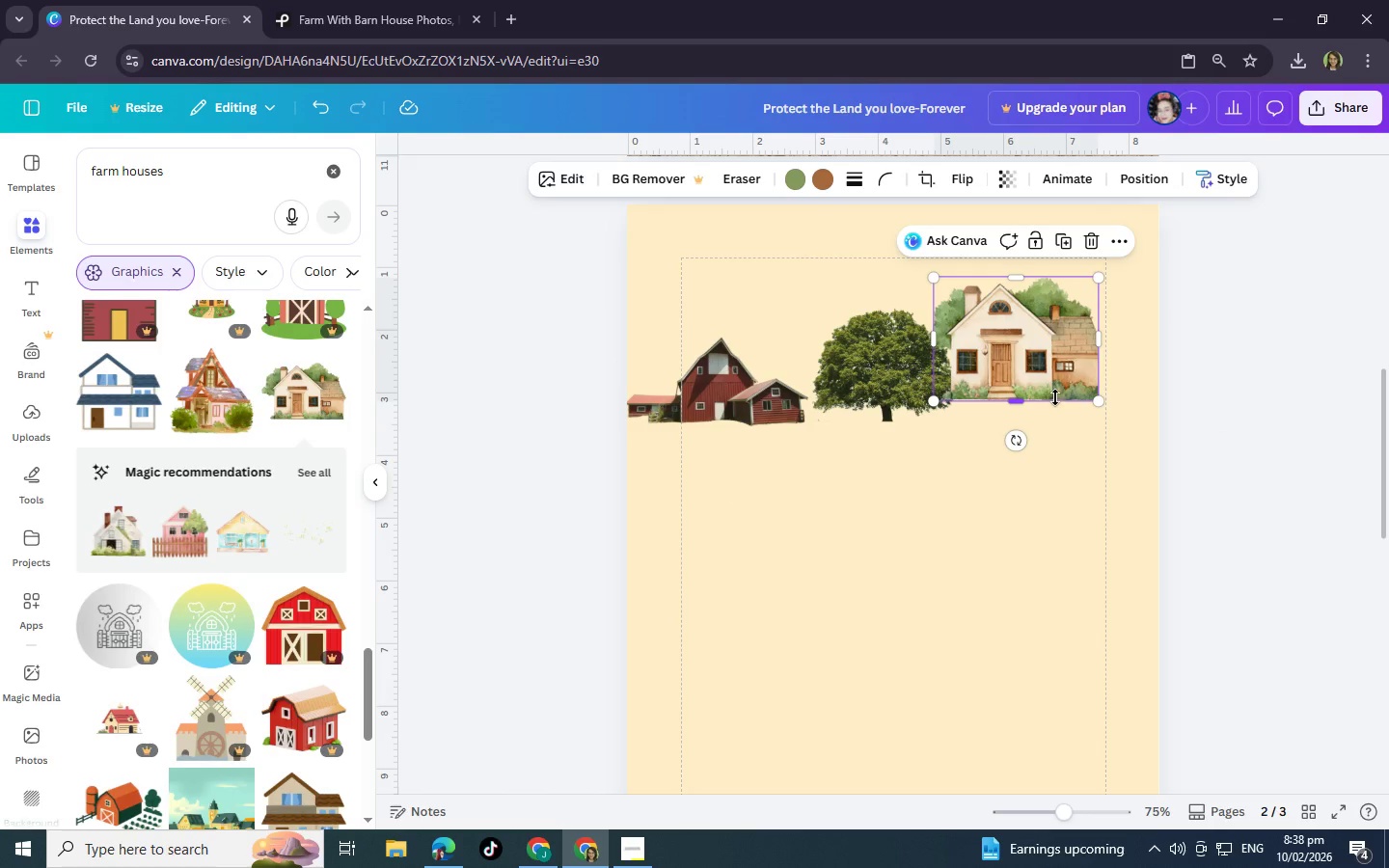 
key(Control+Z)
 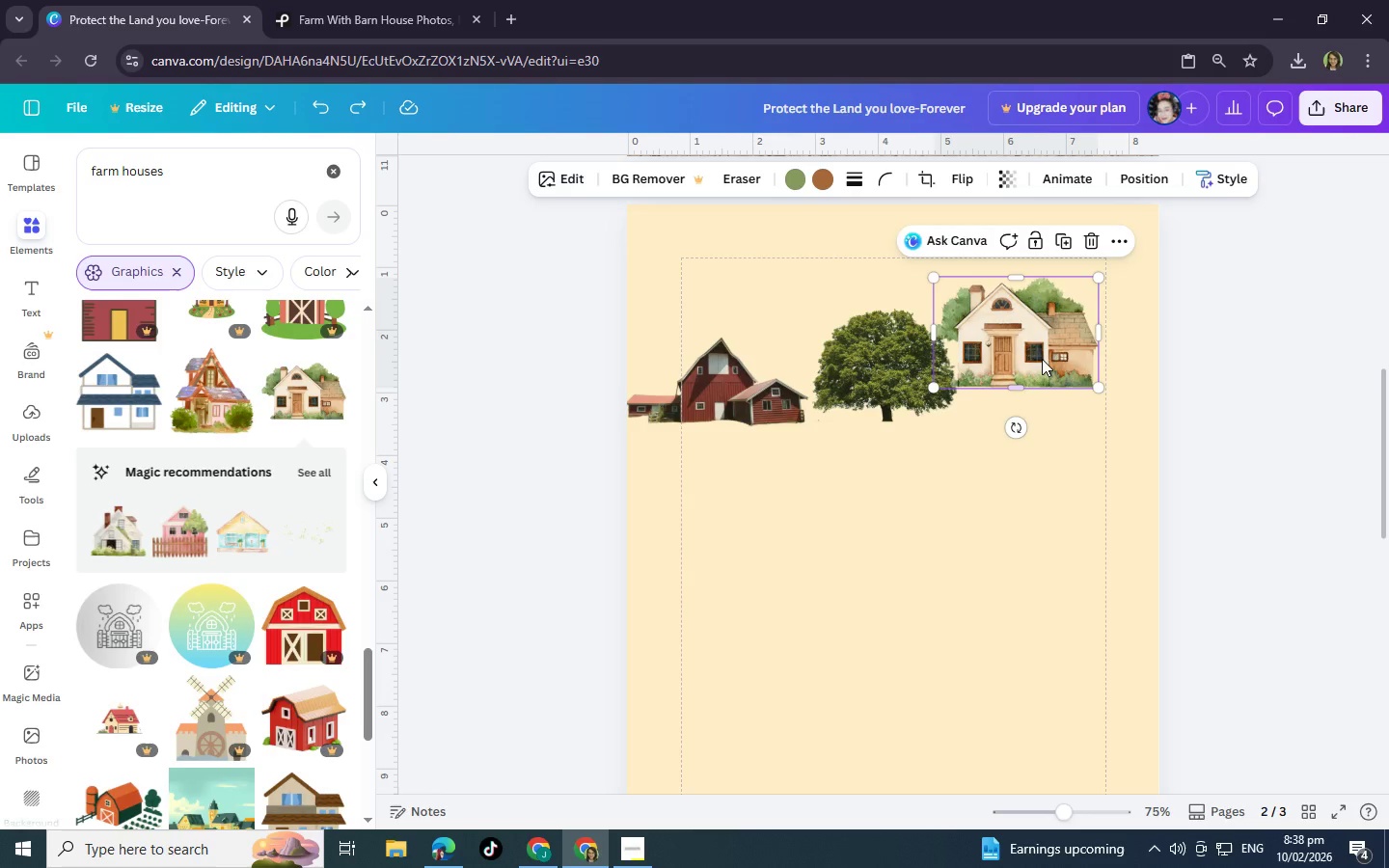 
left_click_drag(start_coordinate=[1042, 359], to_coordinate=[1081, 388])
 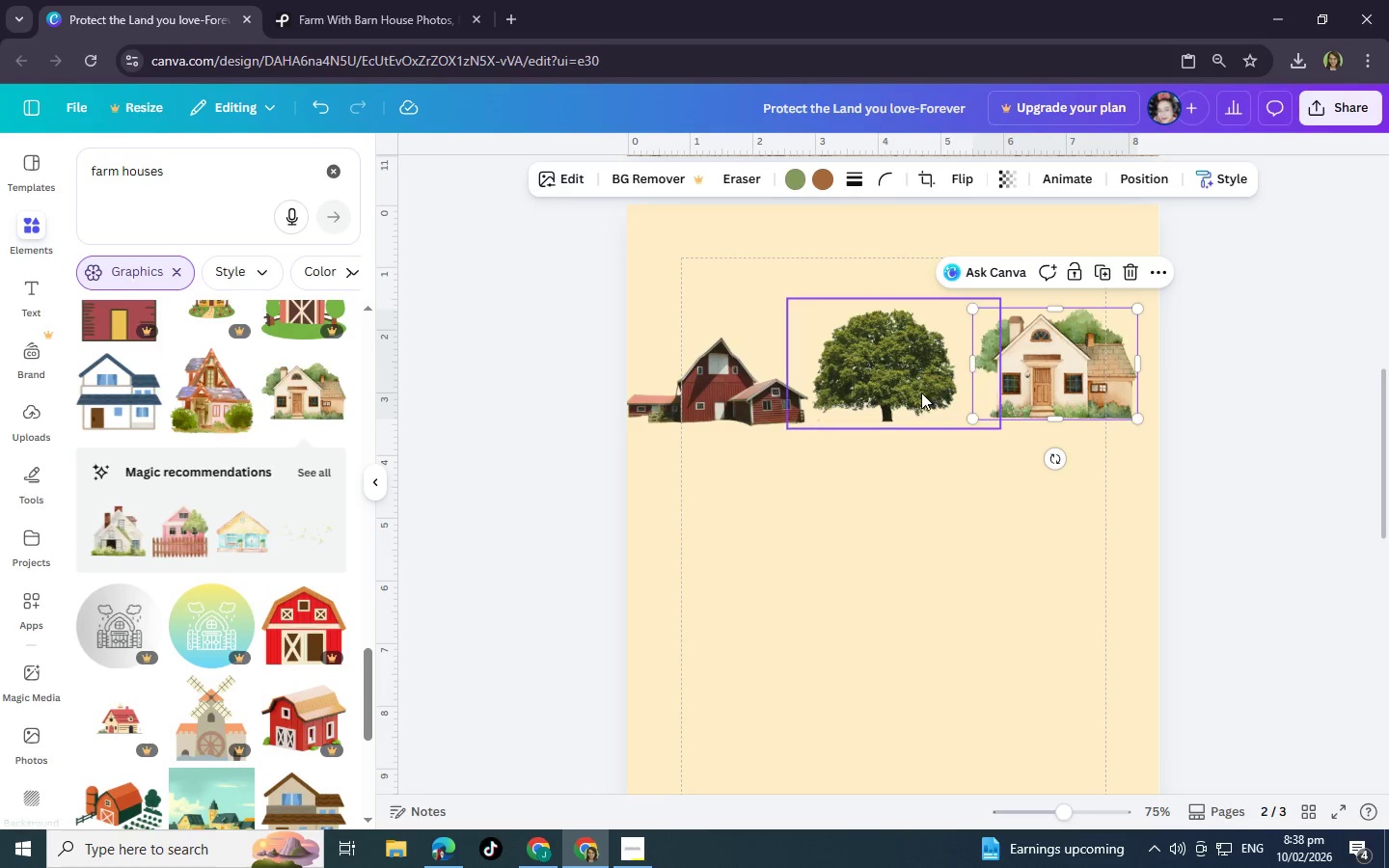 
left_click([921, 393])
 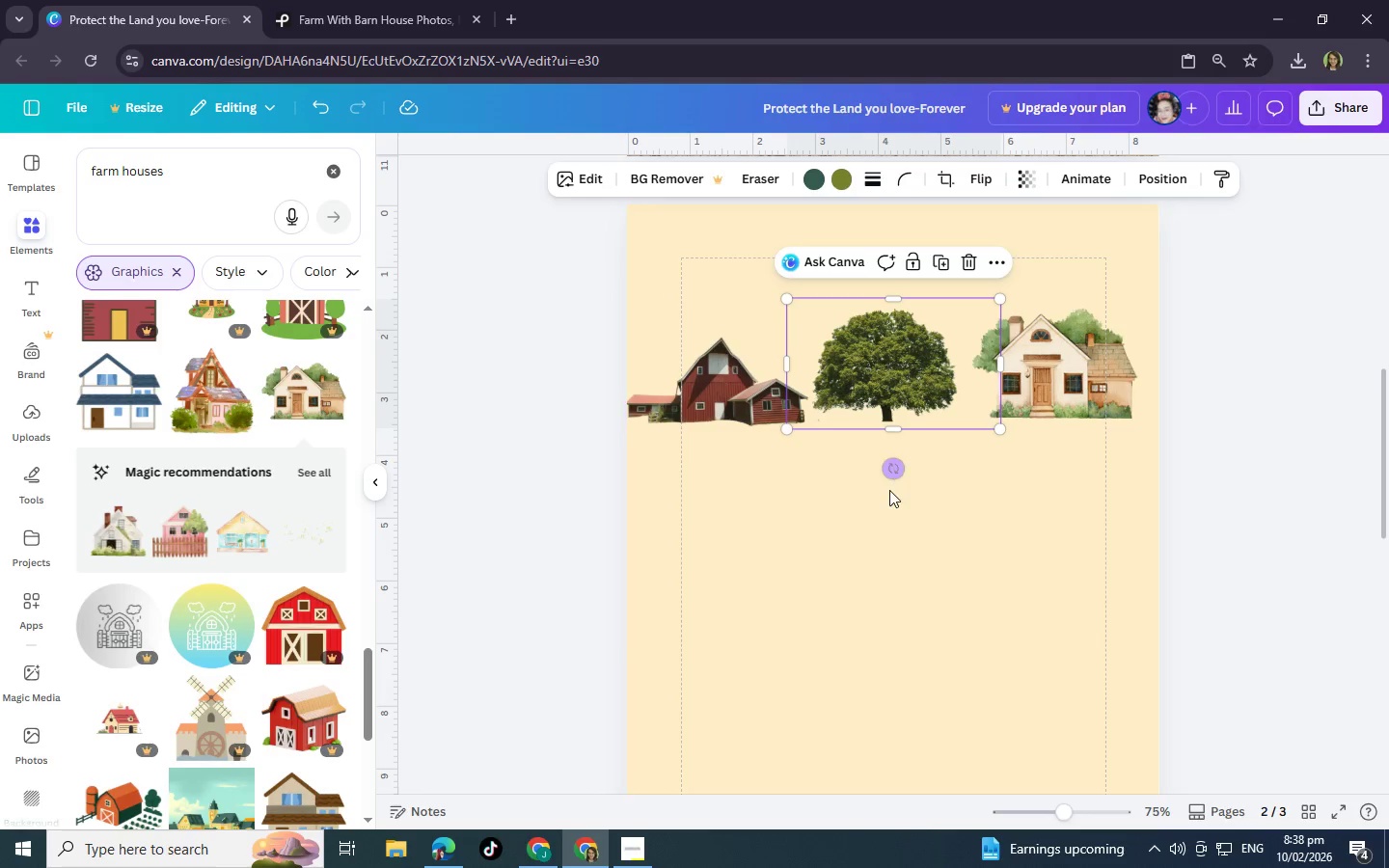 
left_click([889, 490])
 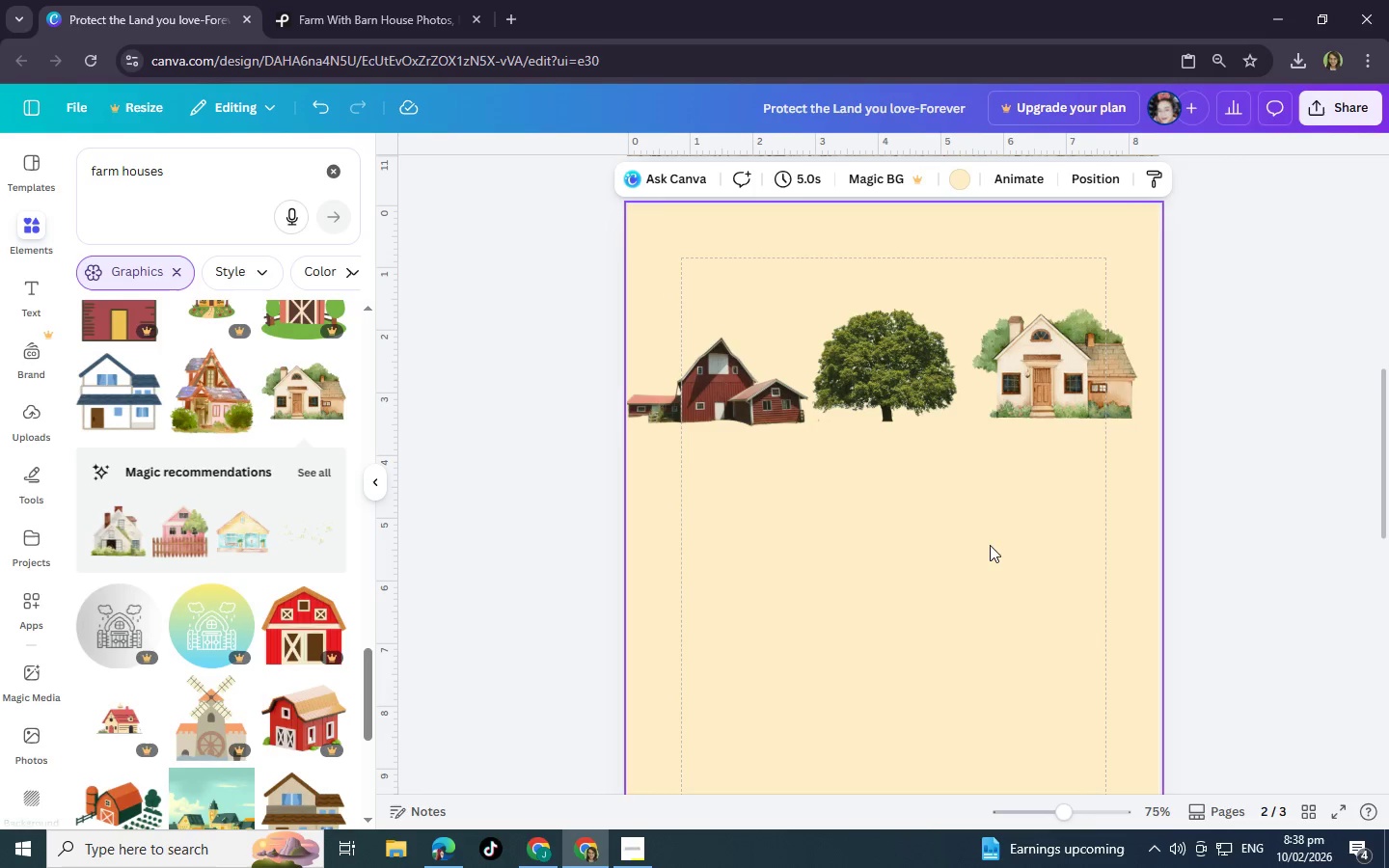 
left_click([994, 547])
 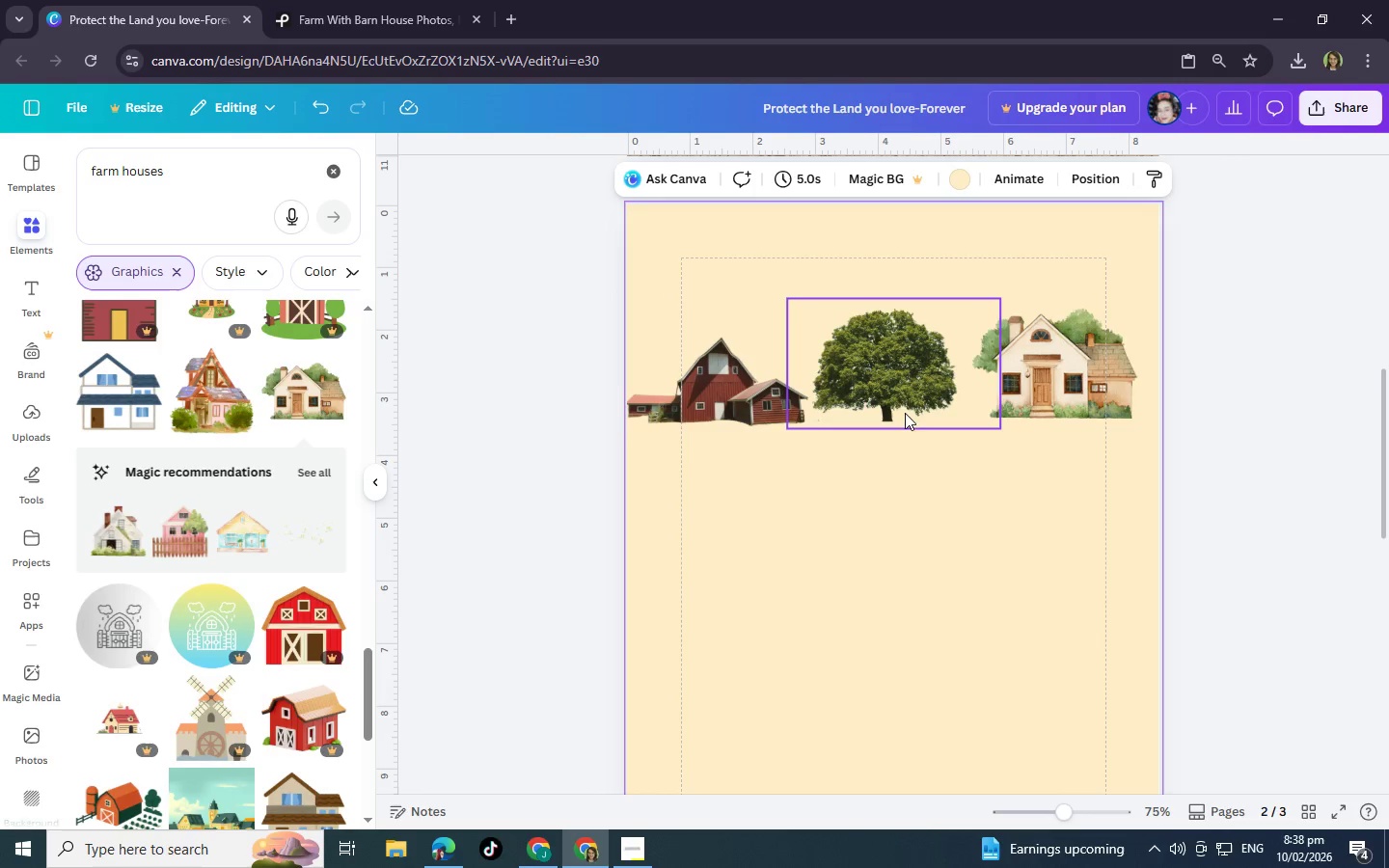 
left_click([904, 404])
 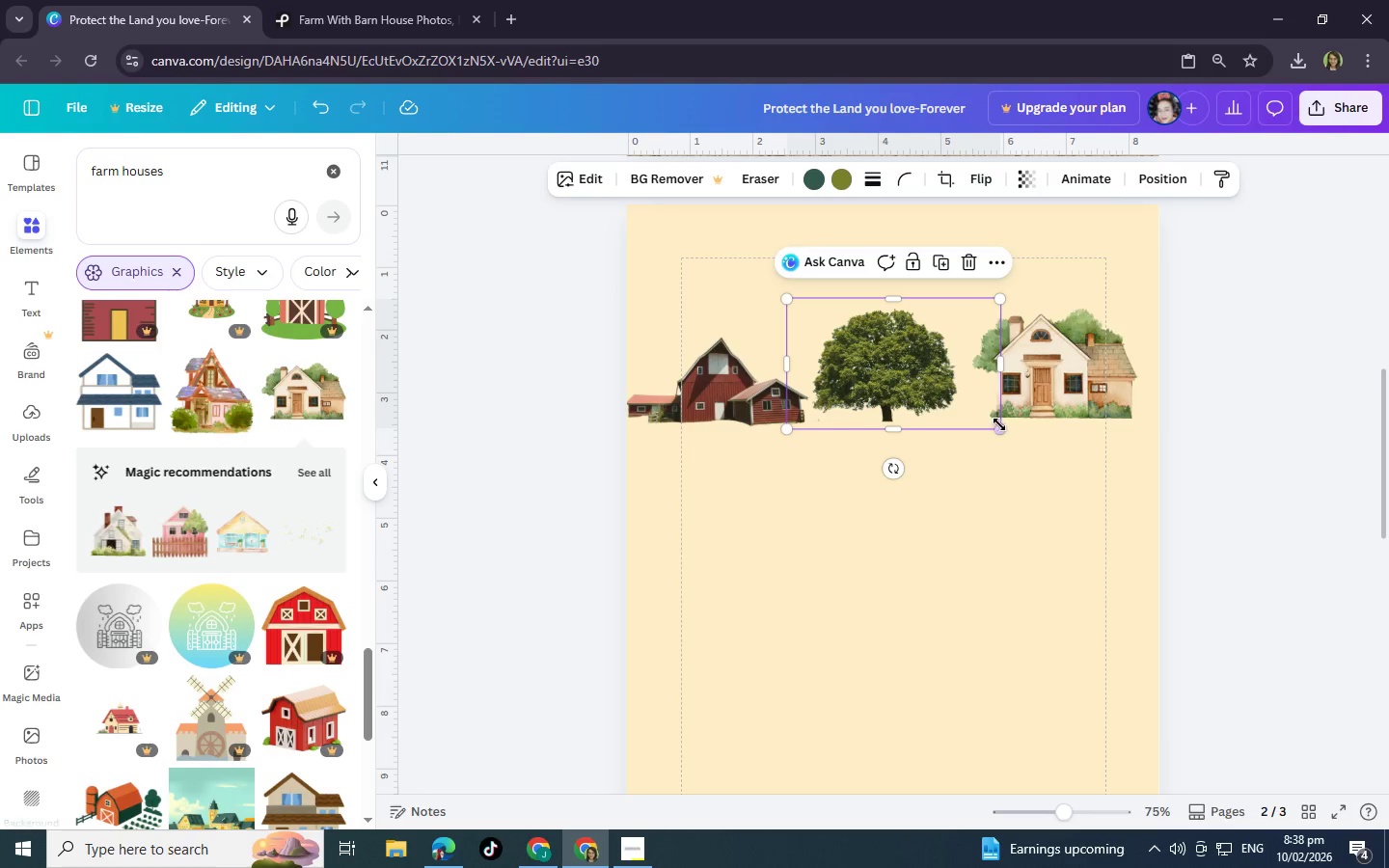 
left_click_drag(start_coordinate=[999, 424], to_coordinate=[975, 403])
 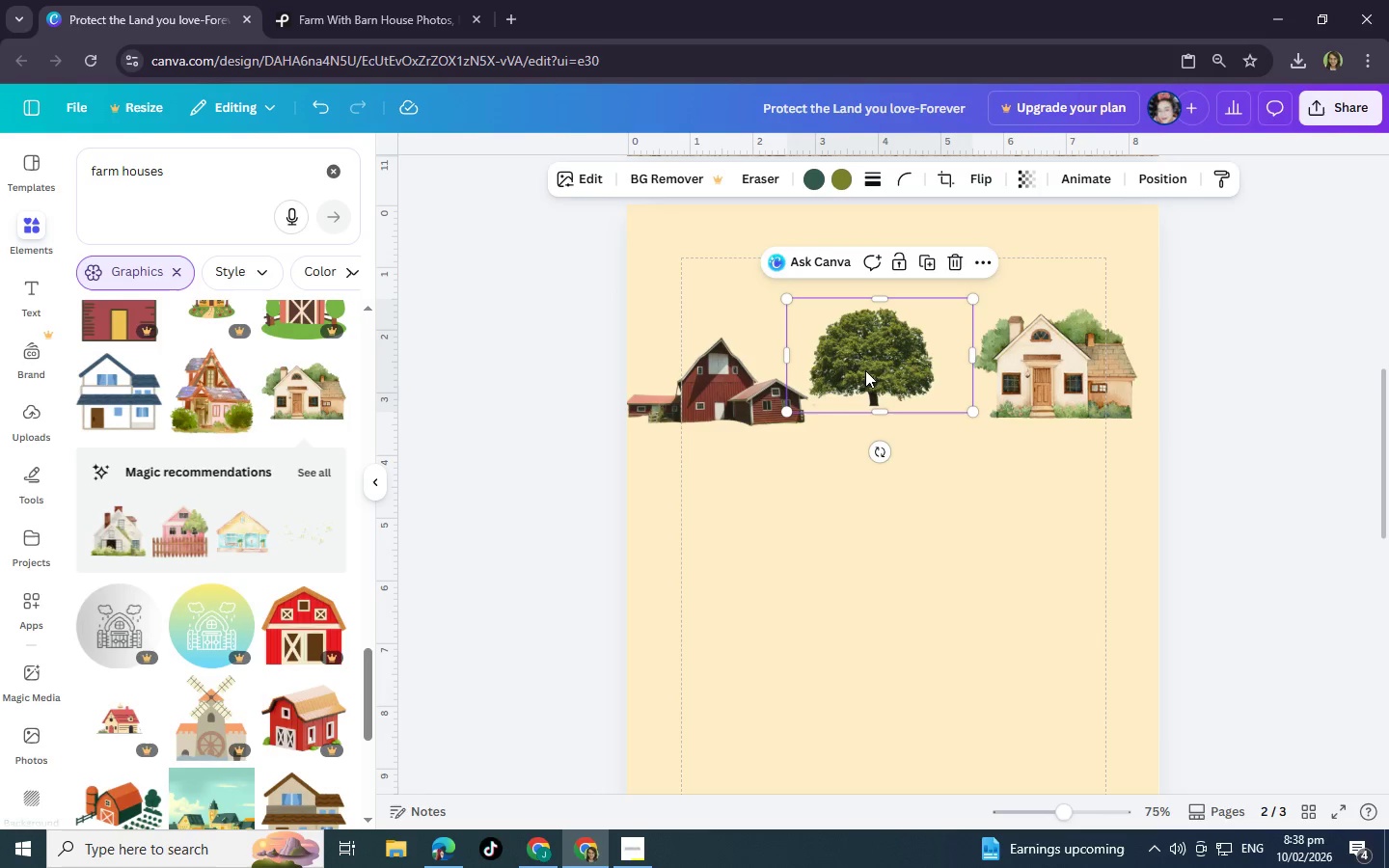 
left_click_drag(start_coordinate=[865, 370], to_coordinate=[891, 384])
 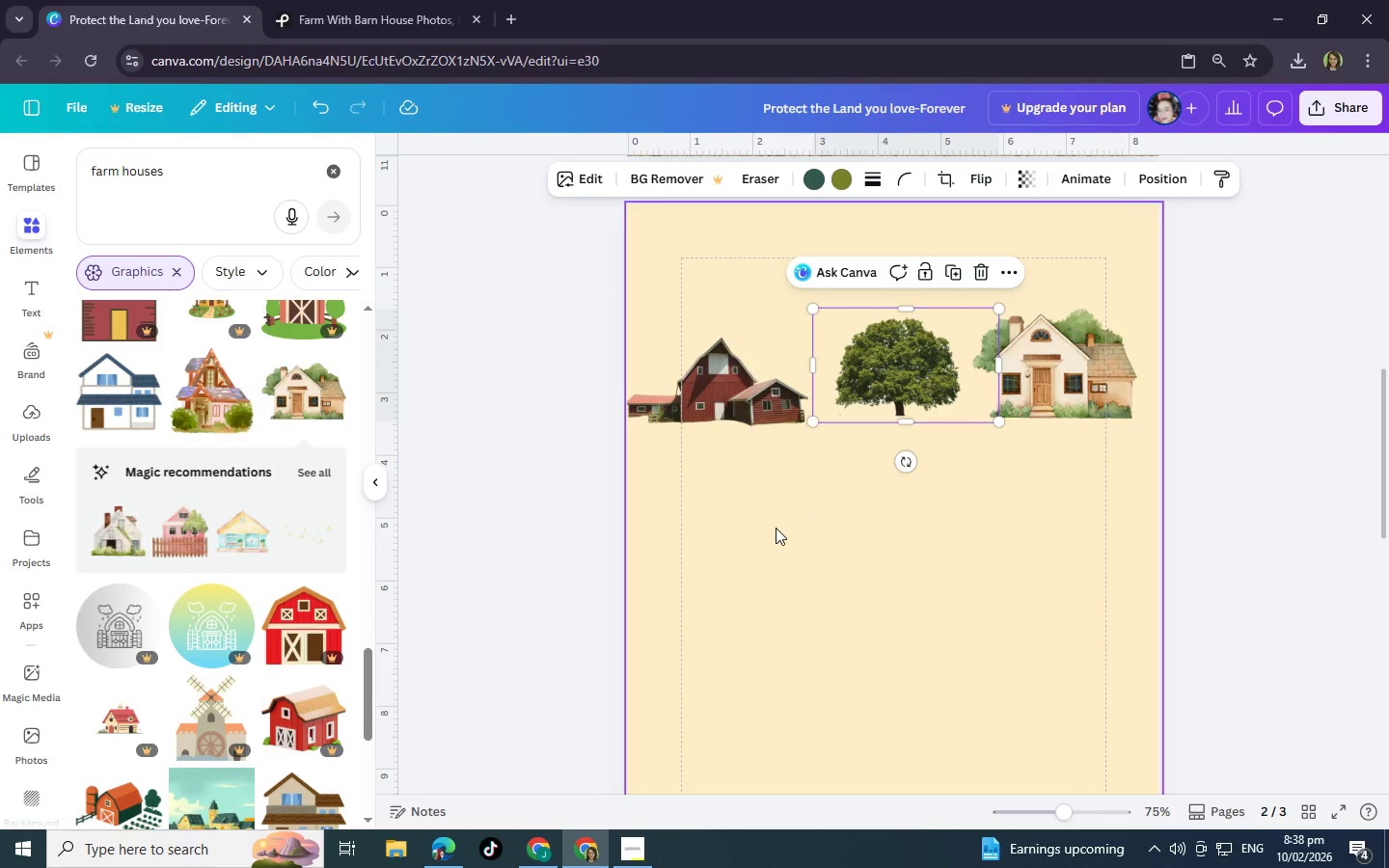 
left_click([776, 528])
 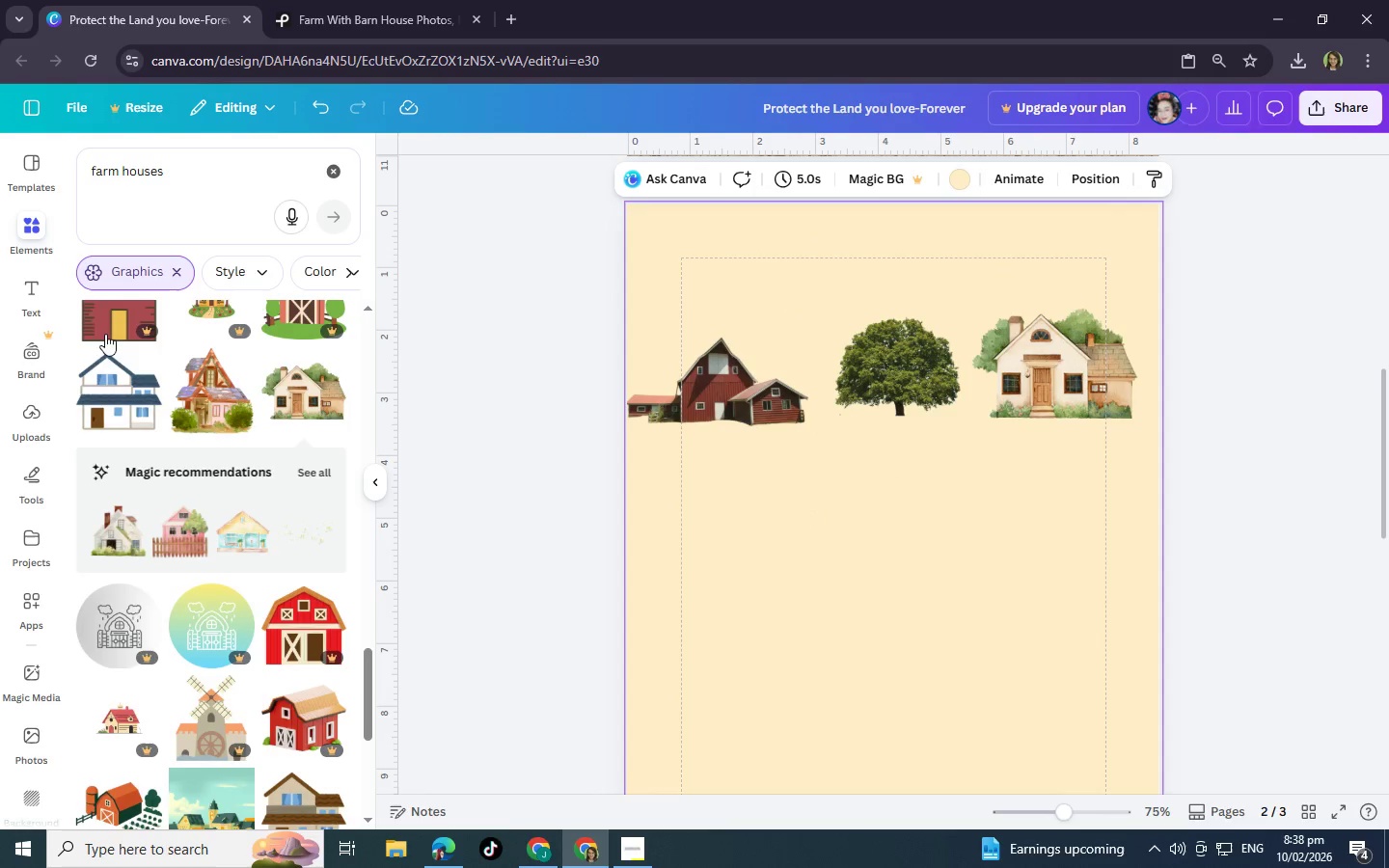 
scroll: coordinate [203, 268], scroll_direction: up, amount: 5.0
 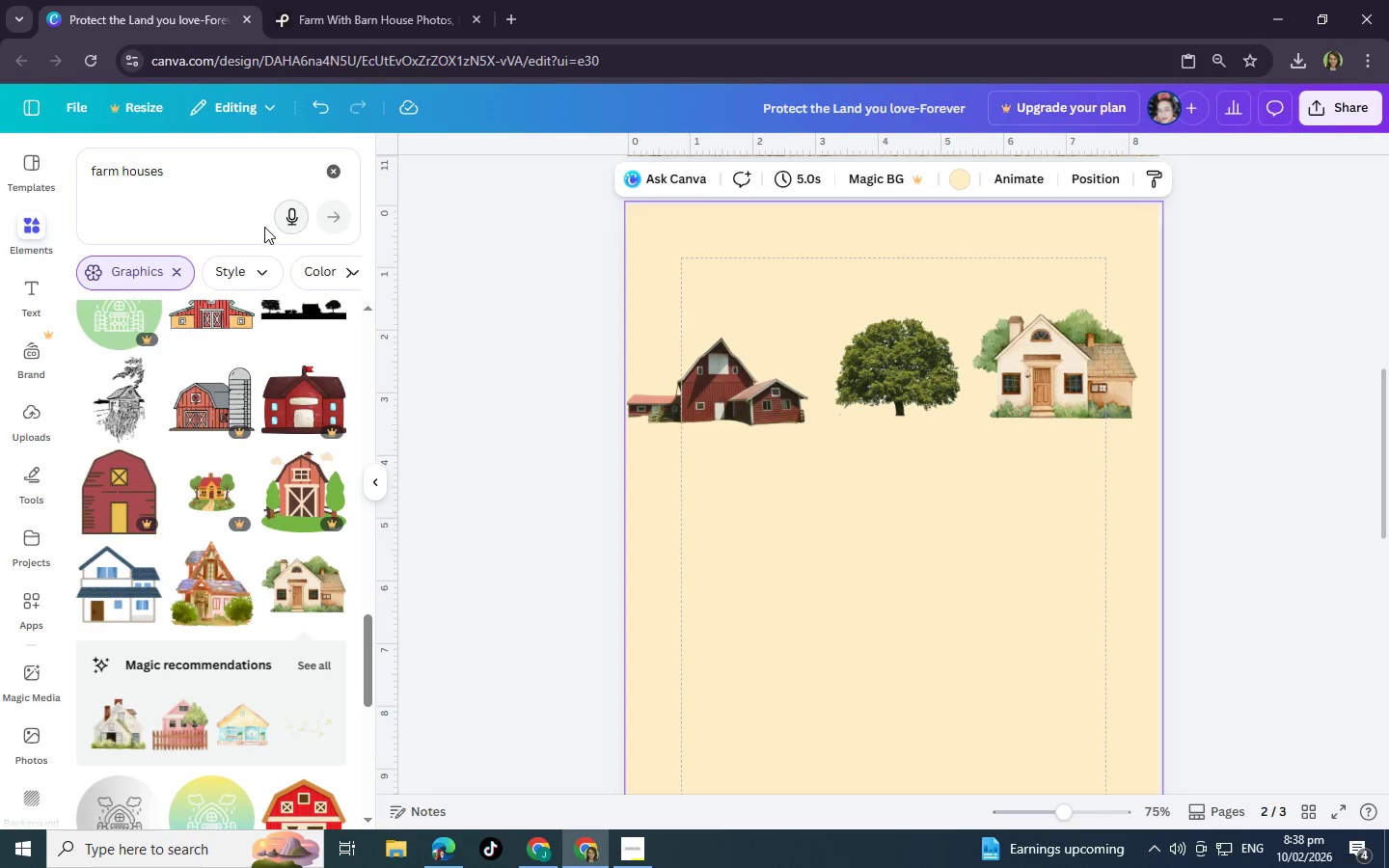 
left_click([177, 271])
 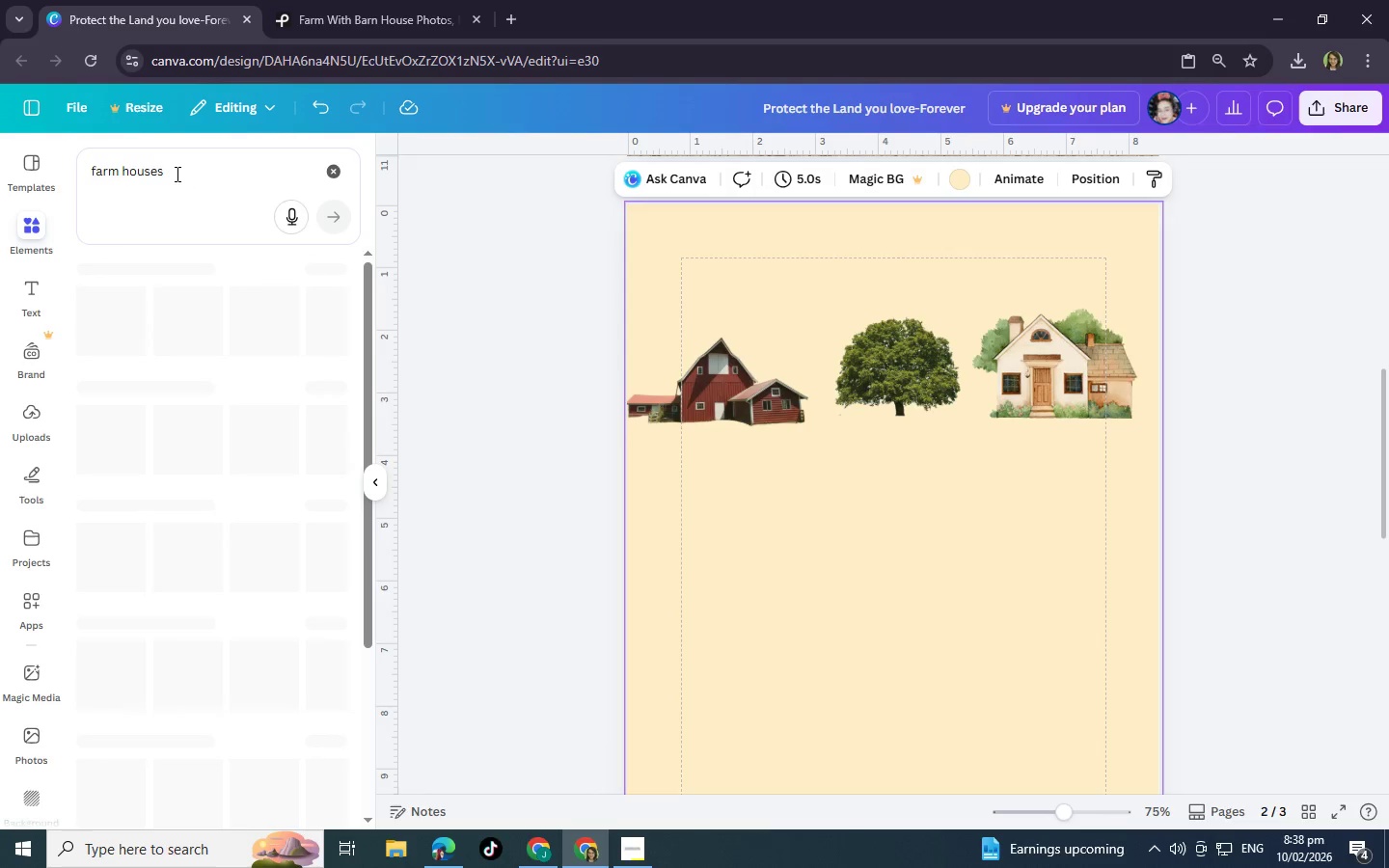 
left_click([177, 172])
 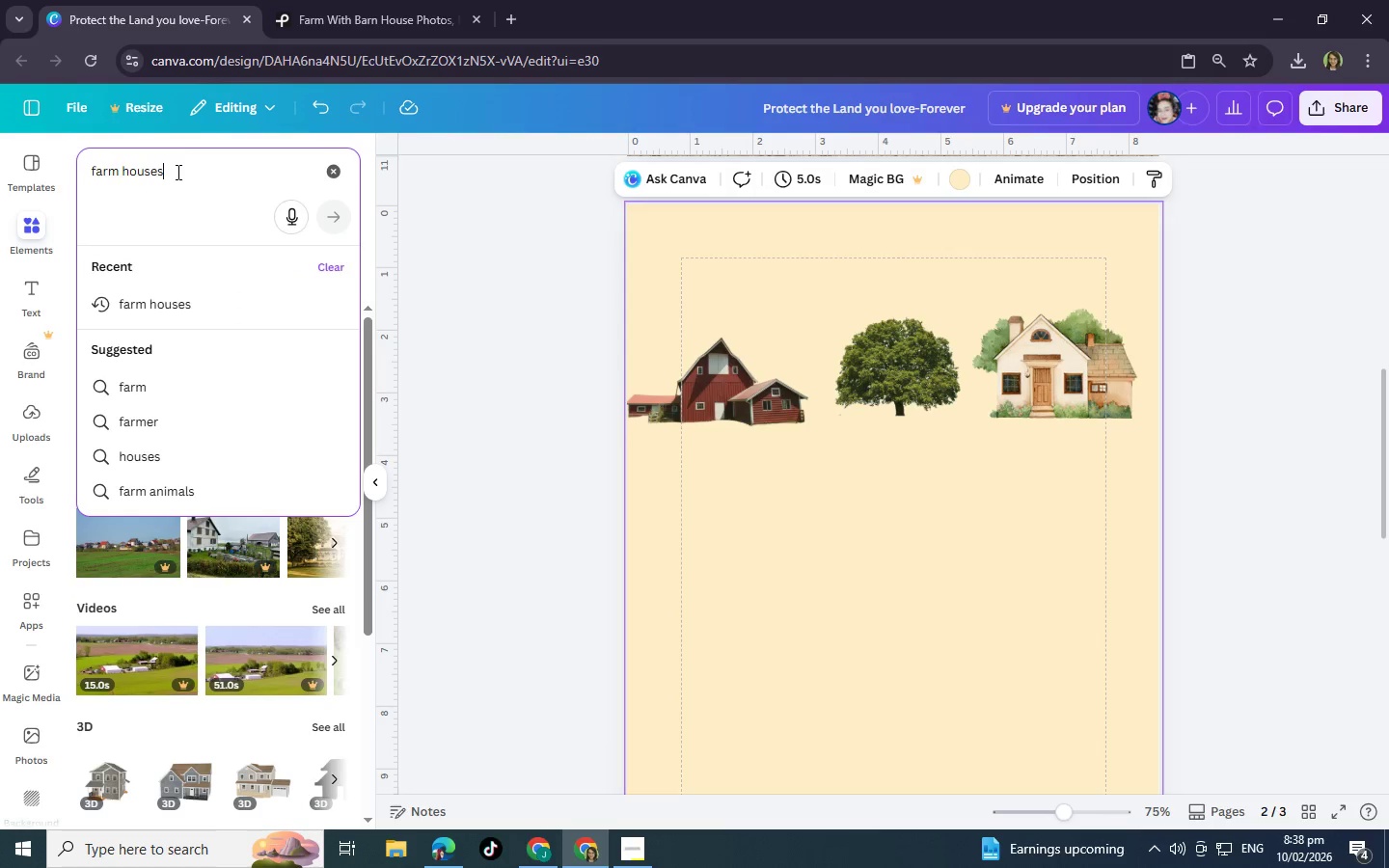 
hold_key(key=Backspace, duration=1.52)
 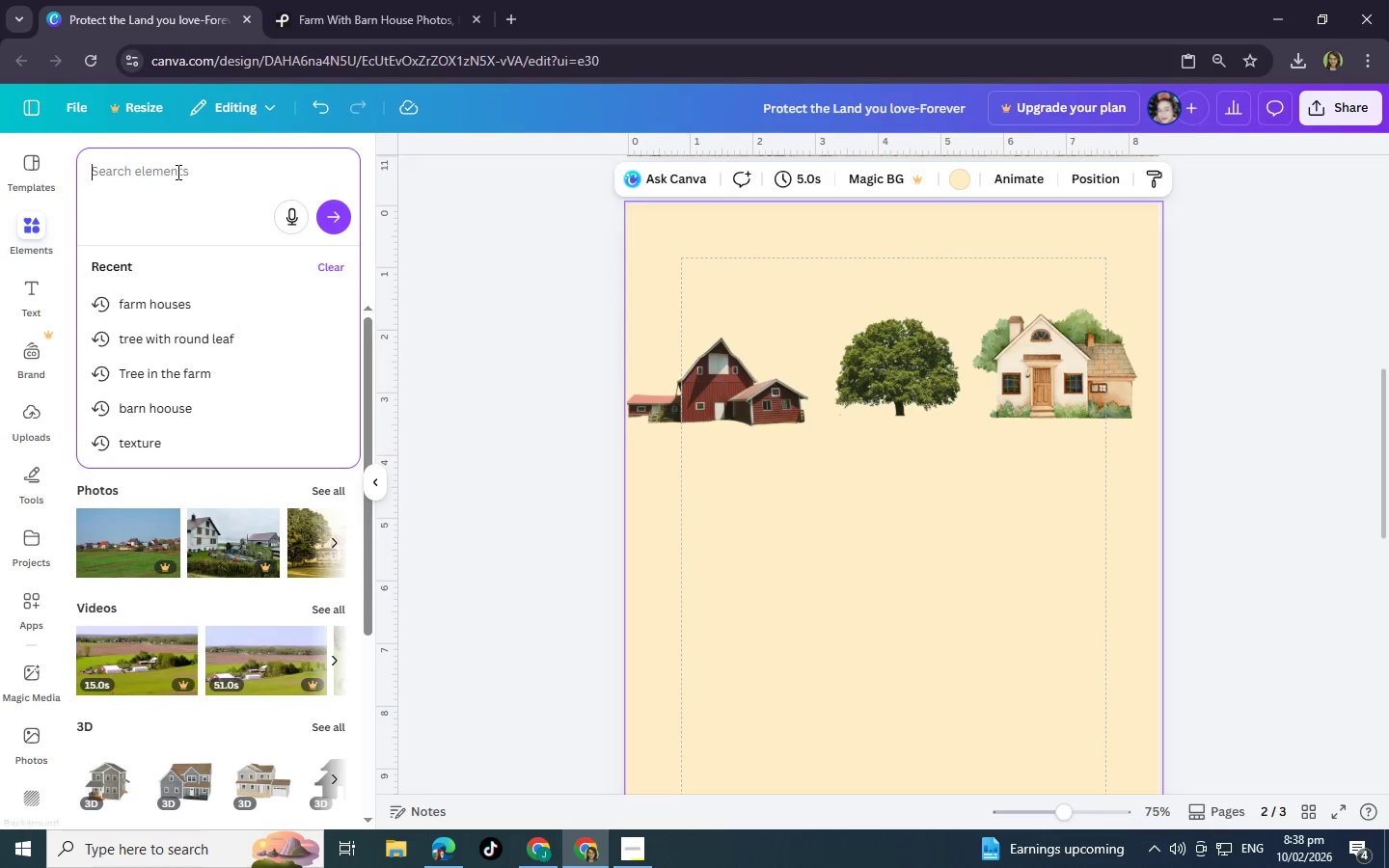 
hold_key(key=Backspace, duration=0.38)
 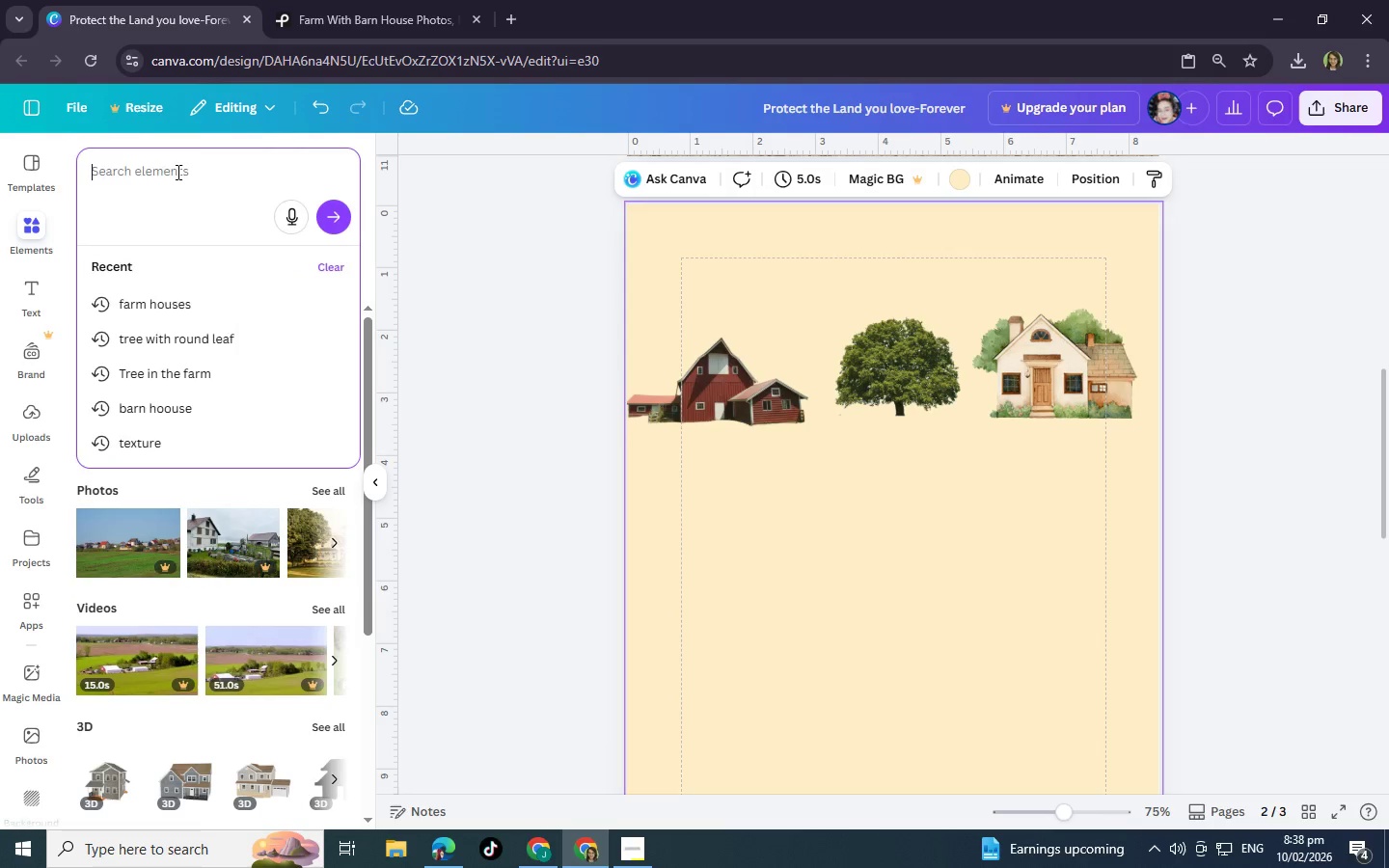 
type(grases)
 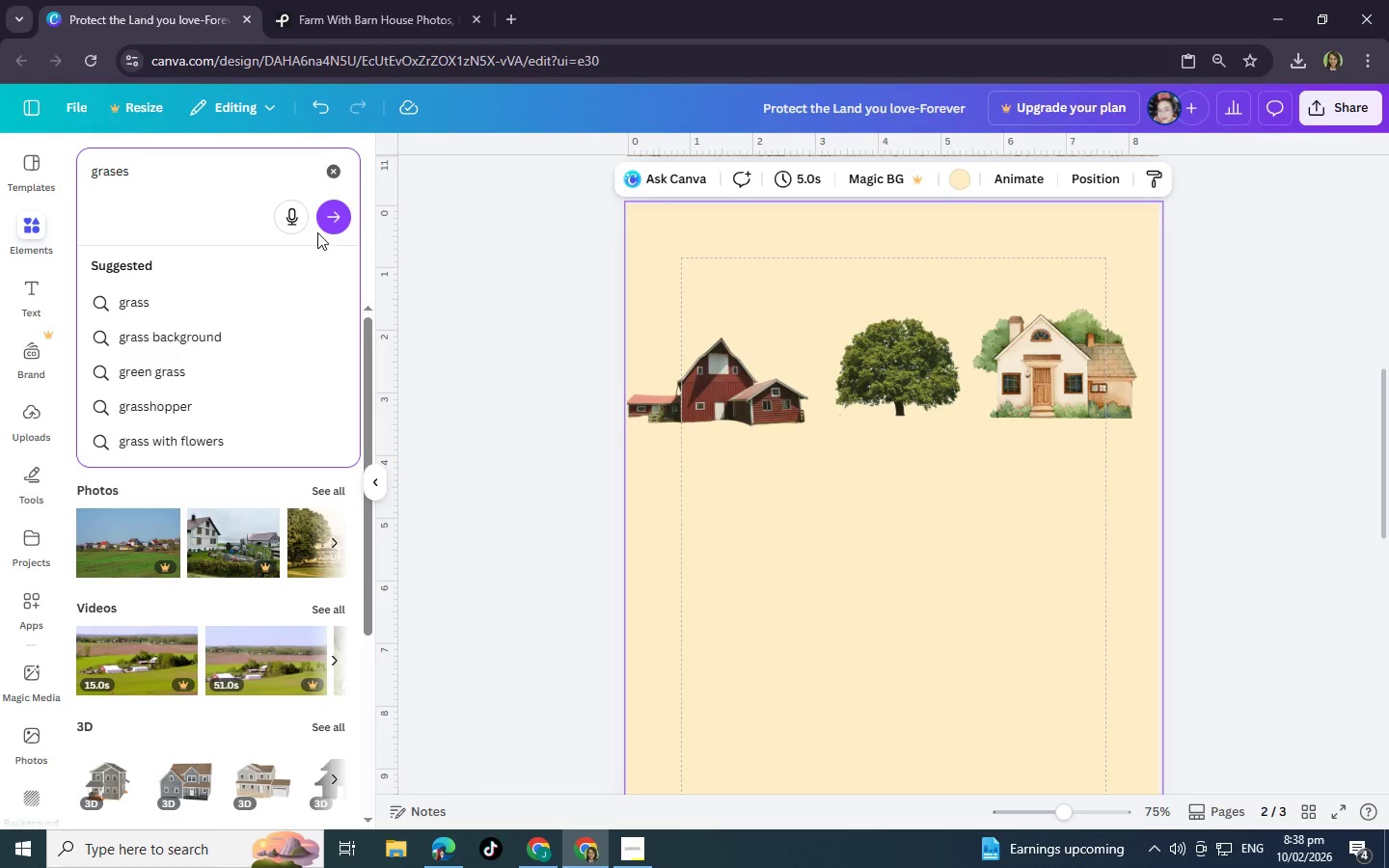 
left_click([335, 219])
 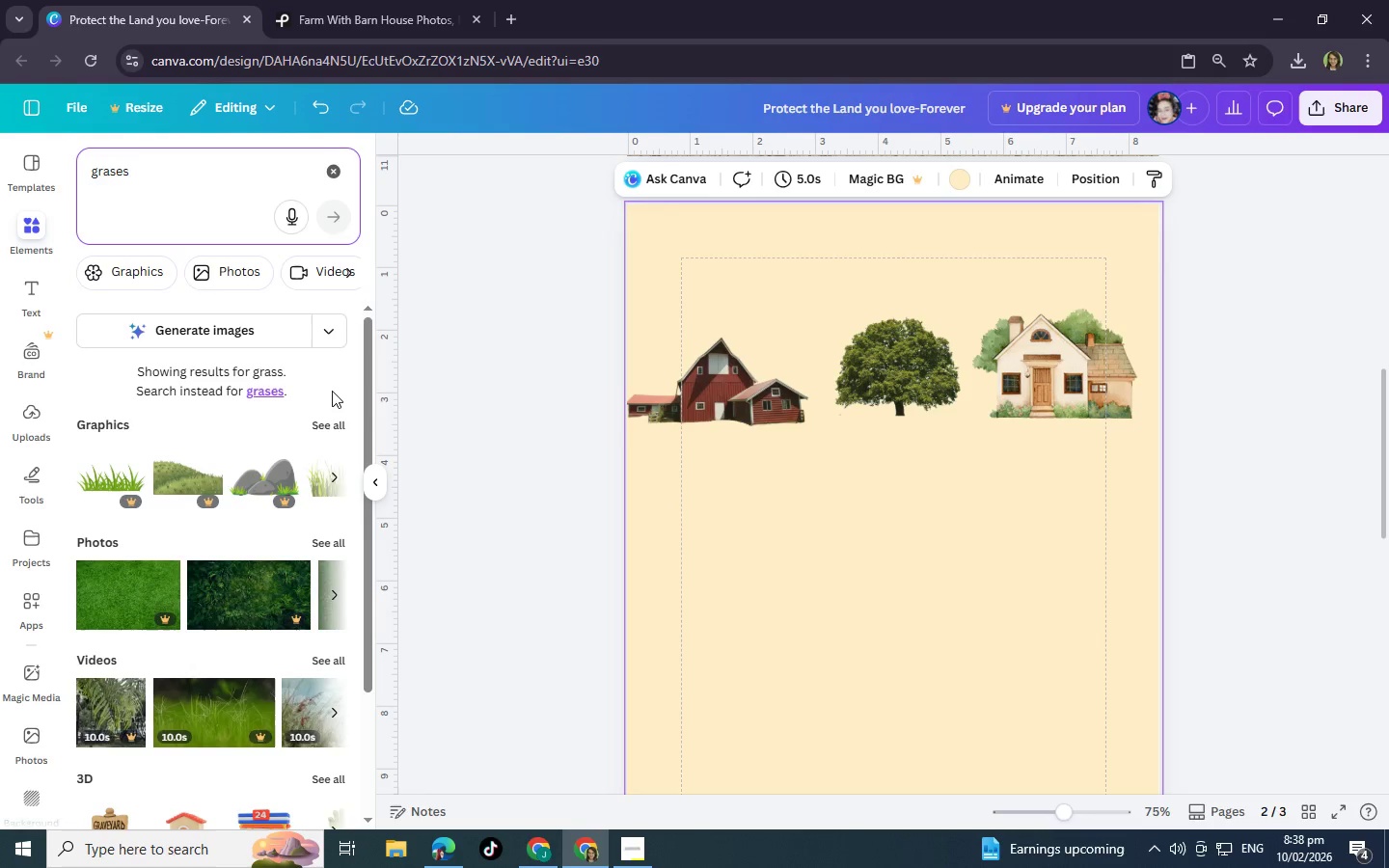 
left_click([331, 417])
 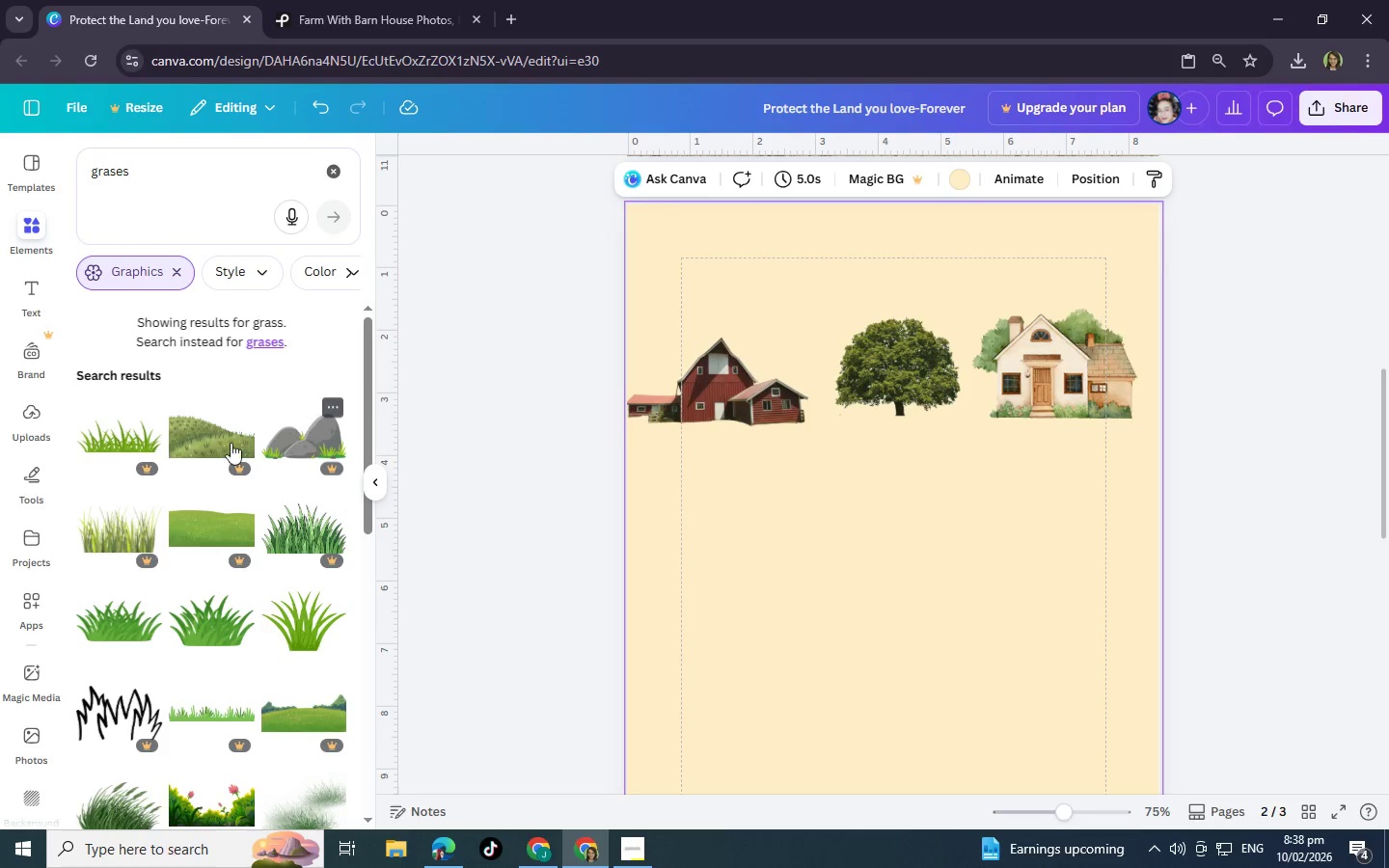 
scroll: coordinate [215, 520], scroll_direction: down, amount: 1.0
 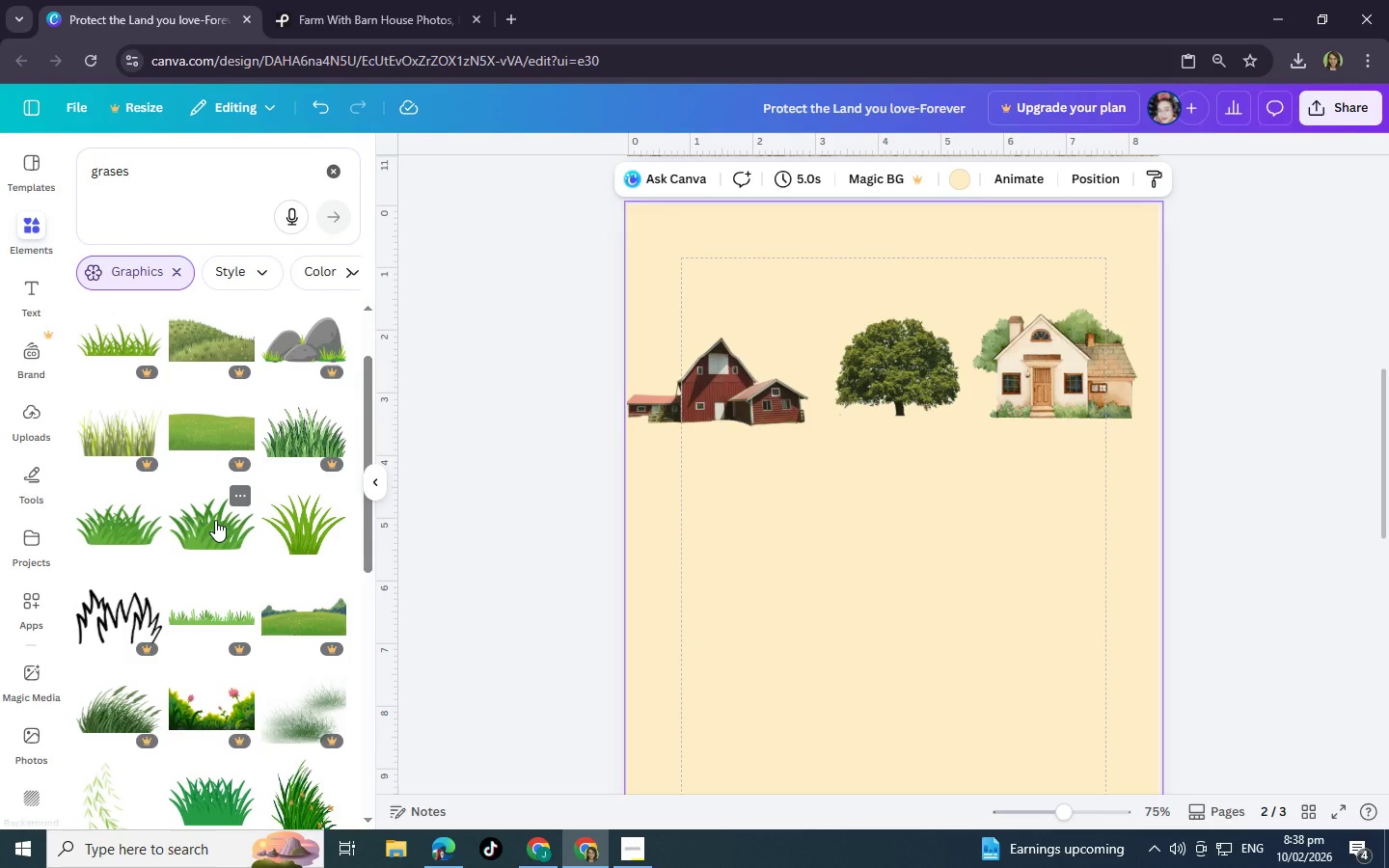 
scroll: coordinate [215, 520], scroll_direction: up, amount: 2.0
 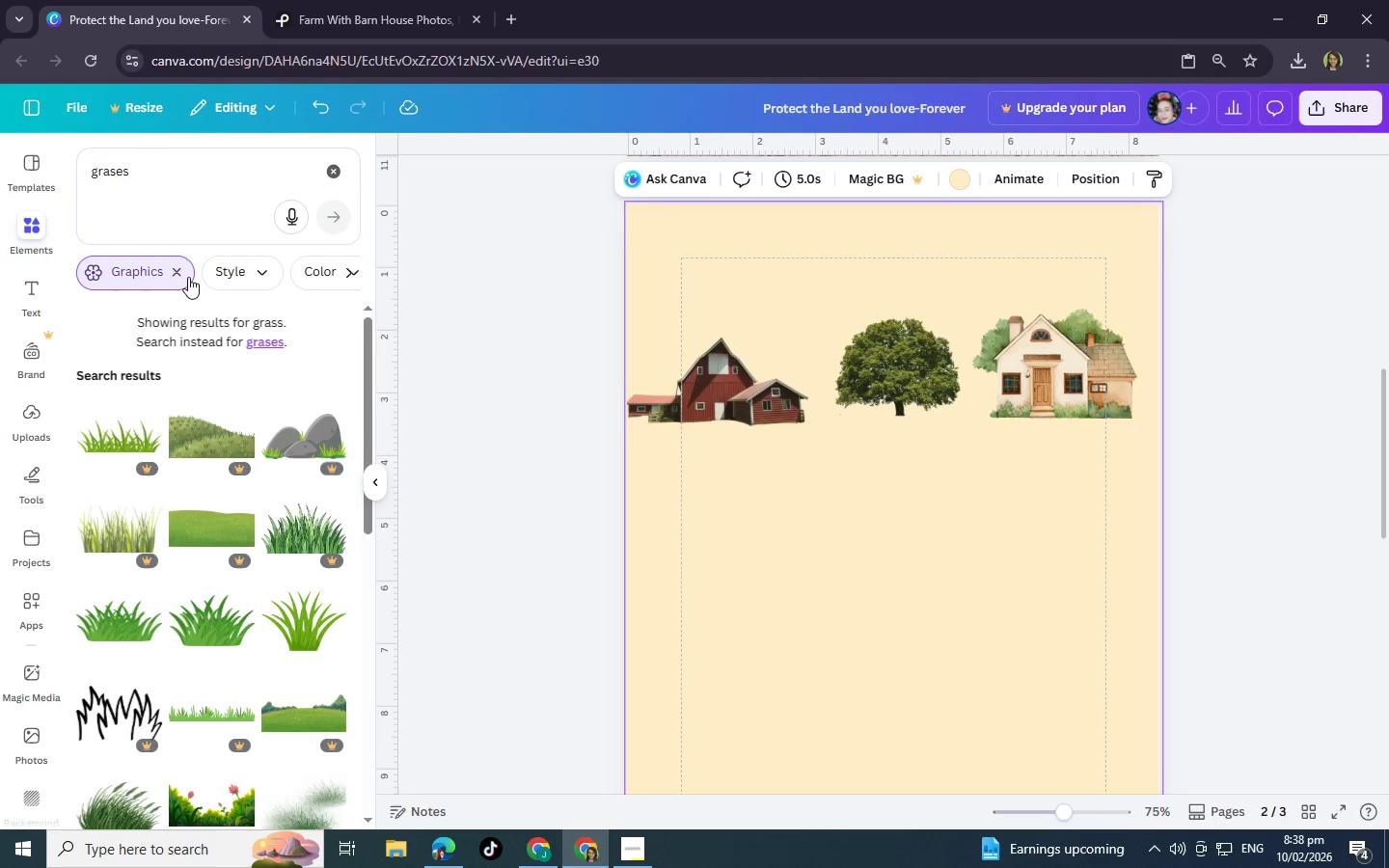 
left_click([178, 274])
 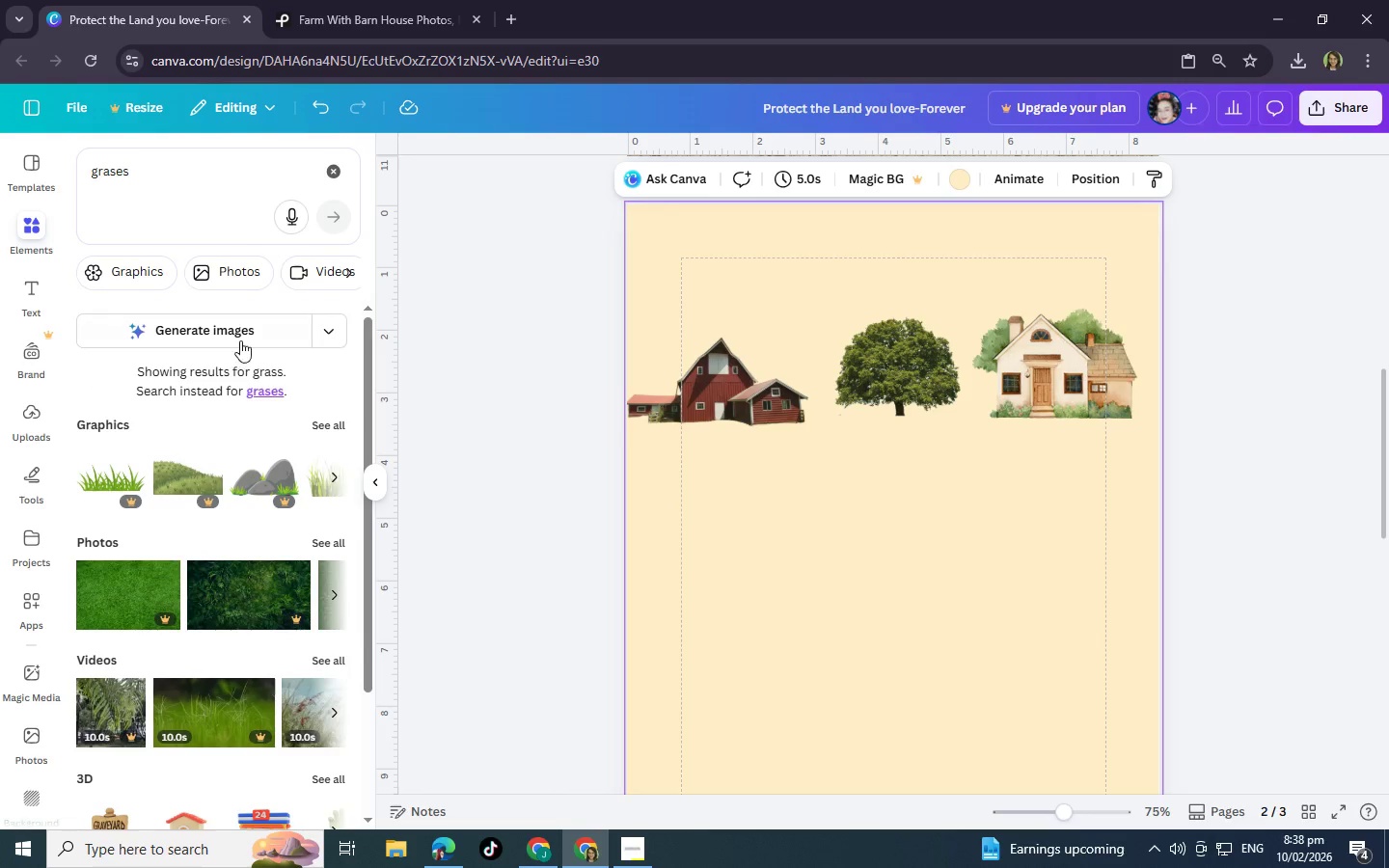 
left_click([241, 277])
 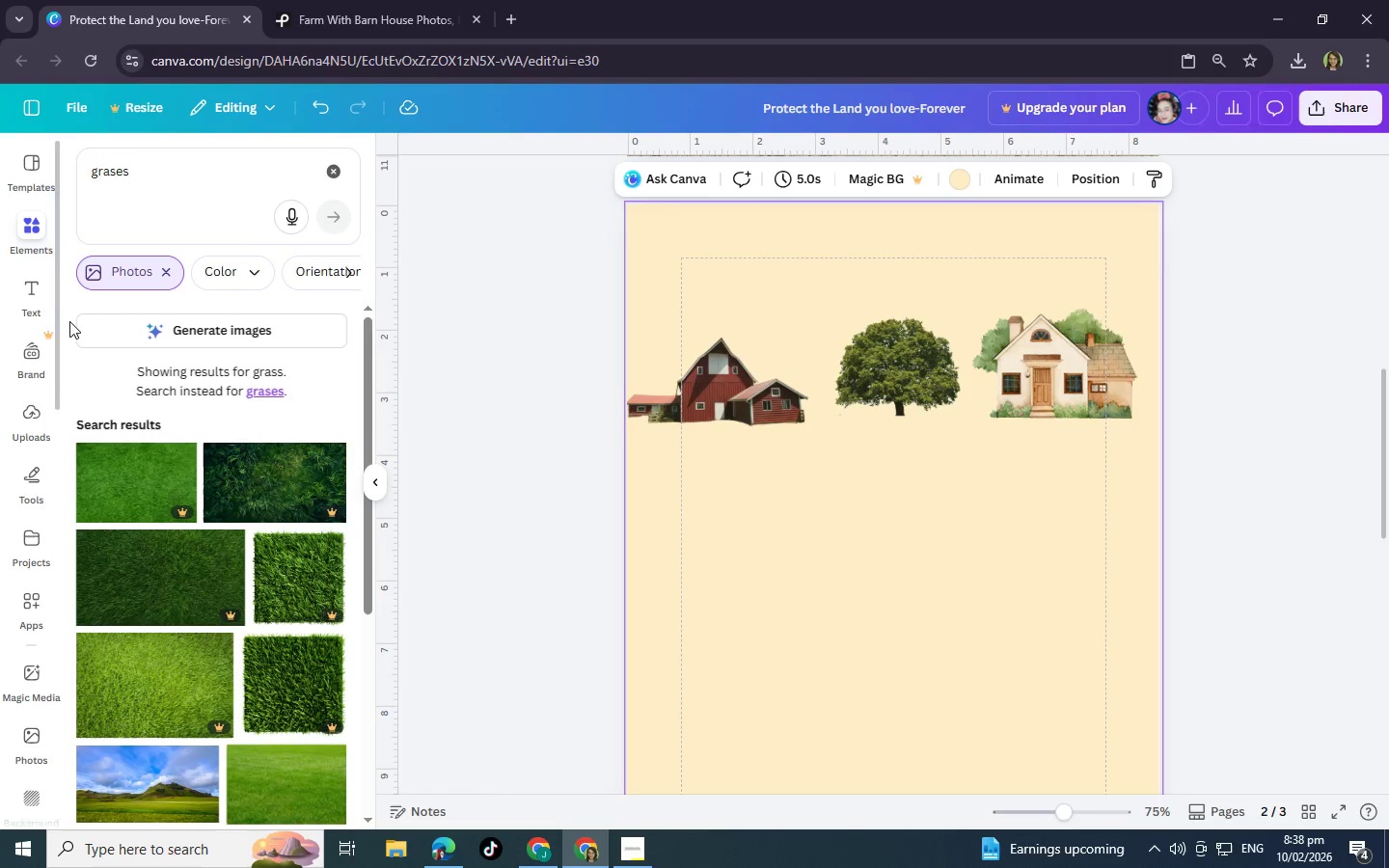 
scroll: coordinate [132, 637], scroll_direction: down, amount: 10.0
 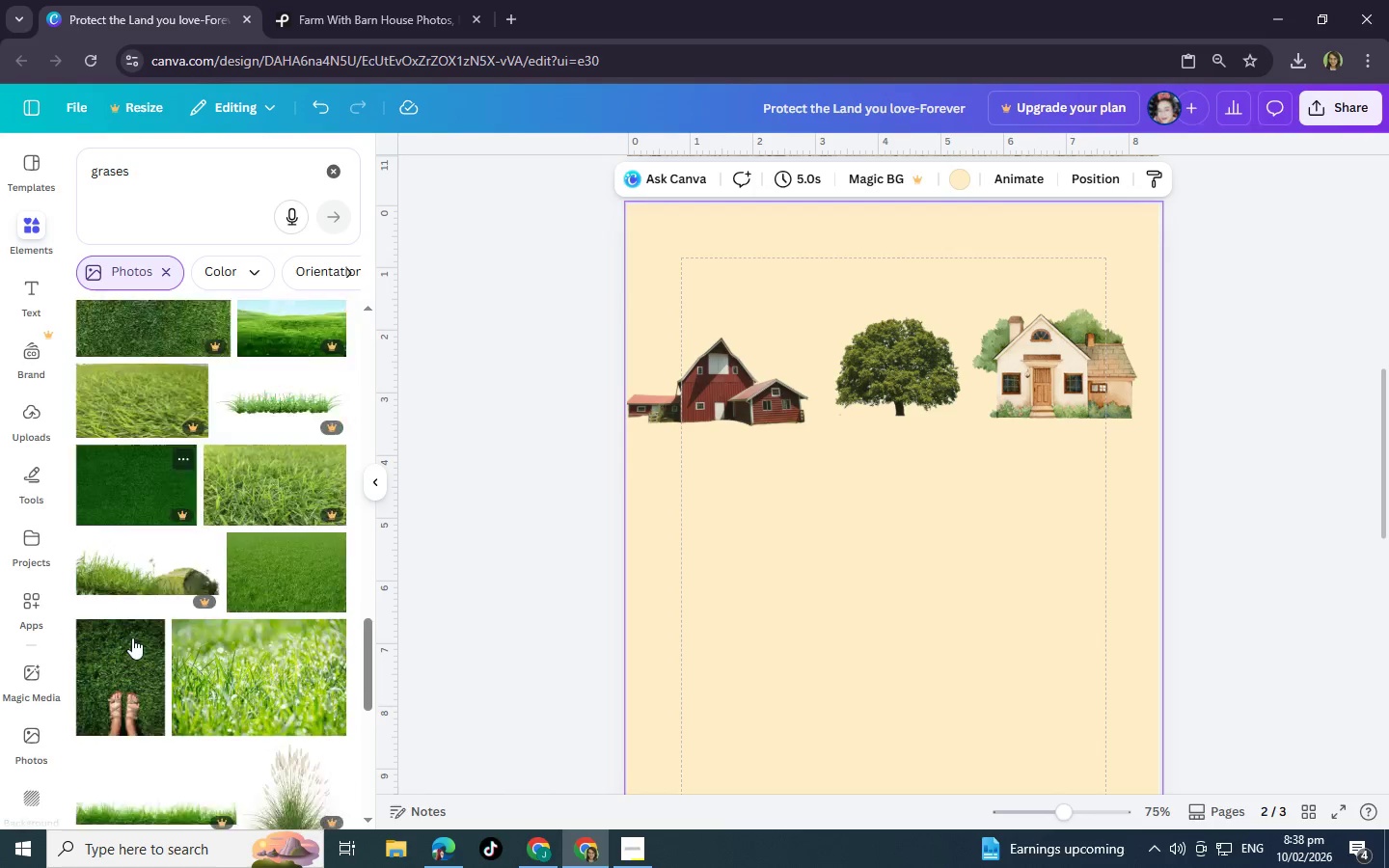 
scroll: coordinate [132, 637], scroll_direction: up, amount: 2.0
 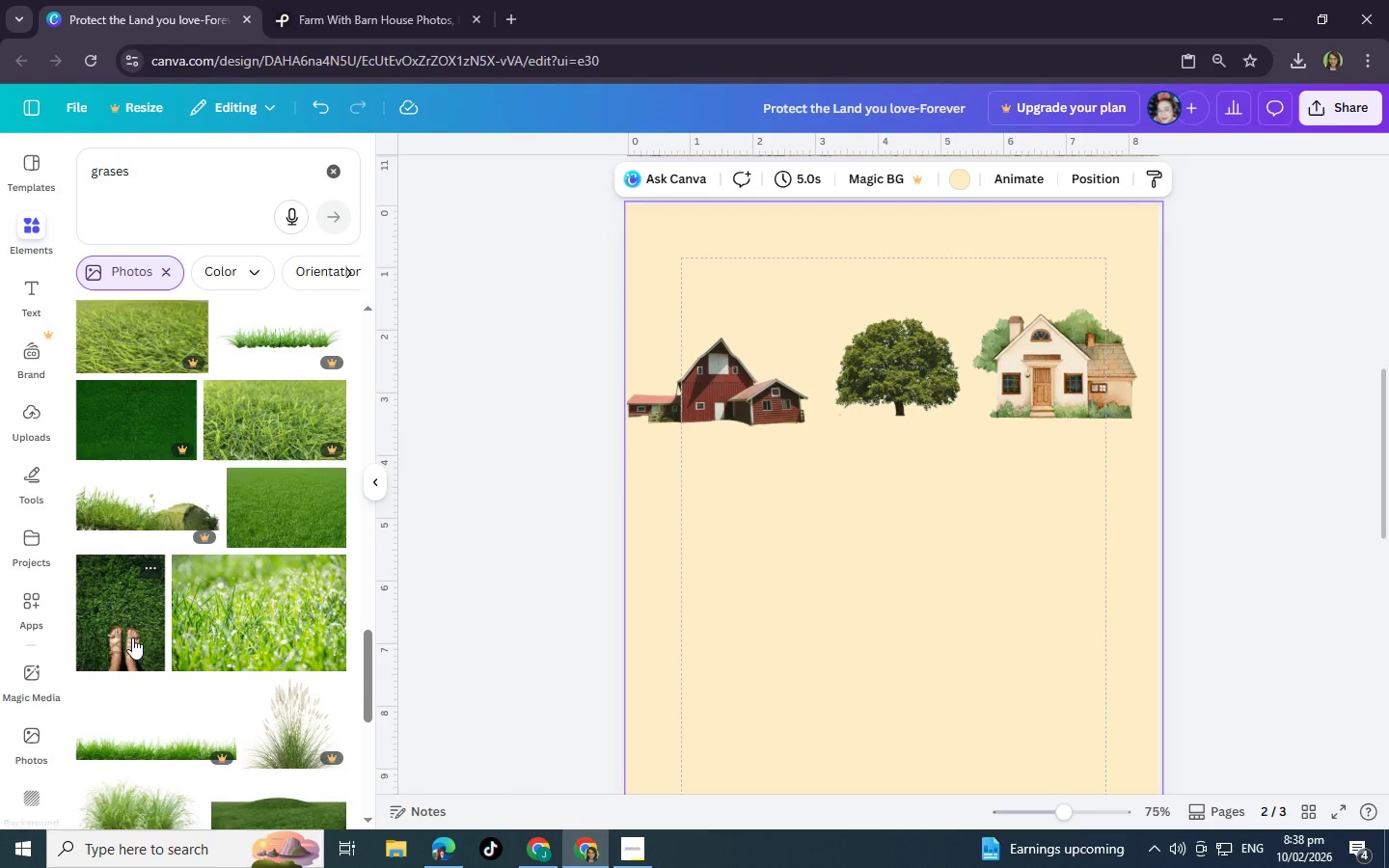 
scroll: coordinate [132, 637], scroll_direction: down, amount: 14.0
 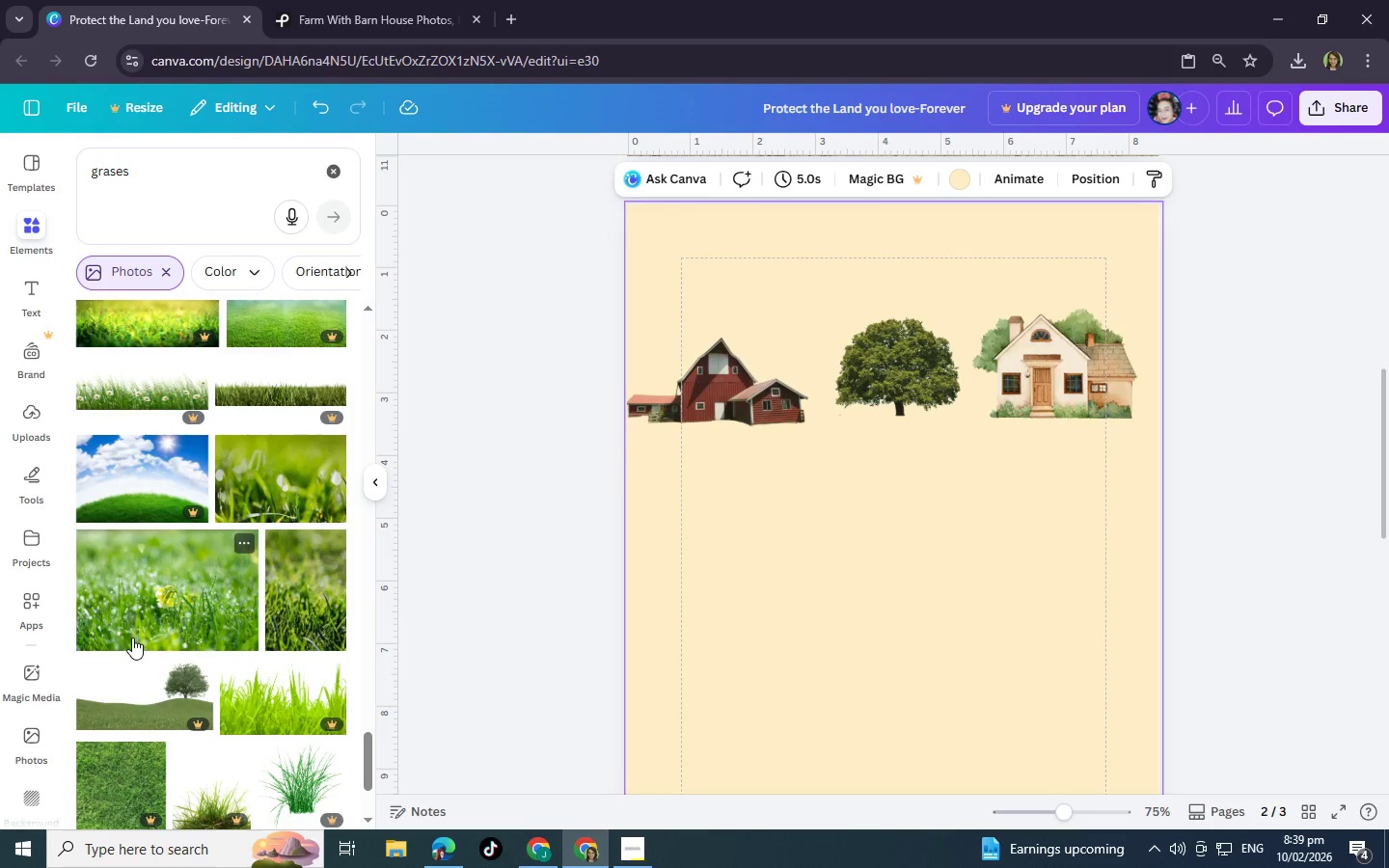 
scroll: coordinate [132, 637], scroll_direction: down, amount: 8.0
 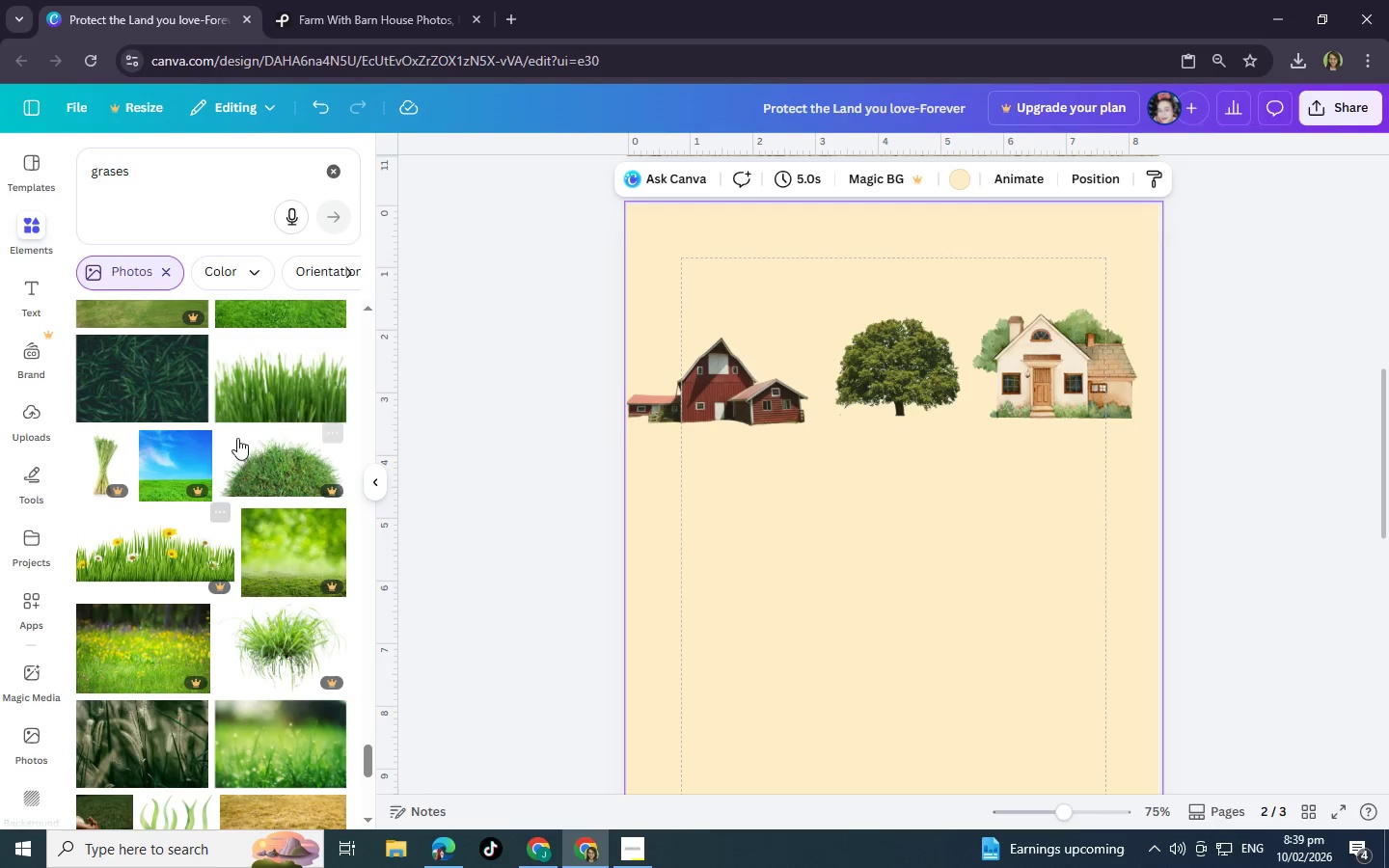 
left_click([273, 366])
 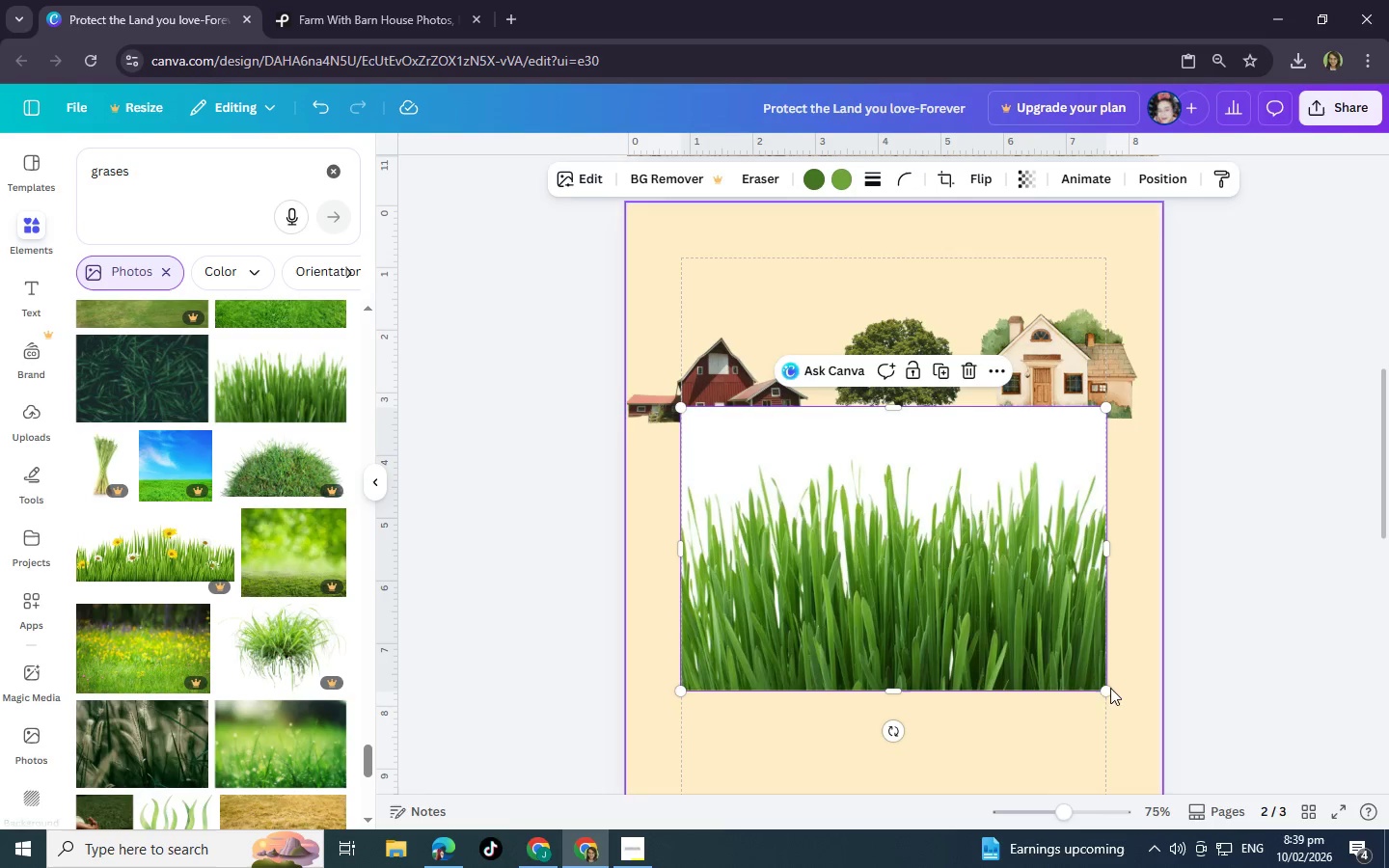 
left_click_drag(start_coordinate=[1039, 669], to_coordinate=[983, 596])
 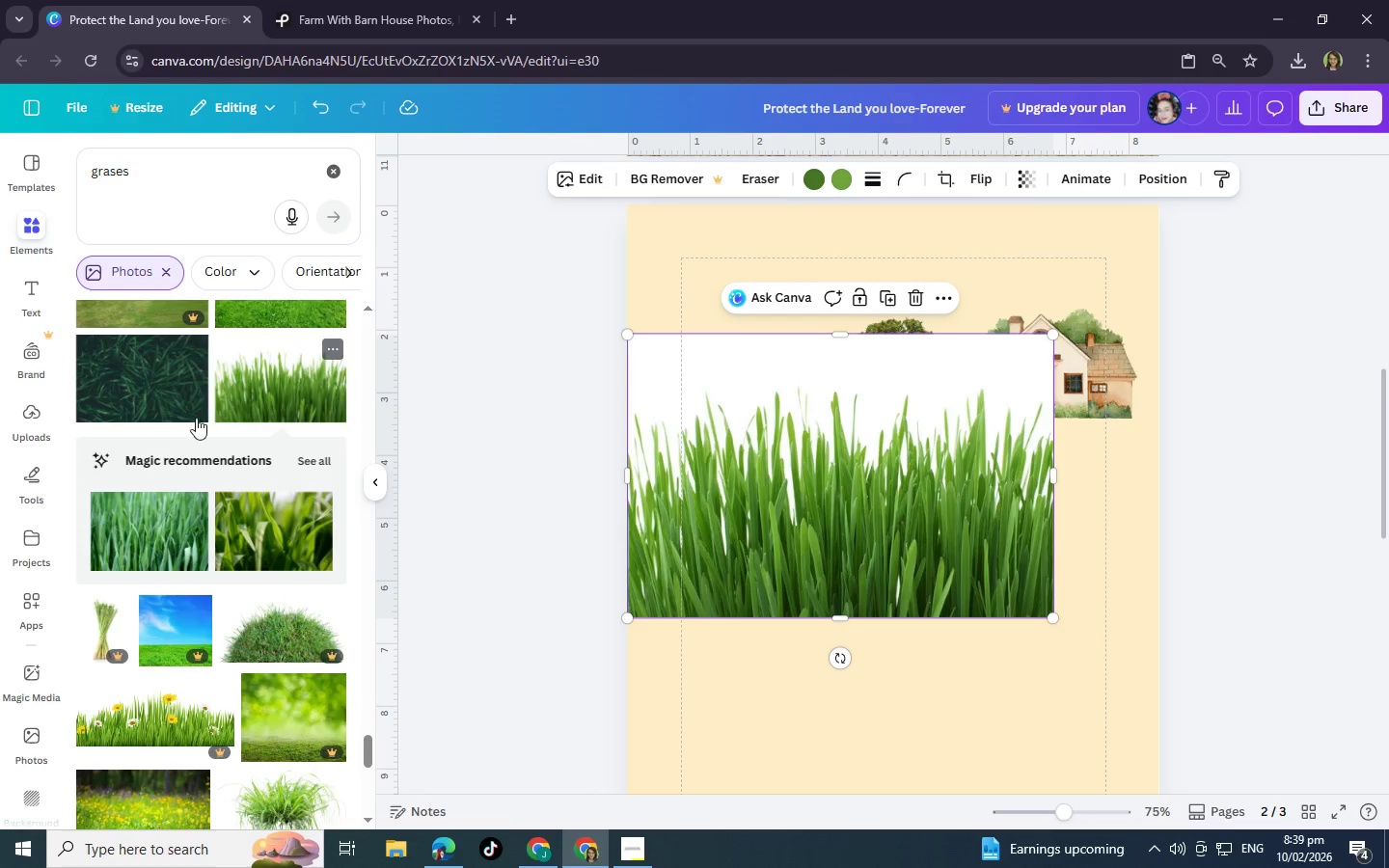 
left_click([32, 602])
 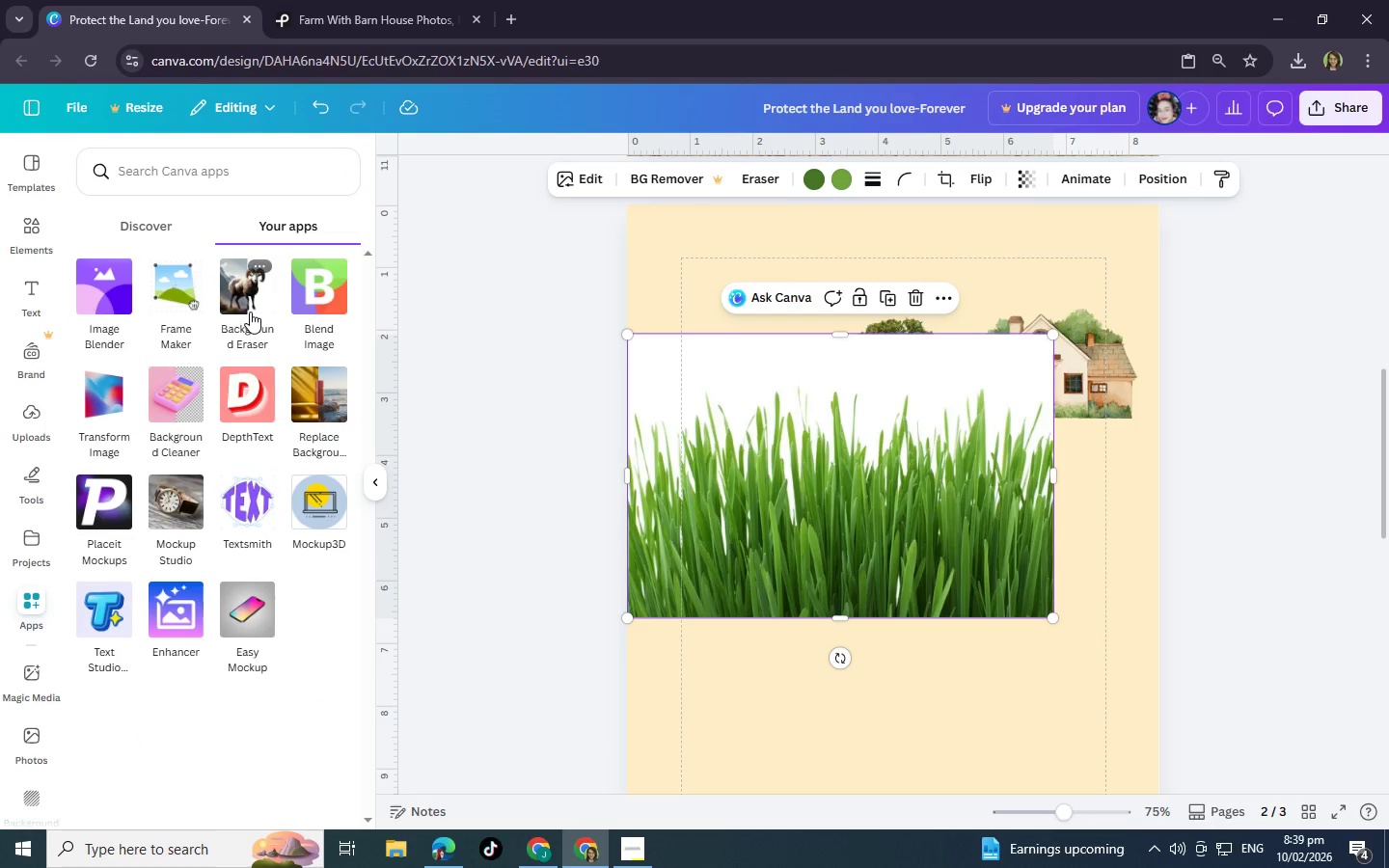 
left_click([250, 312])
 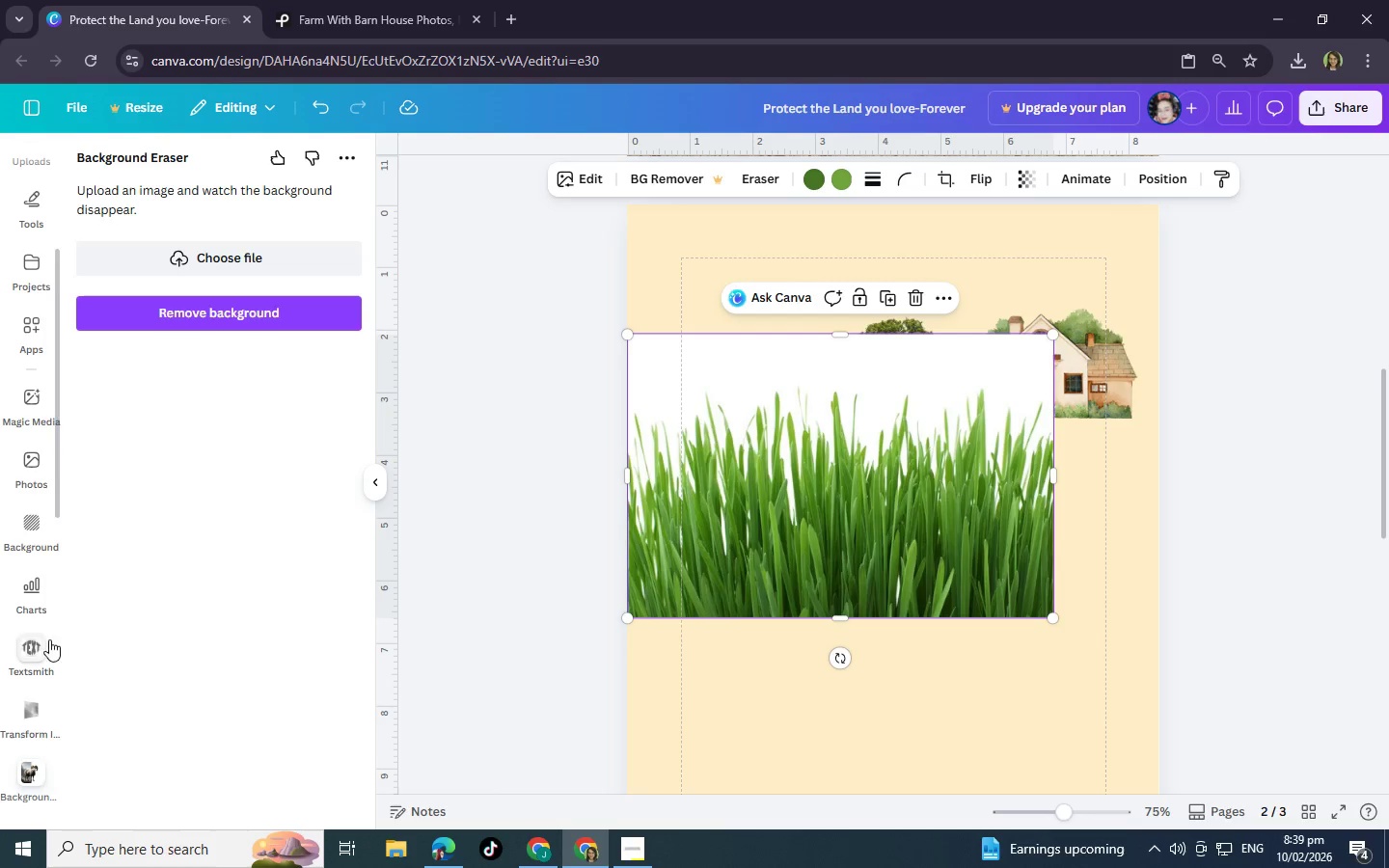 
wait(7.27)
 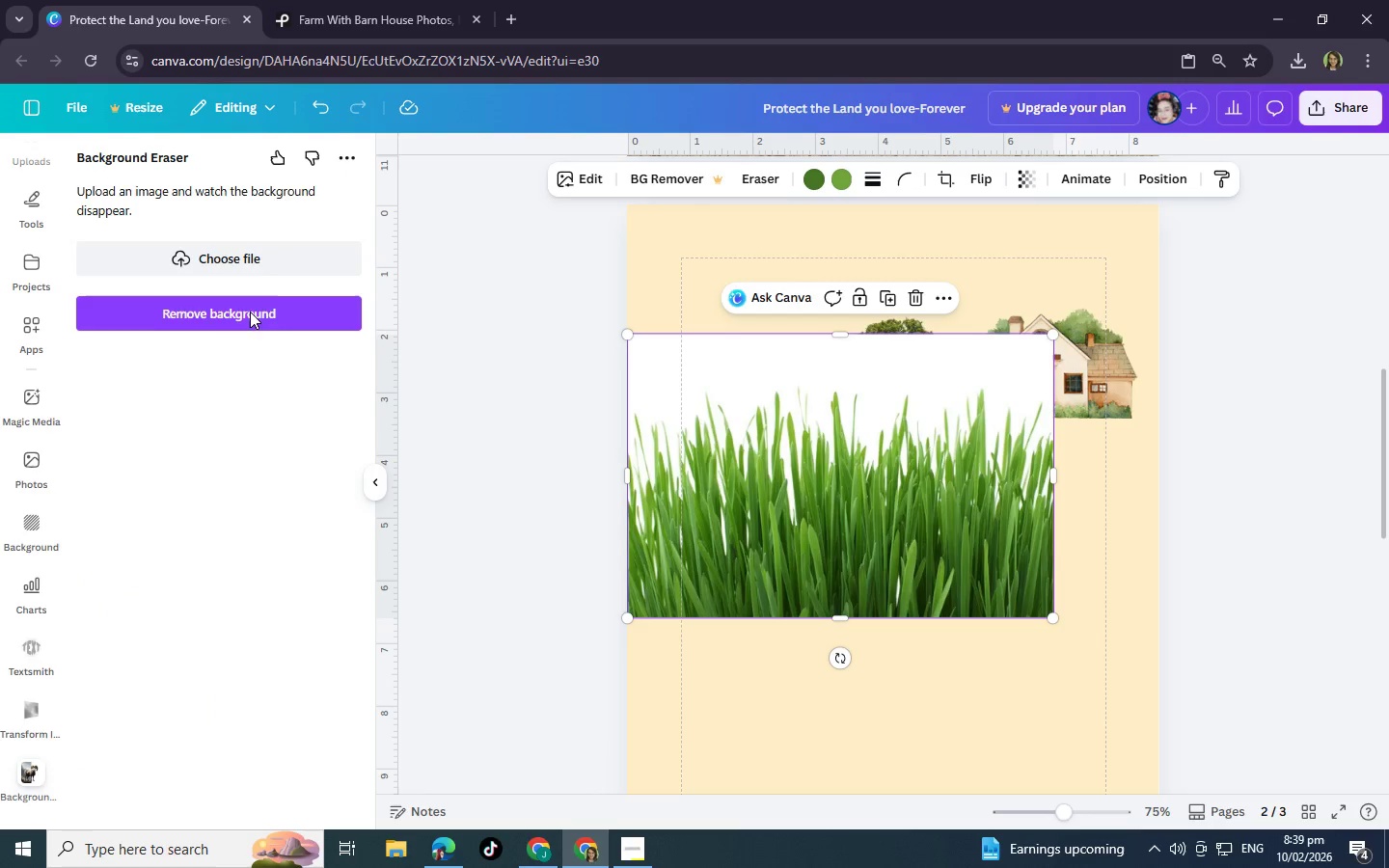 
left_click([924, 487])
 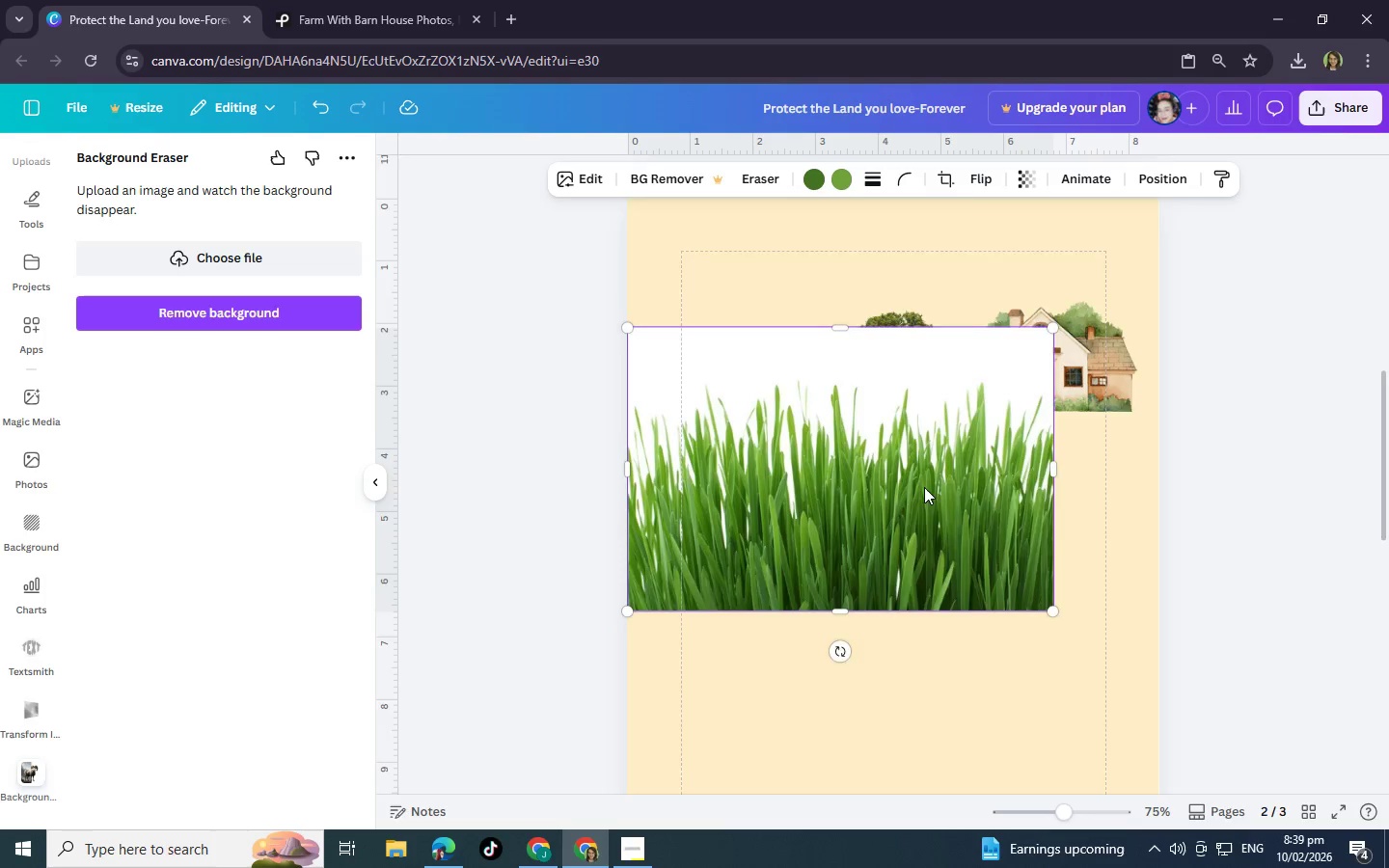 
scroll: coordinate [924, 487], scroll_direction: down, amount: 3.0
 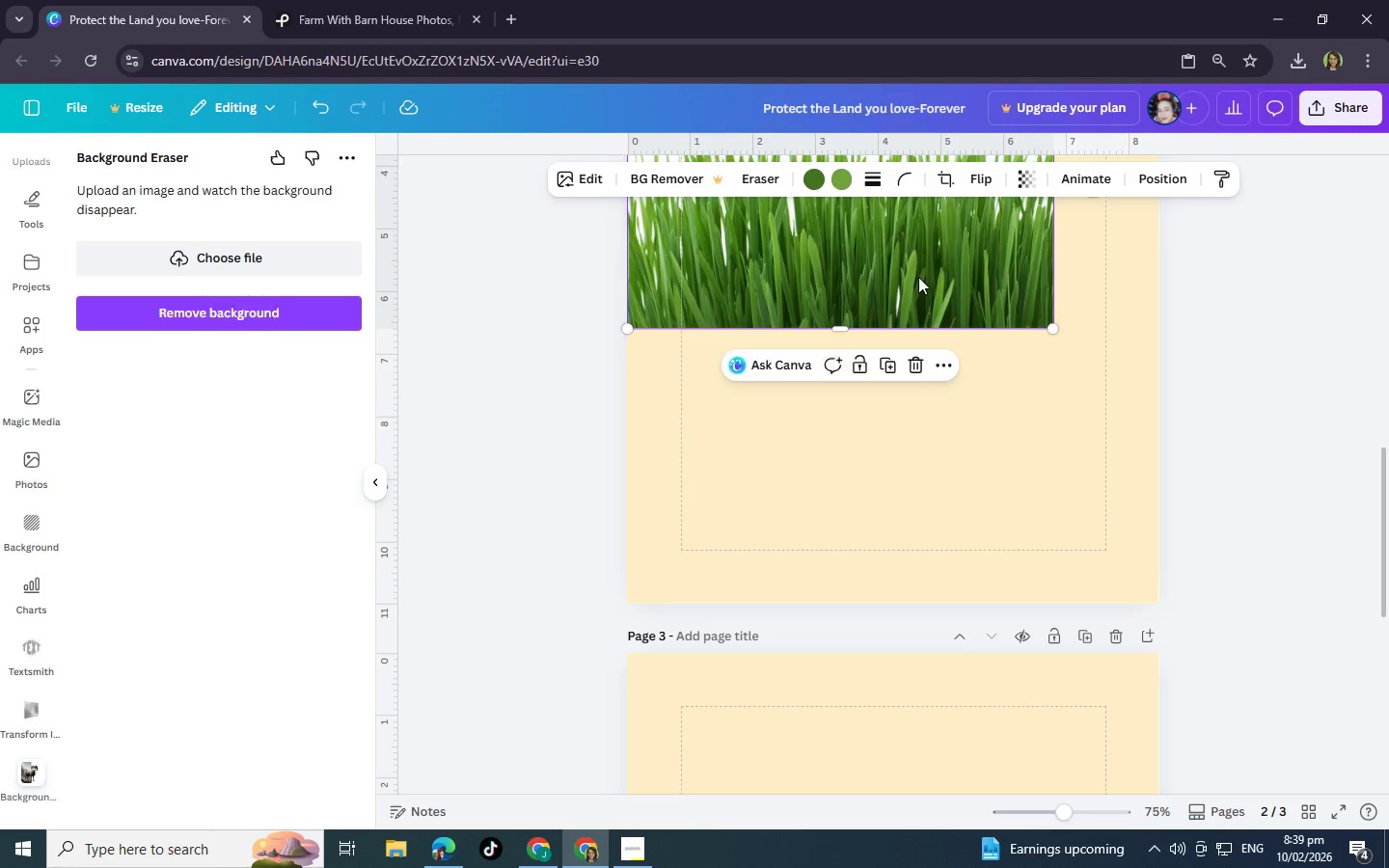 
left_click_drag(start_coordinate=[918, 274], to_coordinate=[938, 761])
 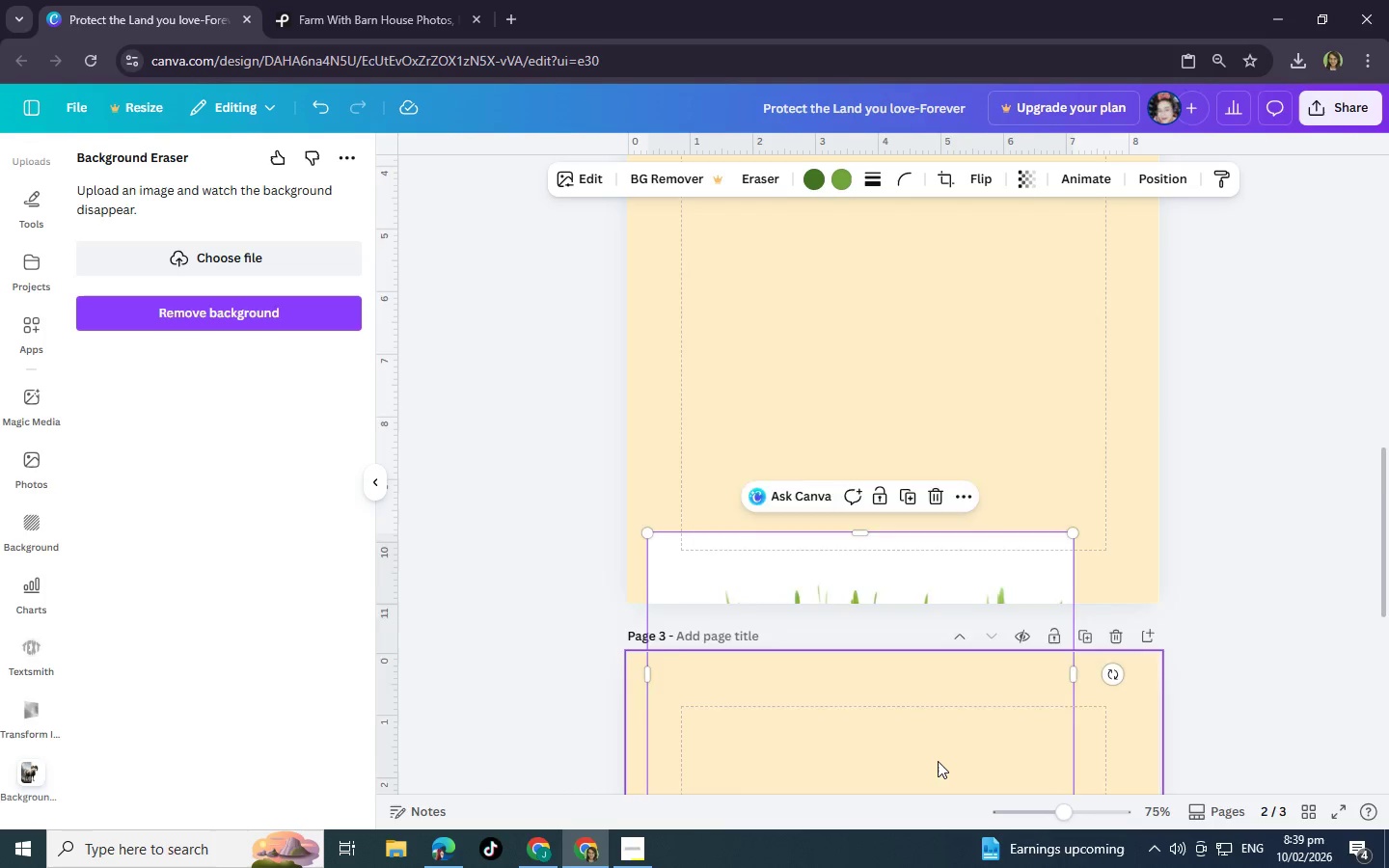 
scroll: coordinate [936, 761], scroll_direction: down, amount: 5.0
 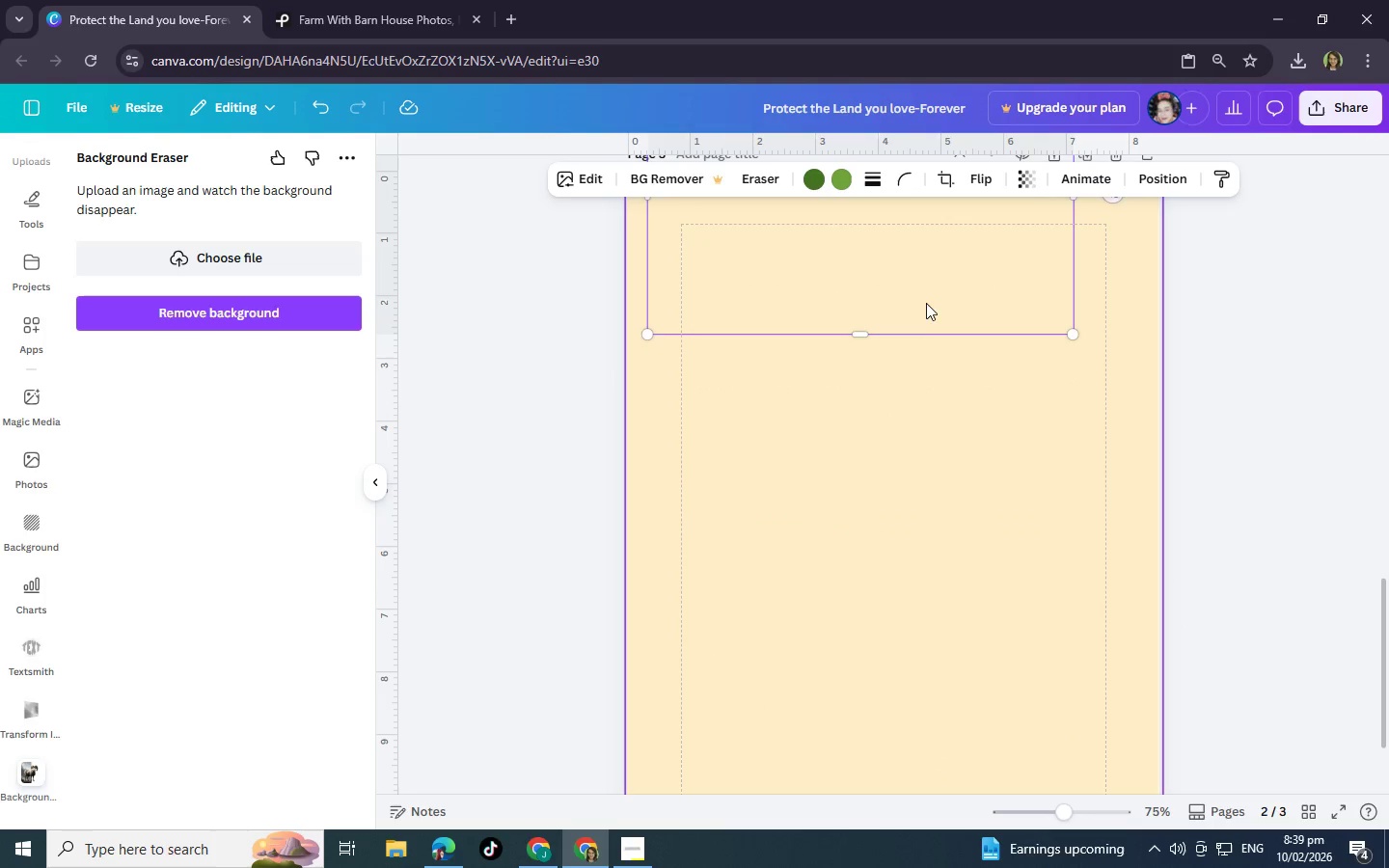 
left_click_drag(start_coordinate=[926, 298], to_coordinate=[930, 463])
 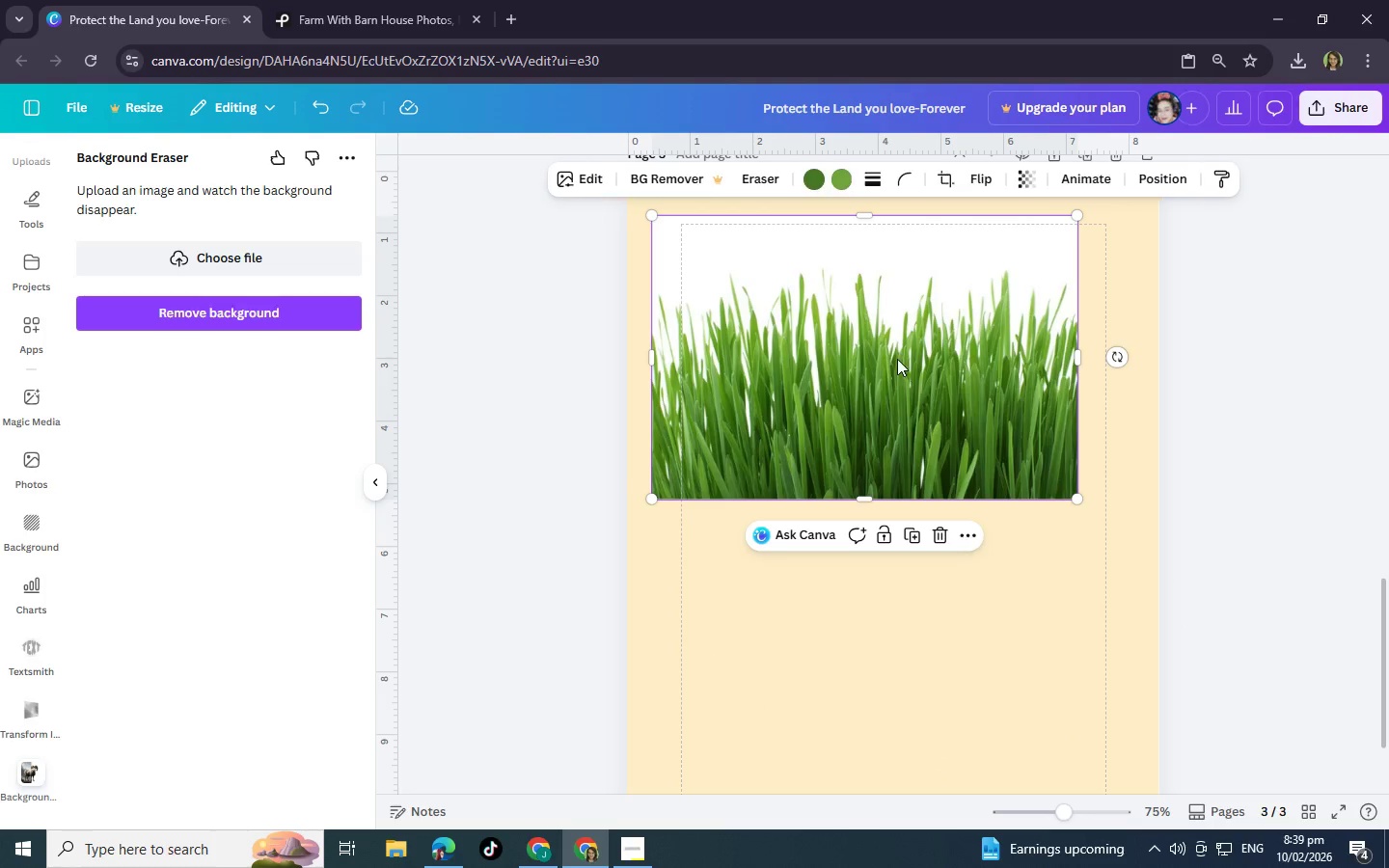 
right_click([897, 359])
 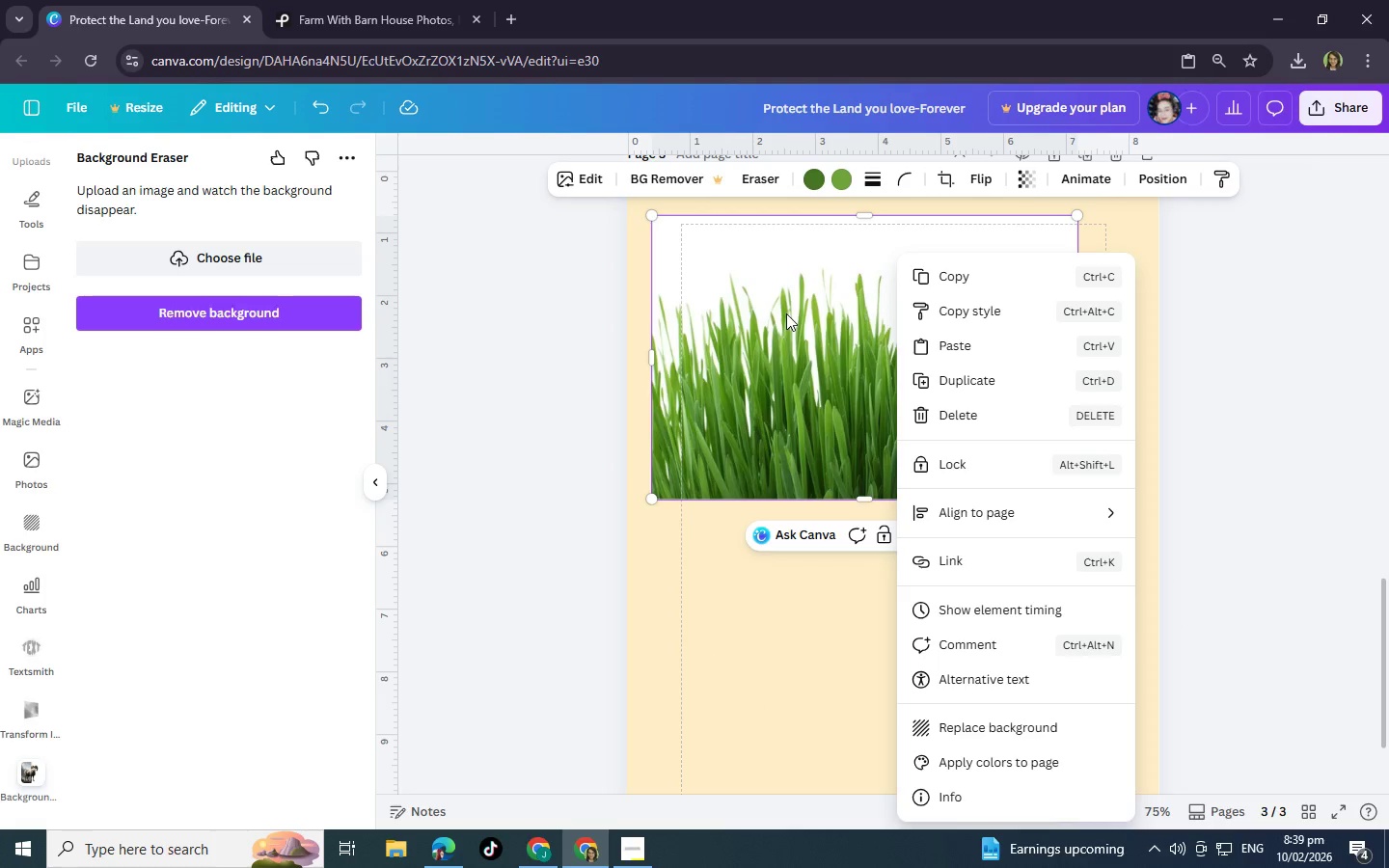 
left_click([1237, 296])
 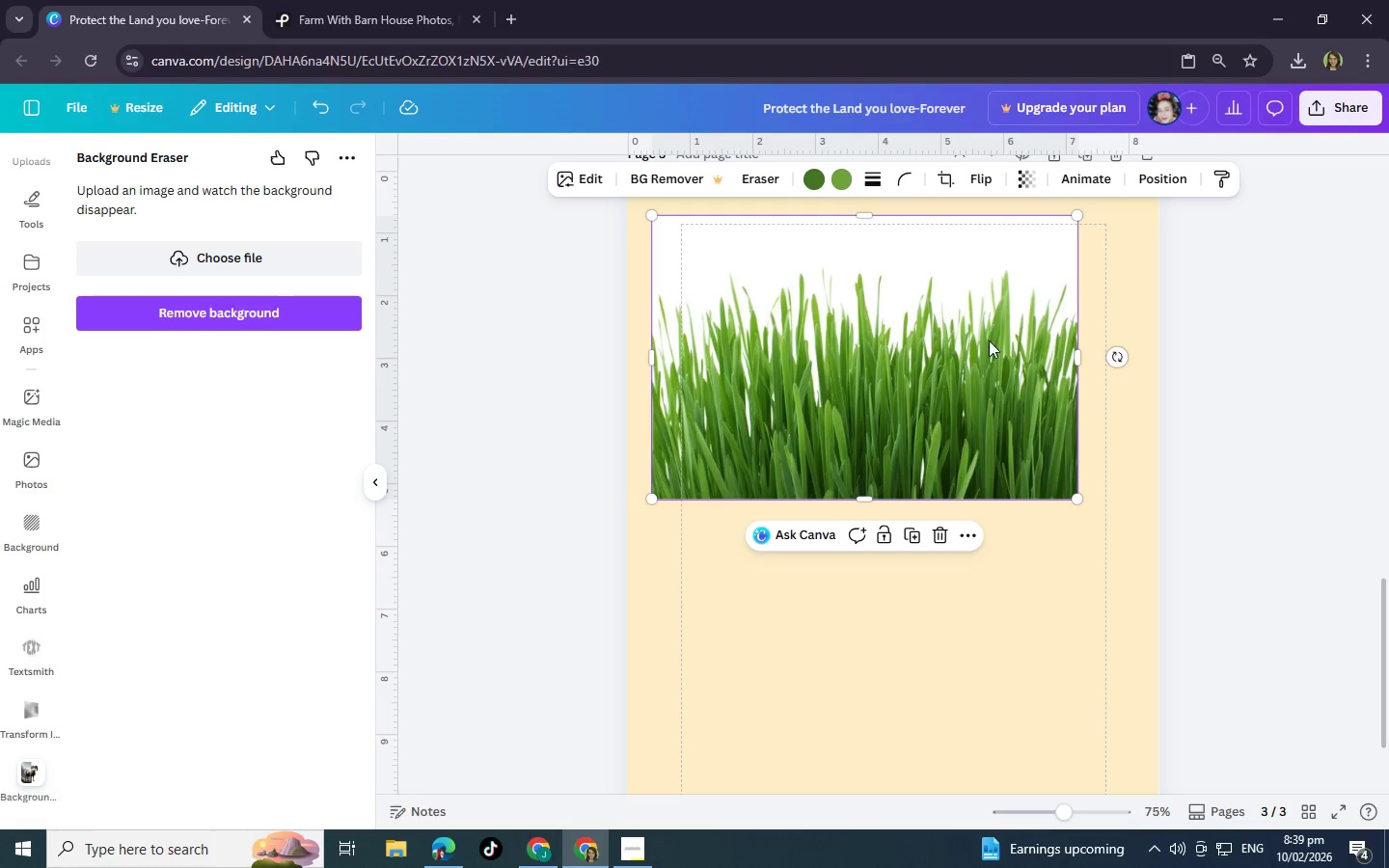 
left_click([971, 354])
 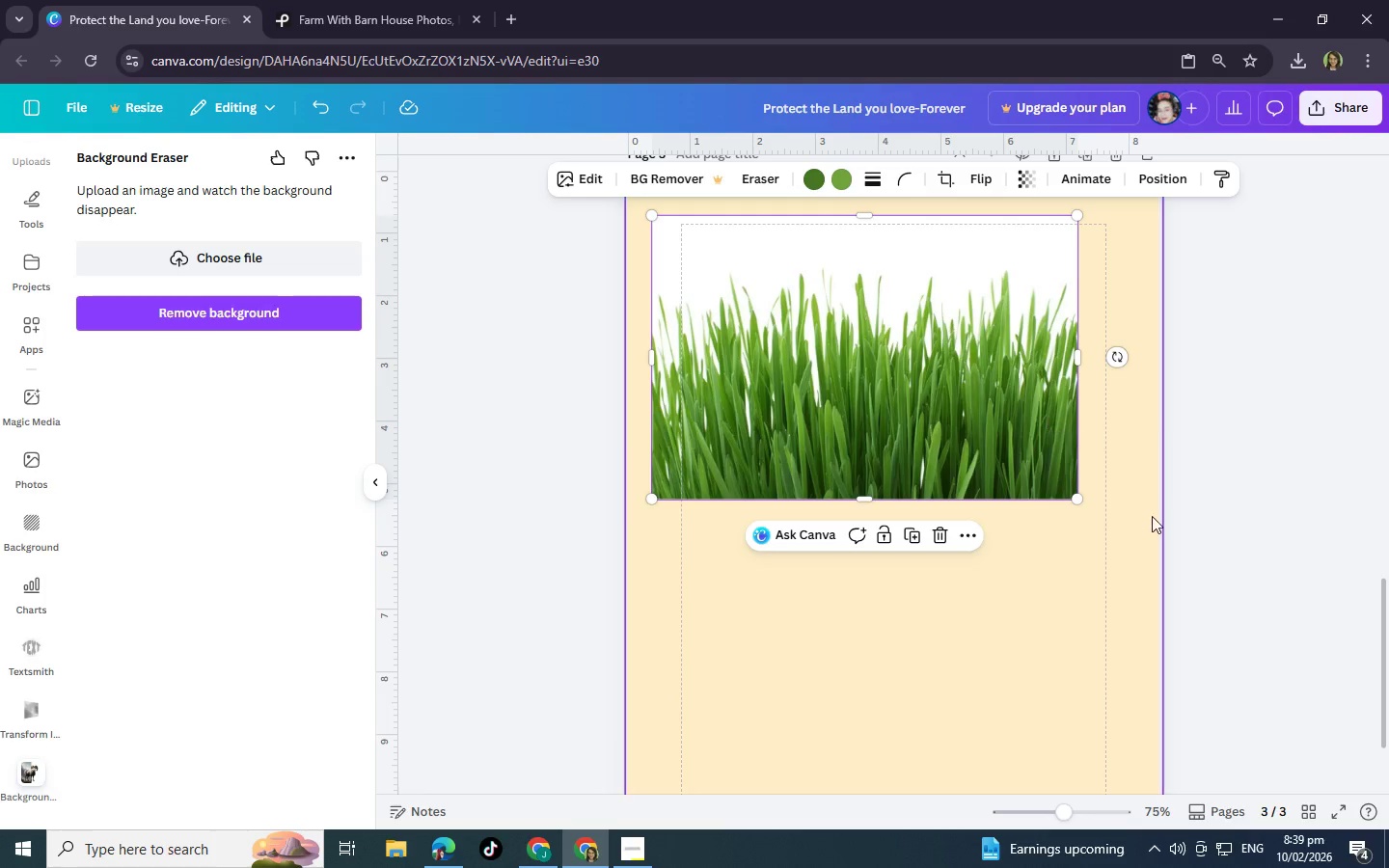 
left_click([1159, 520])
 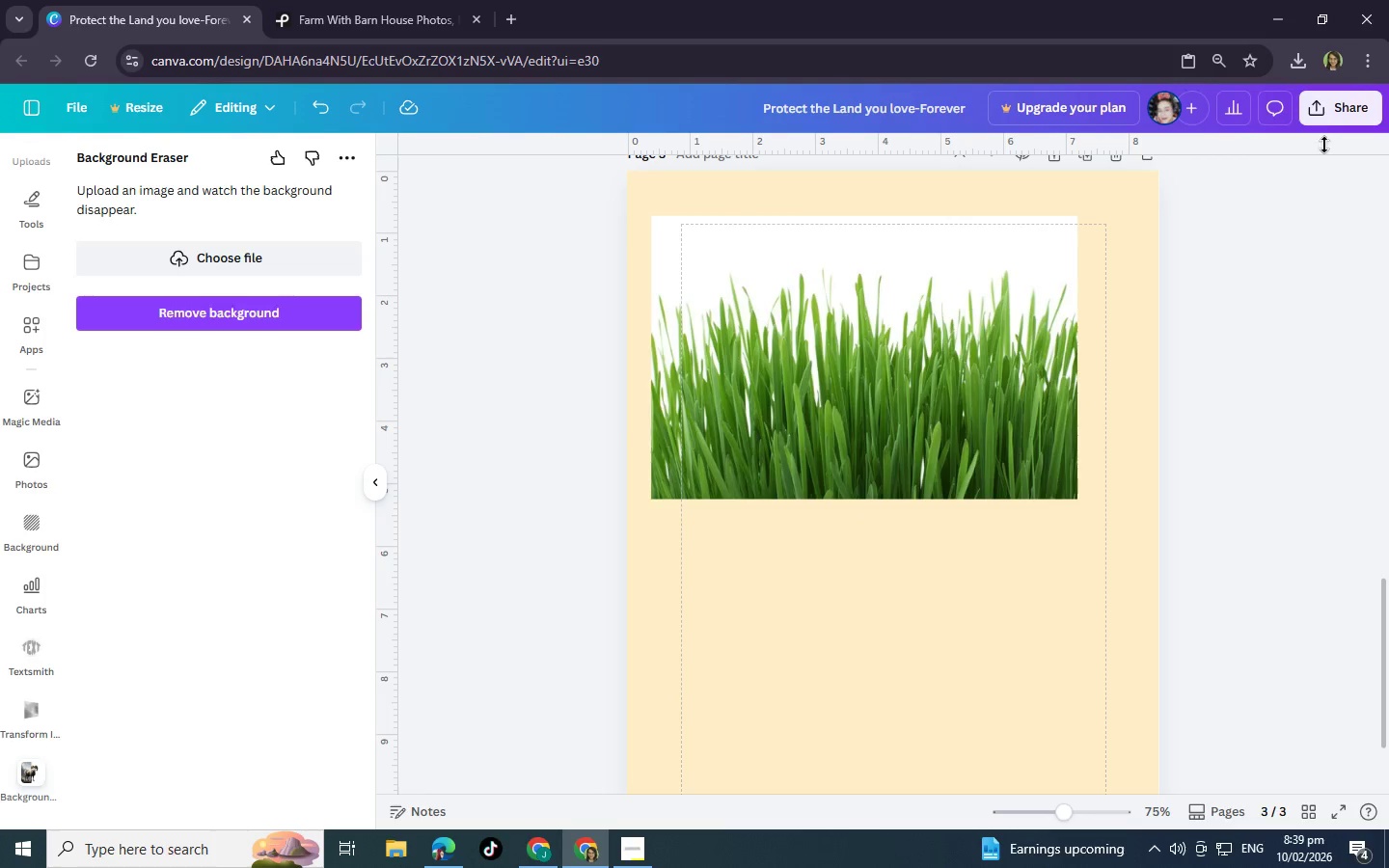 
left_click([1330, 111])
 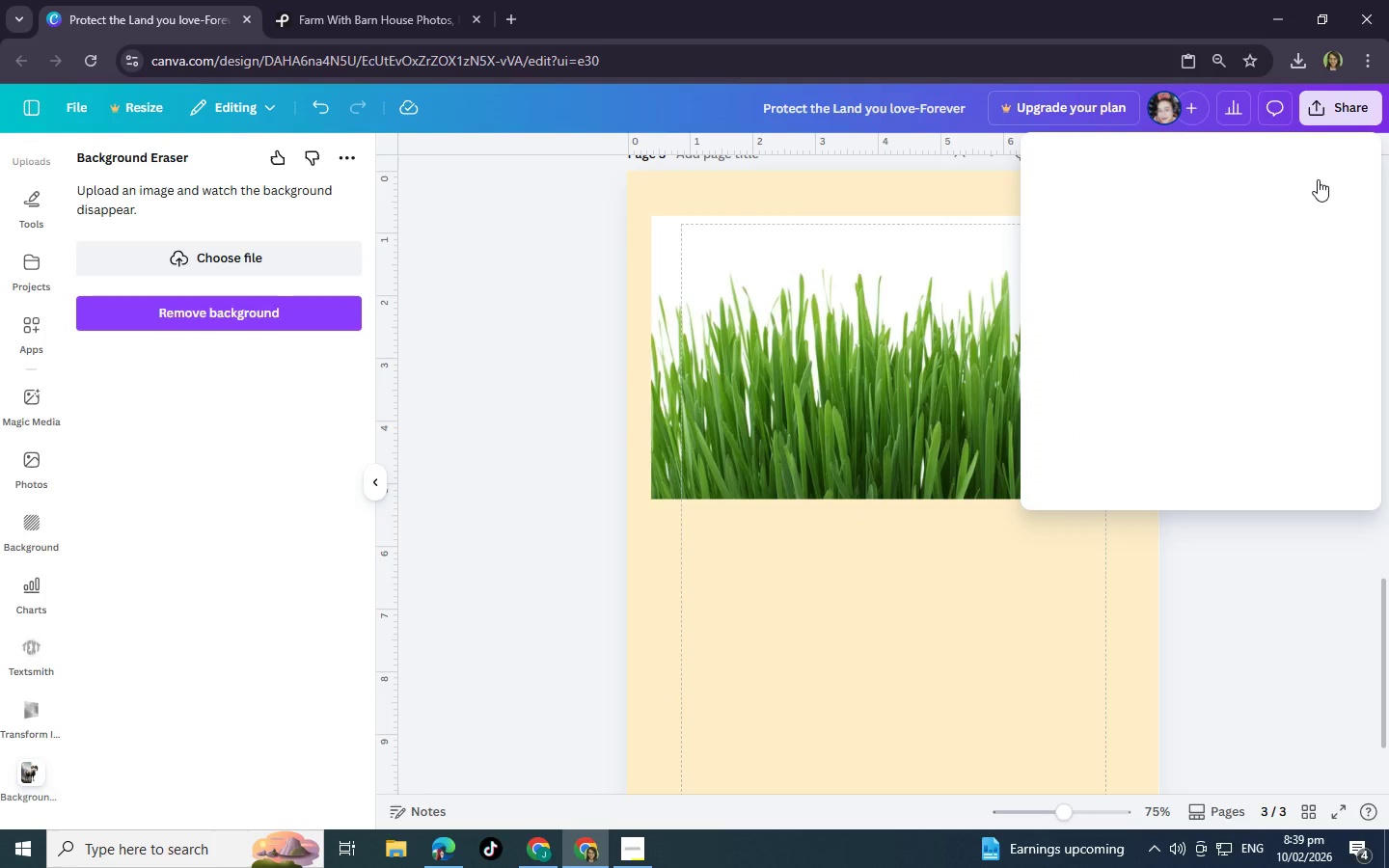 
mouse_move([1264, 293])
 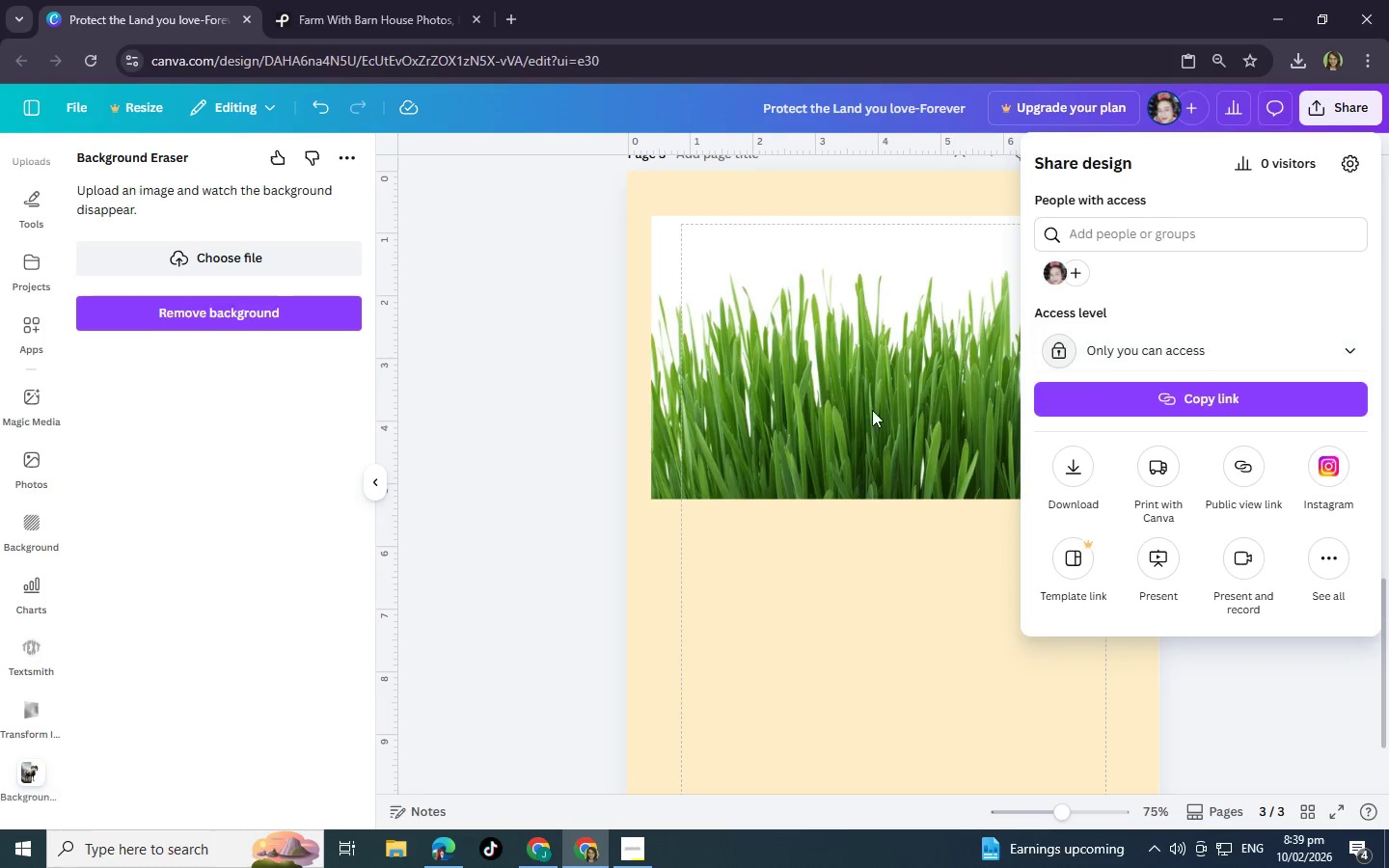 
left_click([868, 410])
 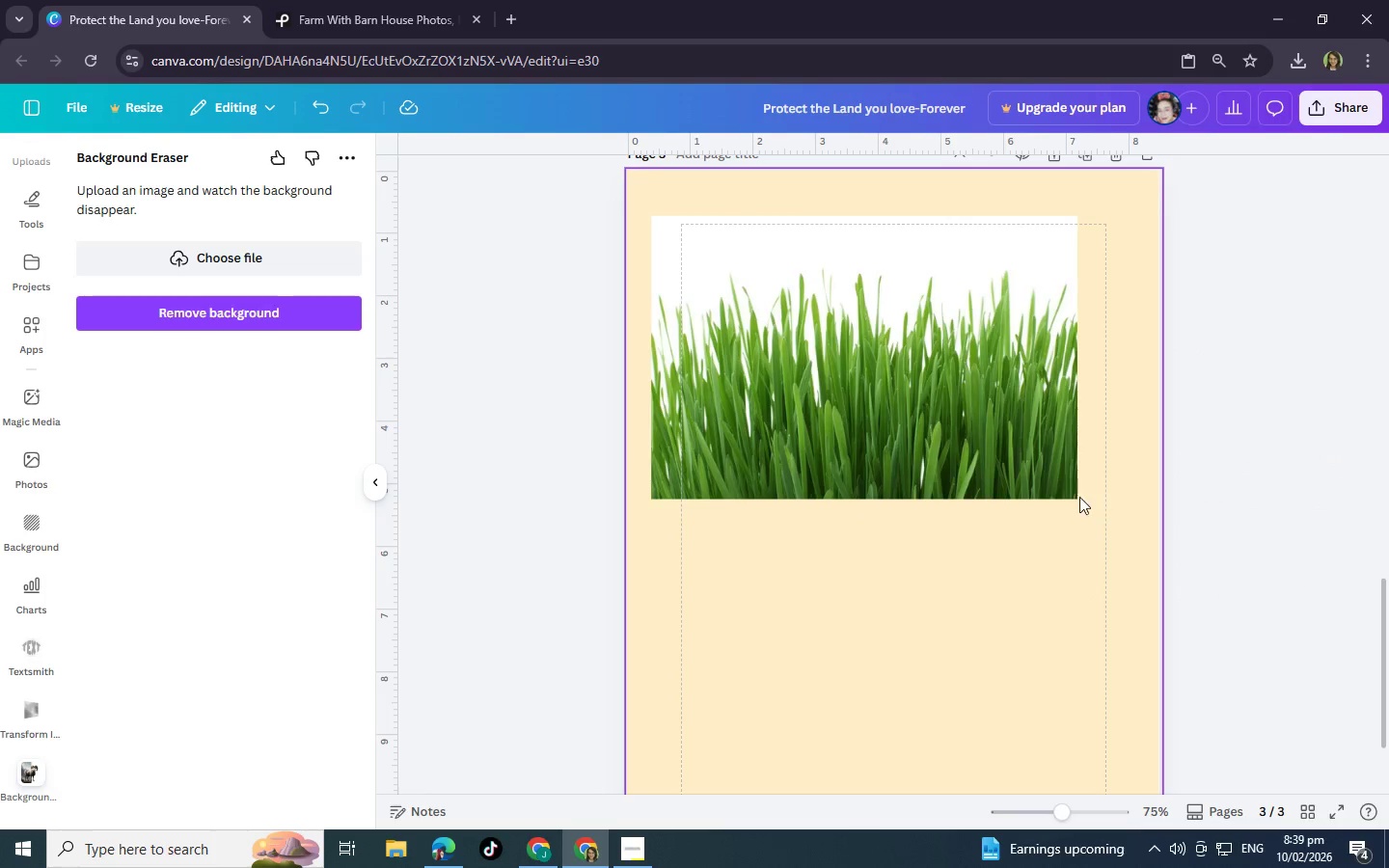 
left_click([1054, 485])
 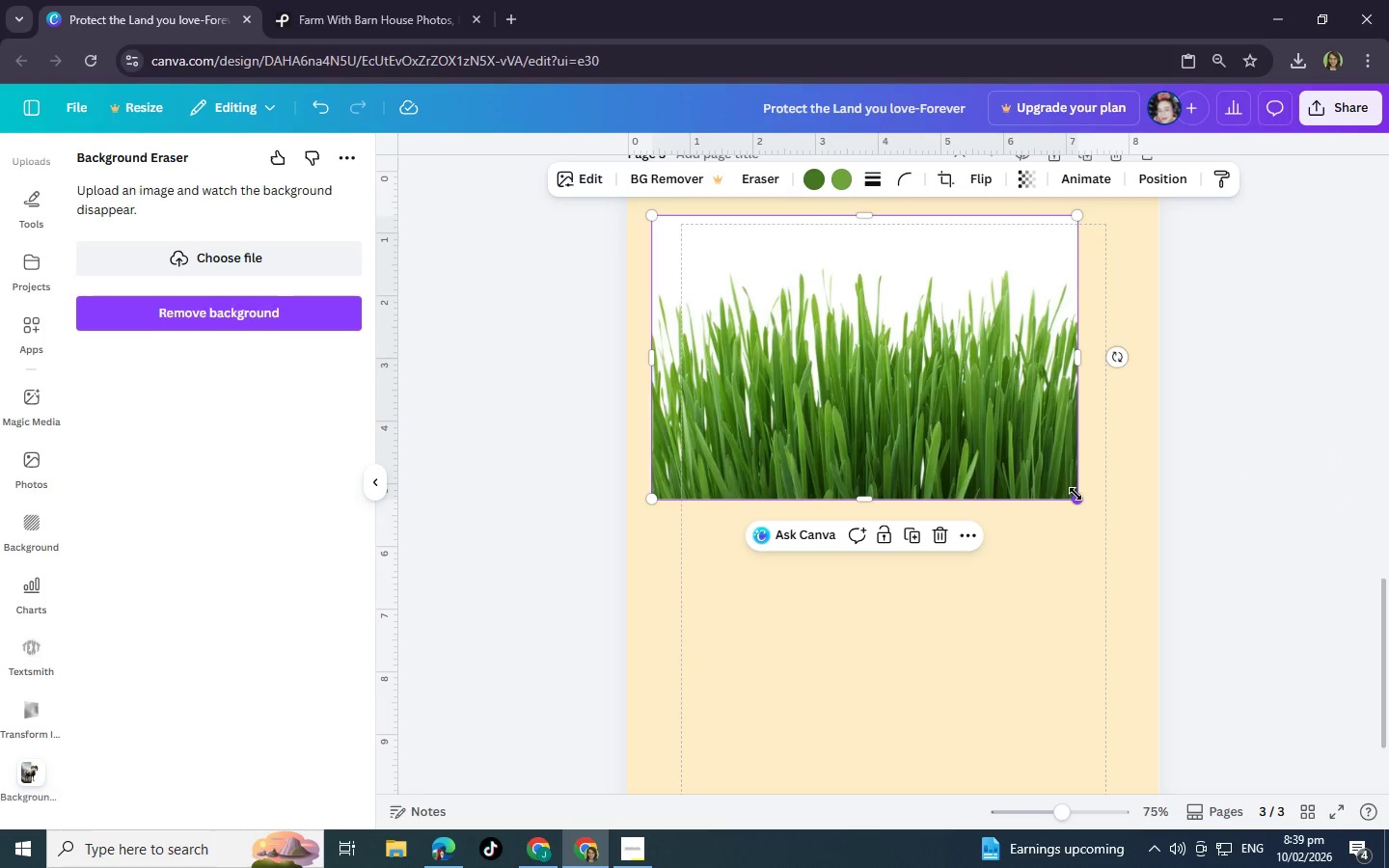 
left_click_drag(start_coordinate=[1076, 494], to_coordinate=[1146, 497])
 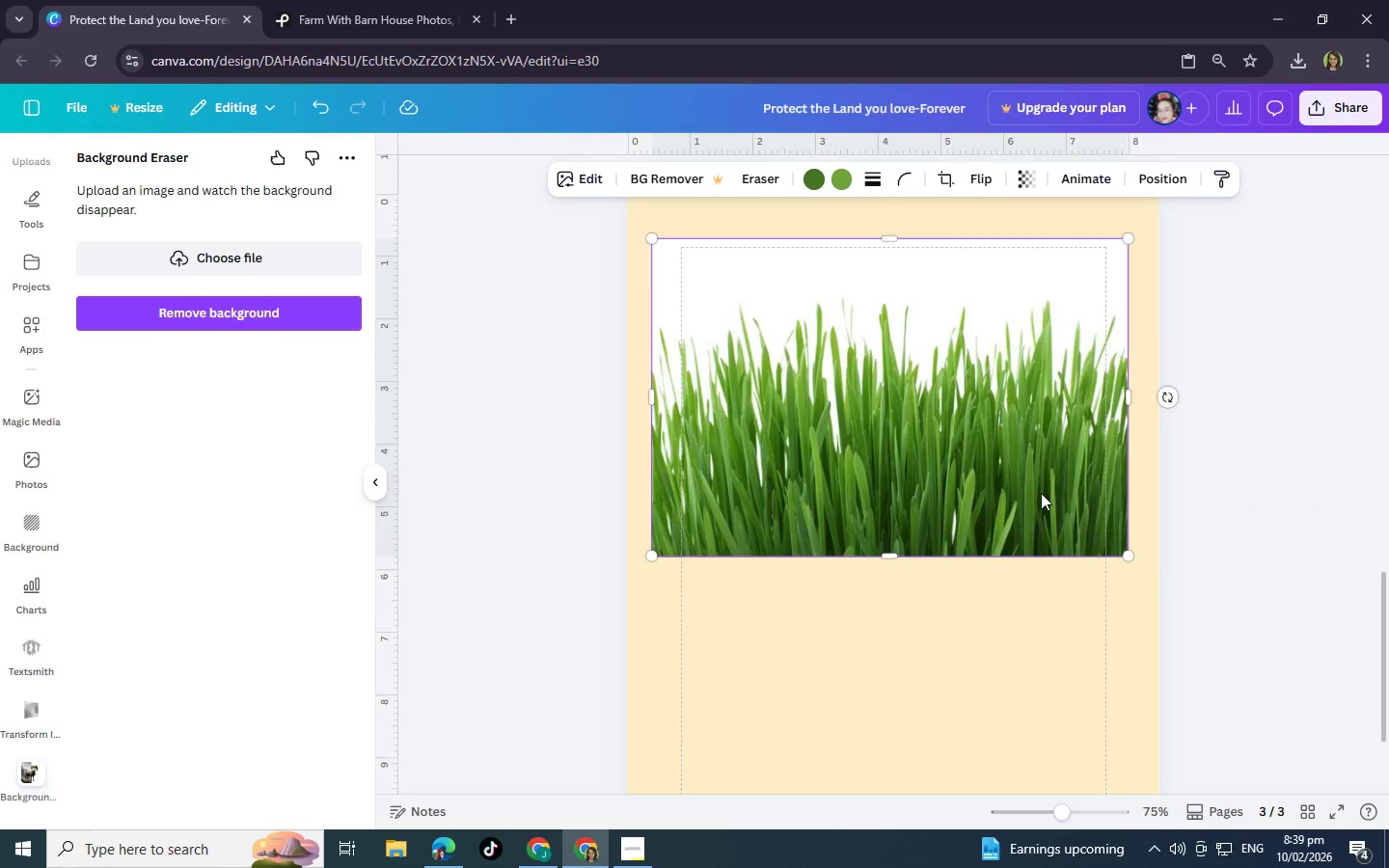 
scroll: coordinate [1041, 493], scroll_direction: up, amount: 9.0
 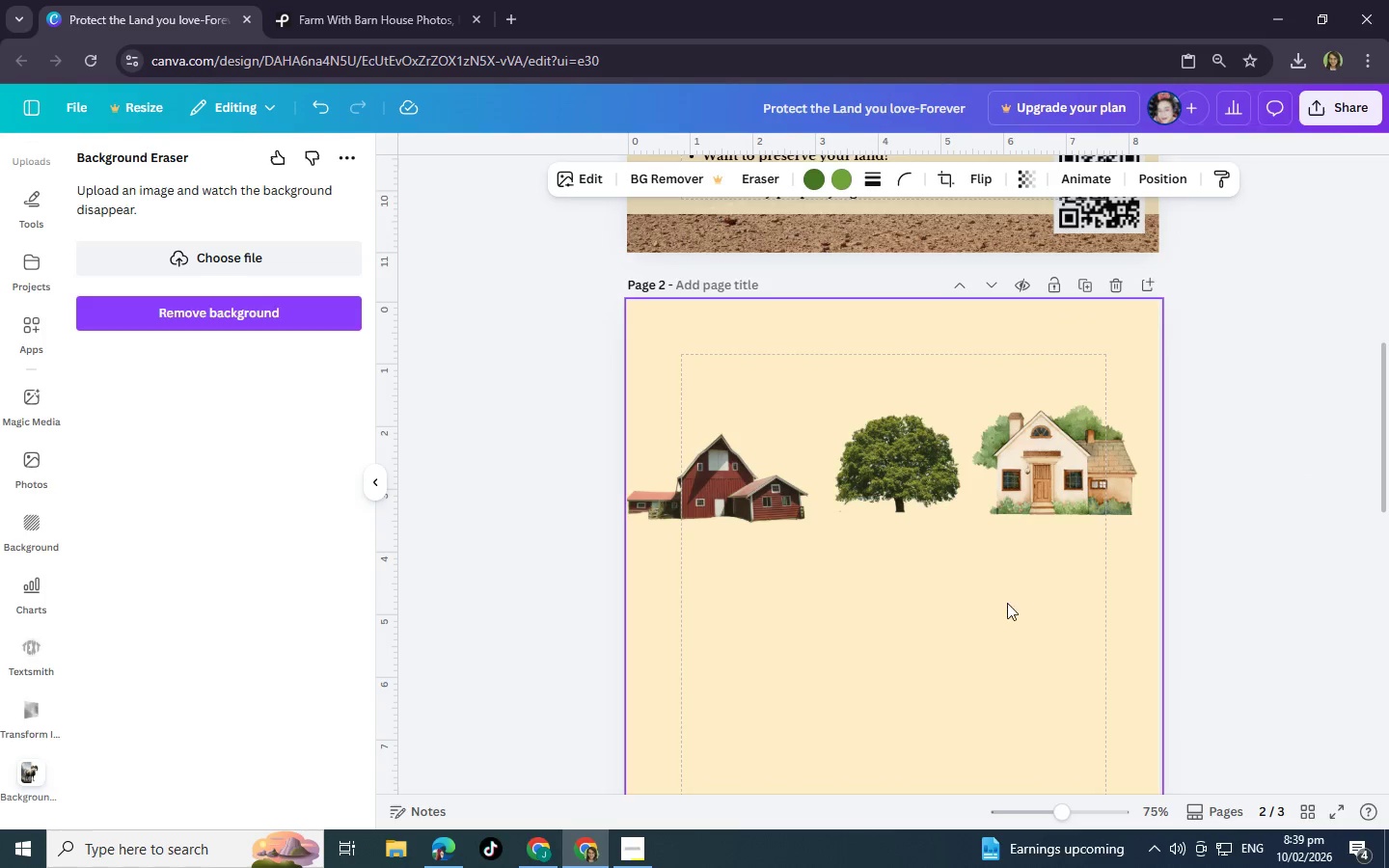 
scroll: coordinate [974, 572], scroll_direction: down, amount: 9.0
 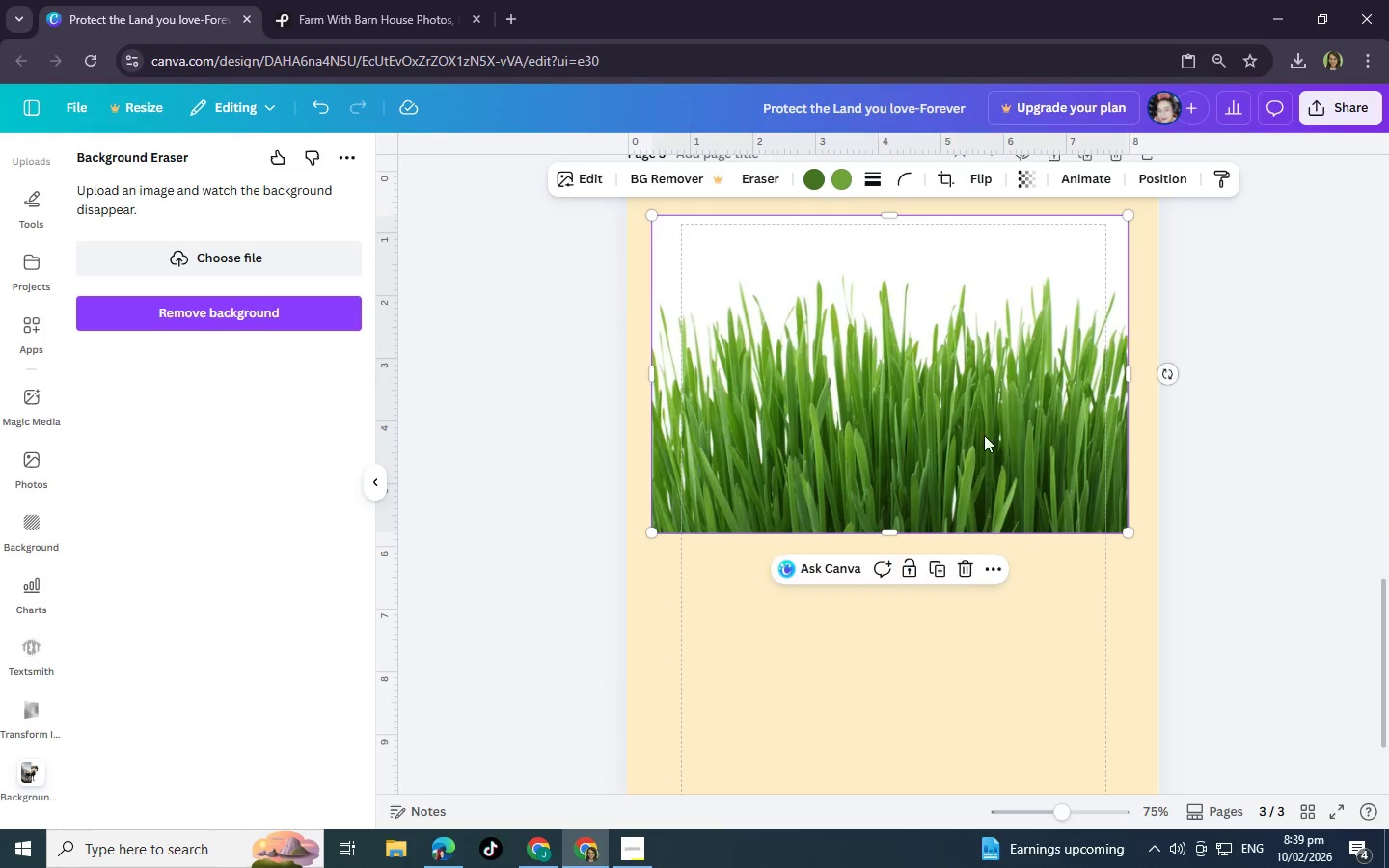 
left_click([984, 435])
 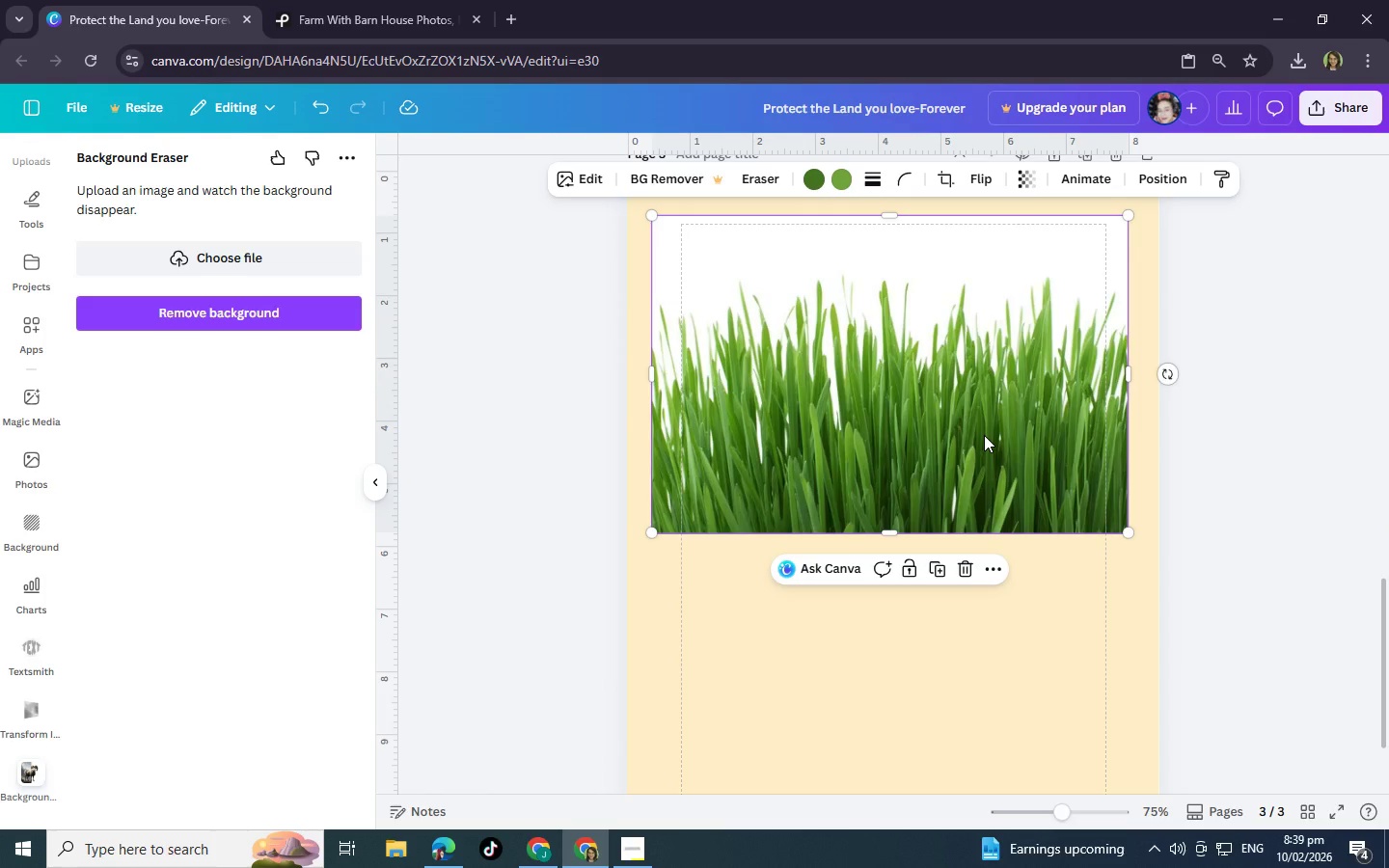 
left_click([984, 435])
 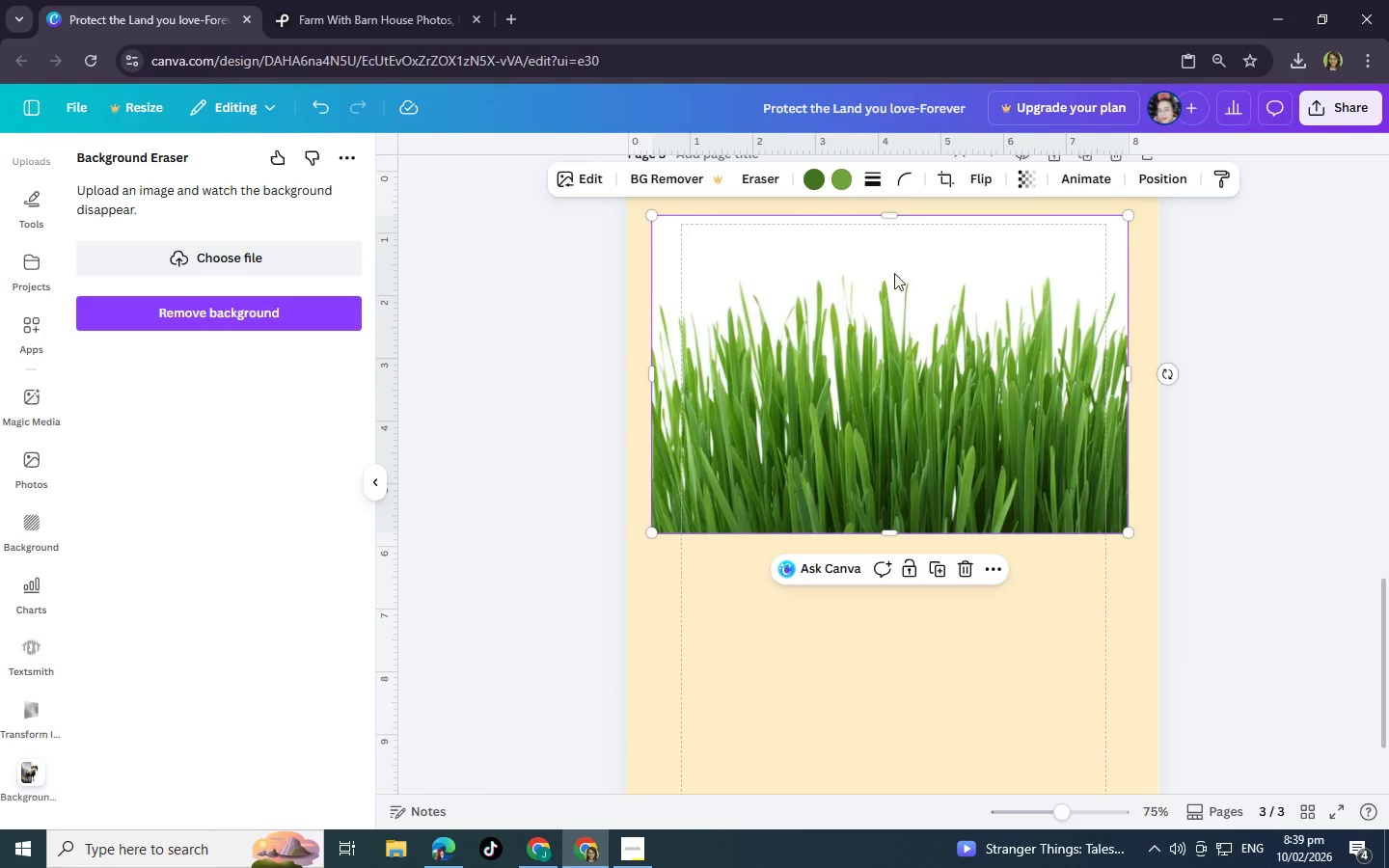 
right_click([881, 350])
 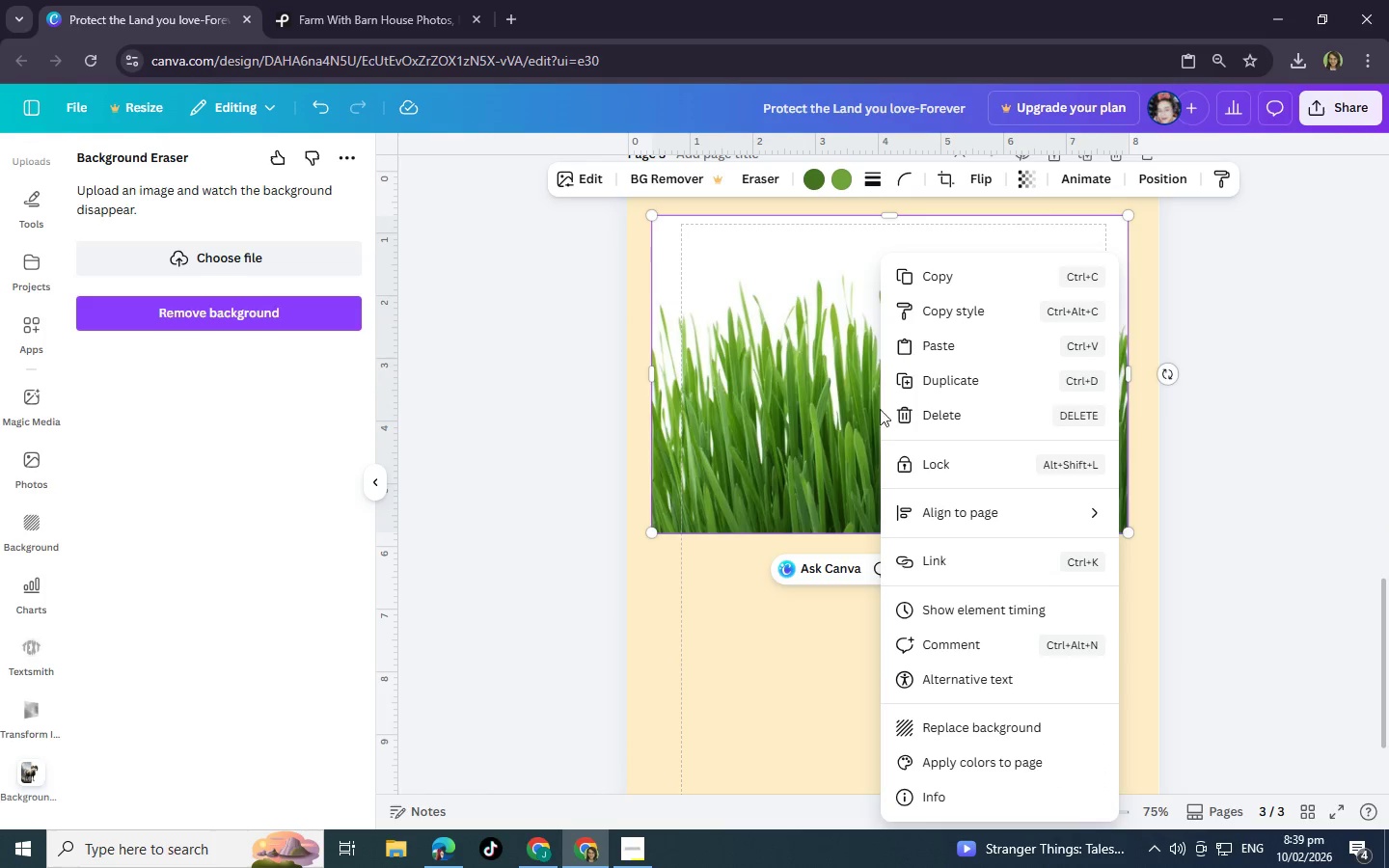 
left_click([951, 277])
 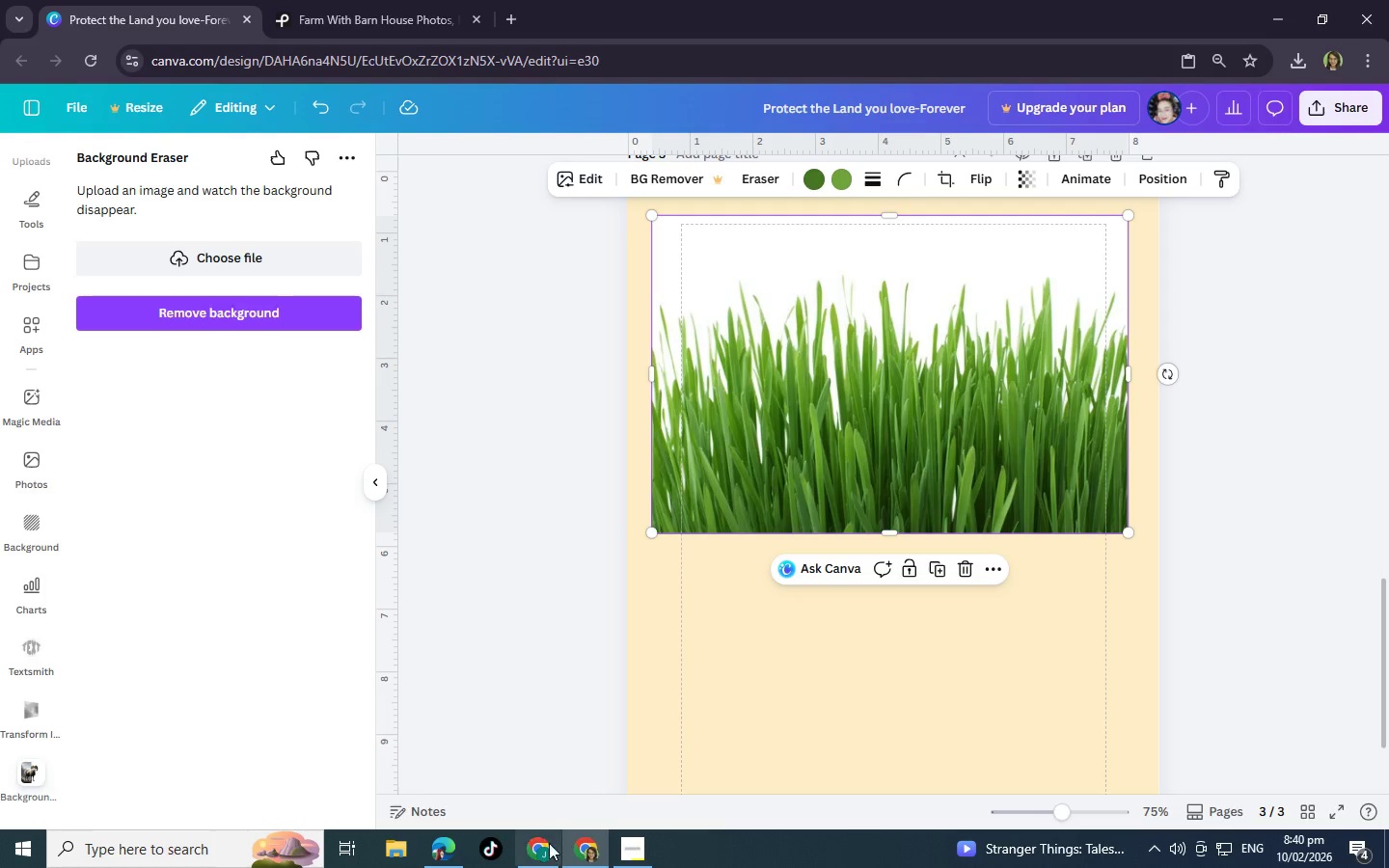 
left_click([536, 853])
 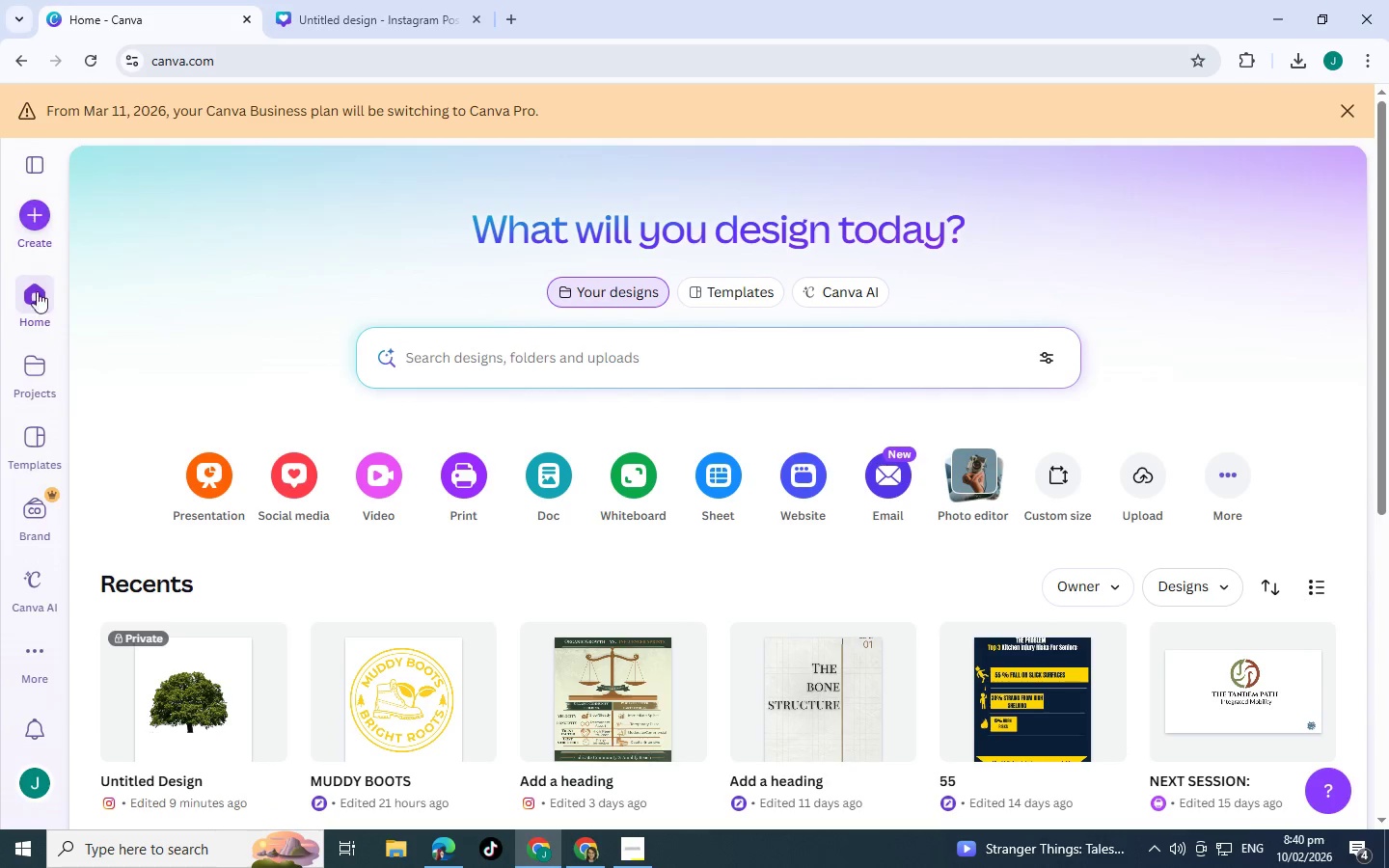 
wait(5.55)
 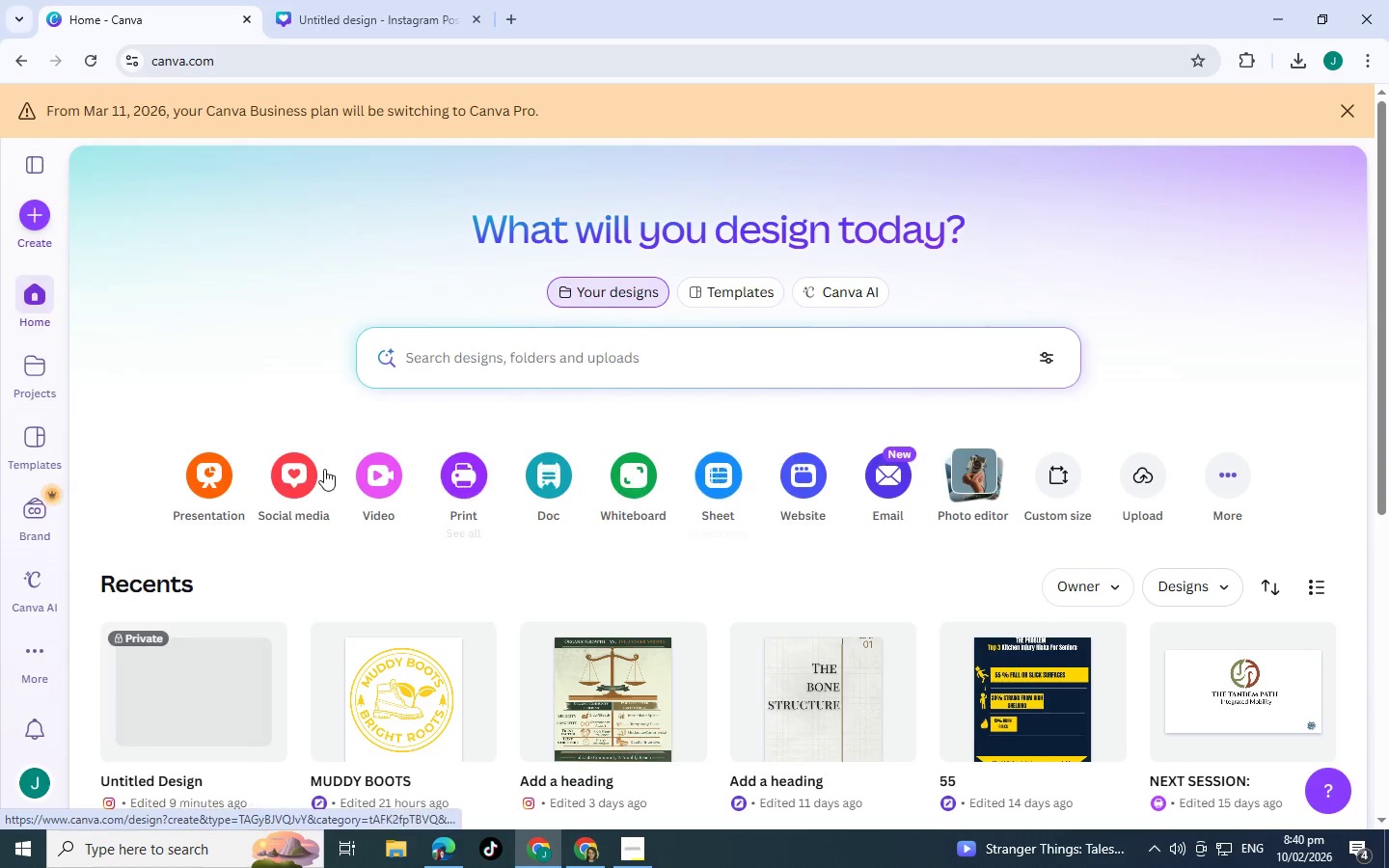 
left_click([365, 0])
 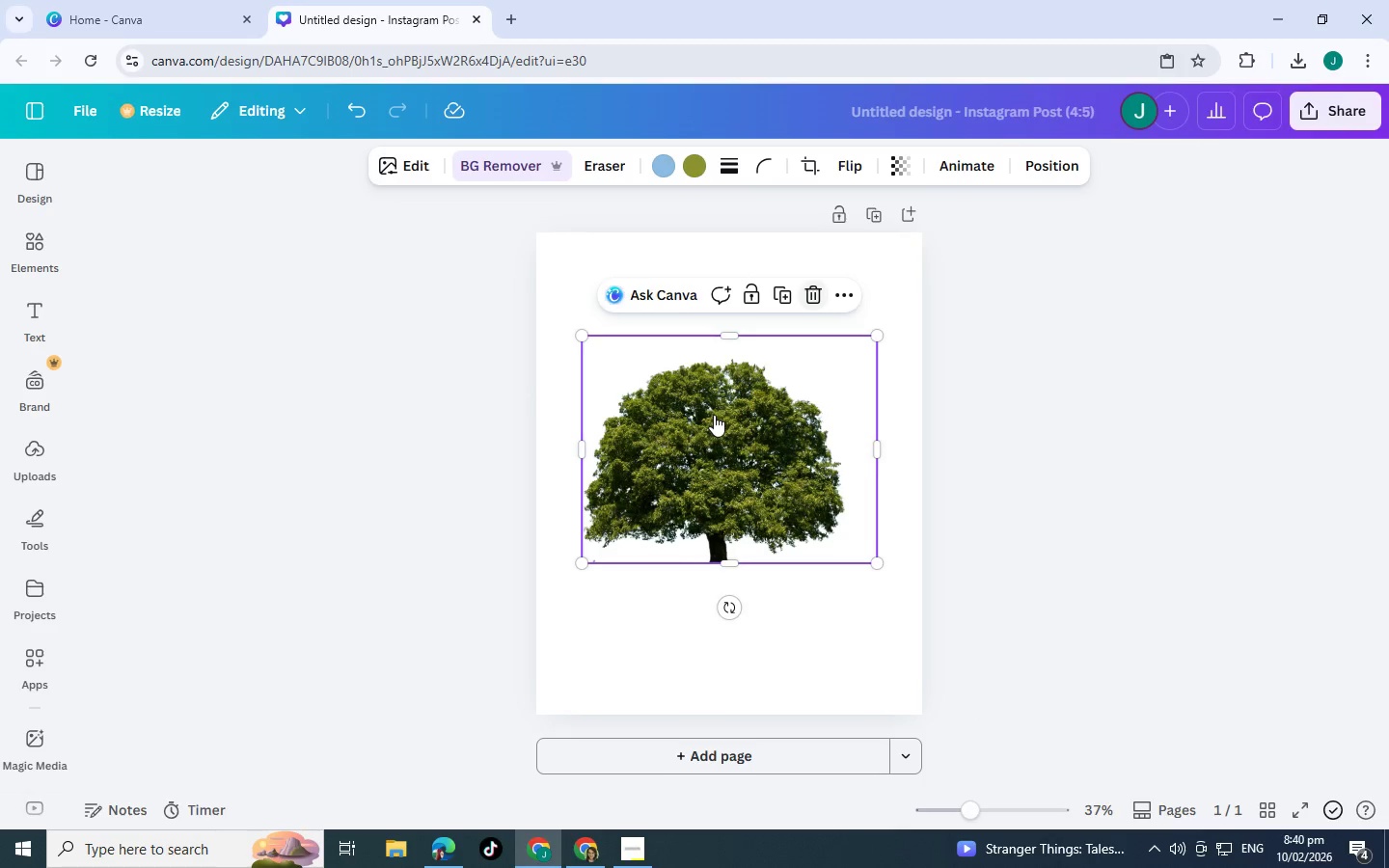 
right_click([735, 388])
 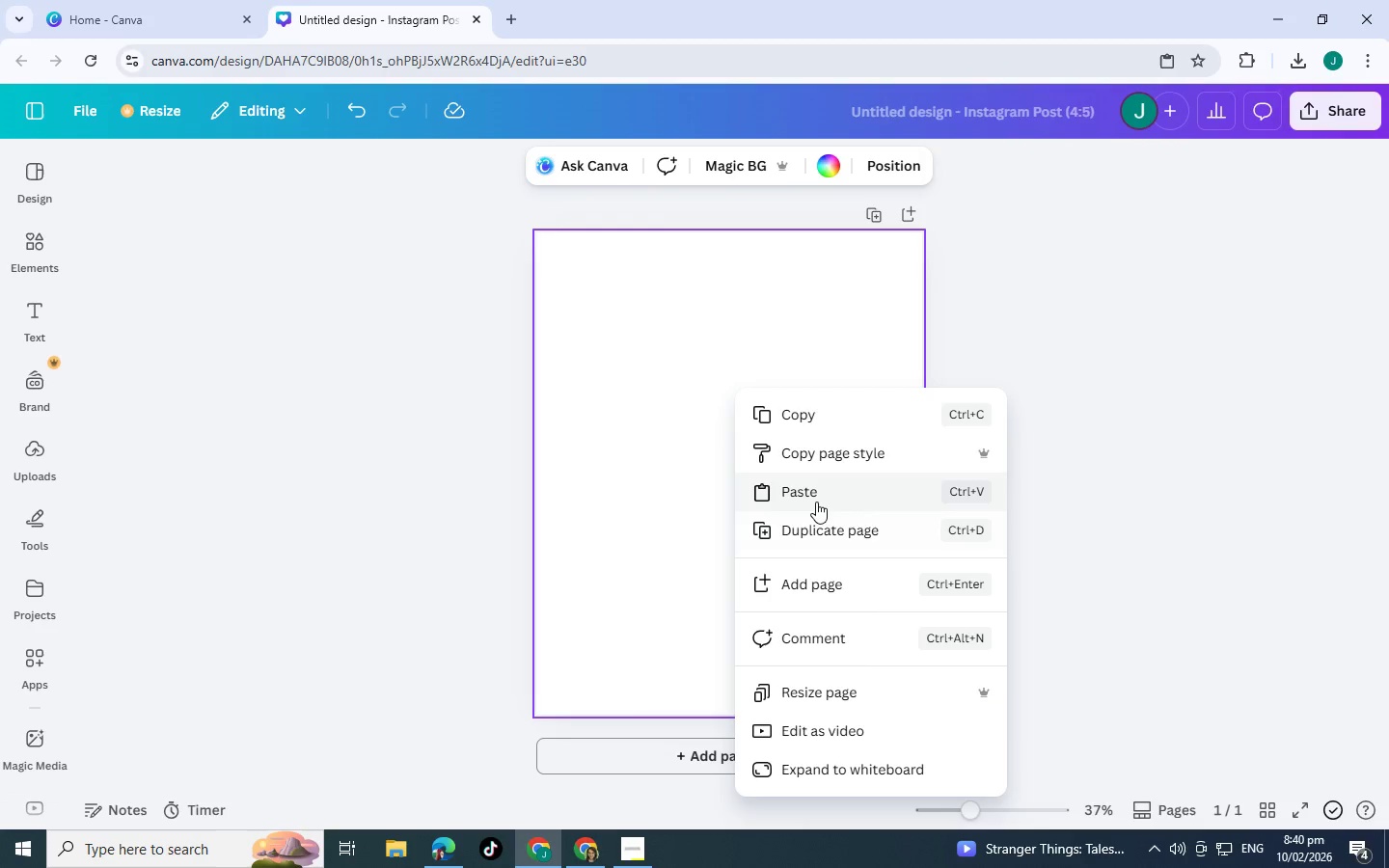 
left_click([816, 494])
 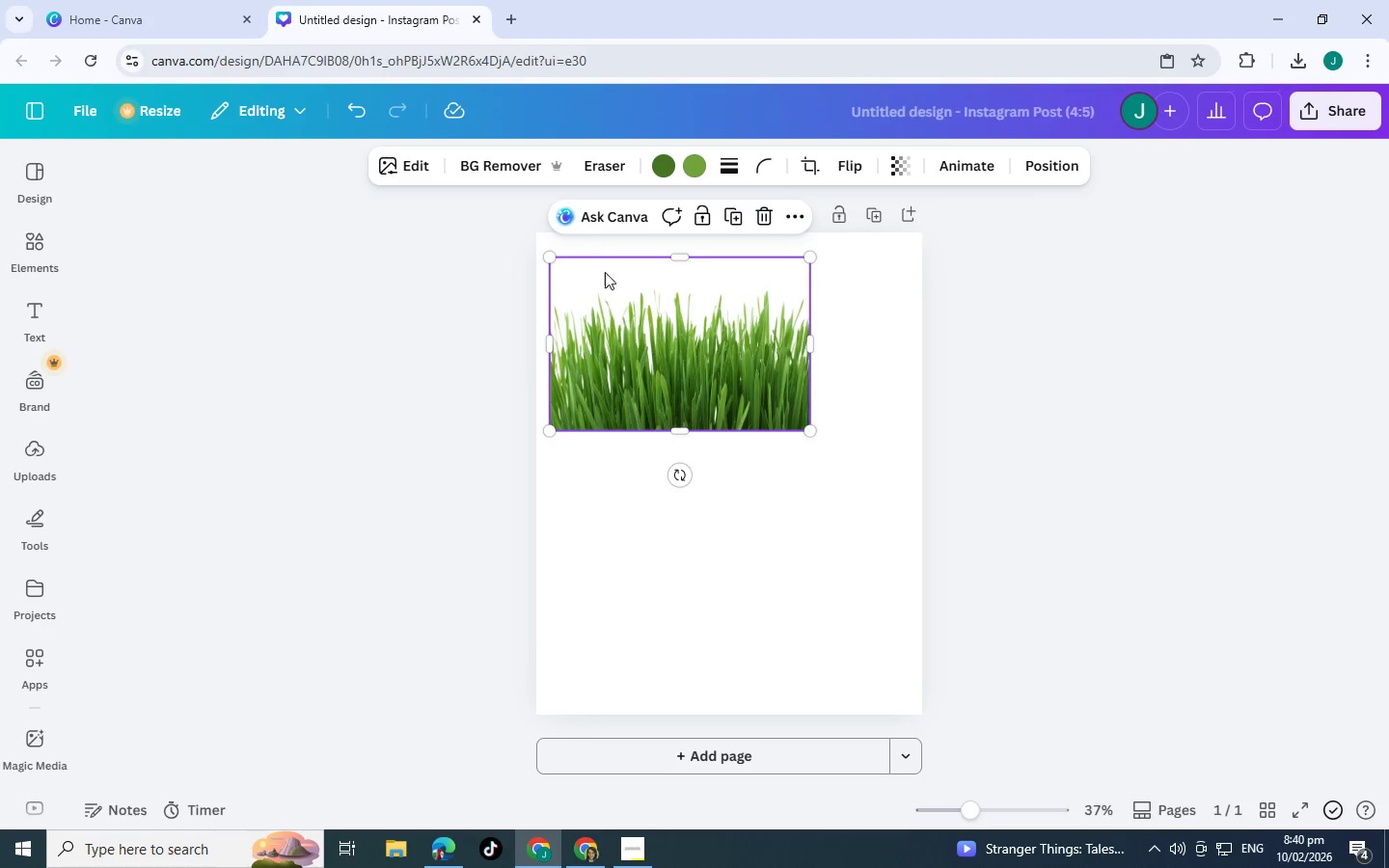 
left_click([514, 172])
 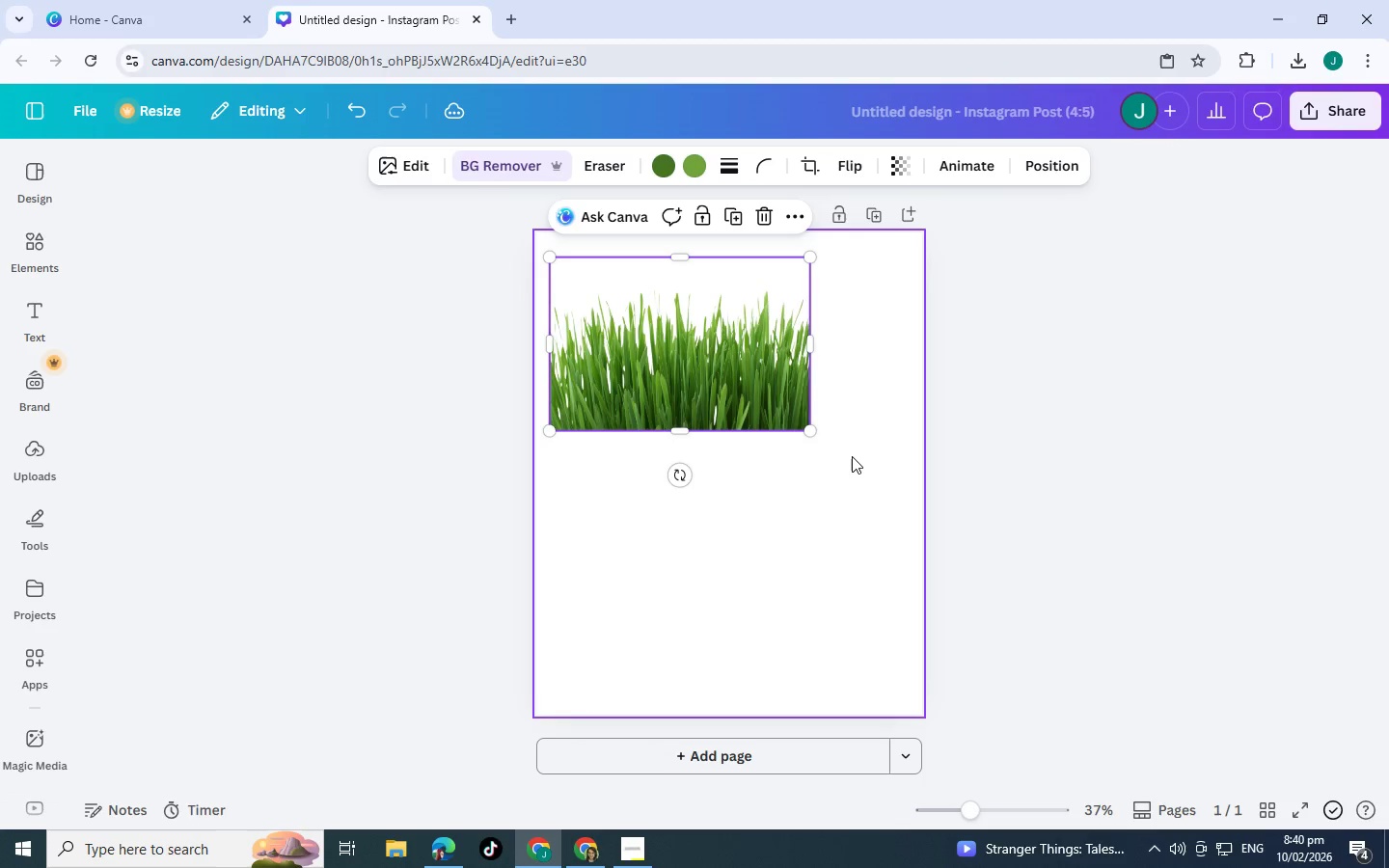 
left_click_drag(start_coordinate=[722, 384], to_coordinate=[749, 452])
 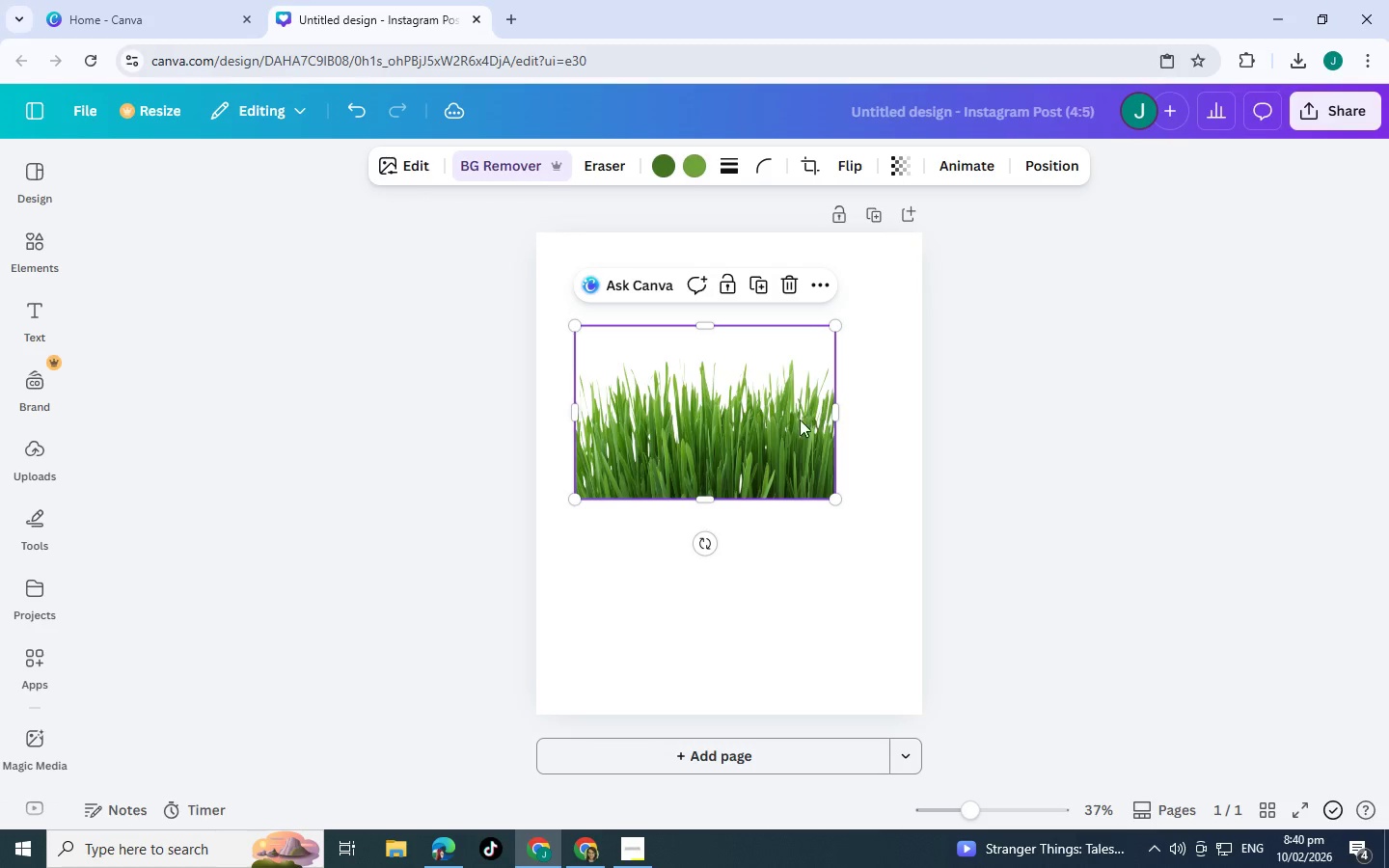 
left_click([854, 427])
 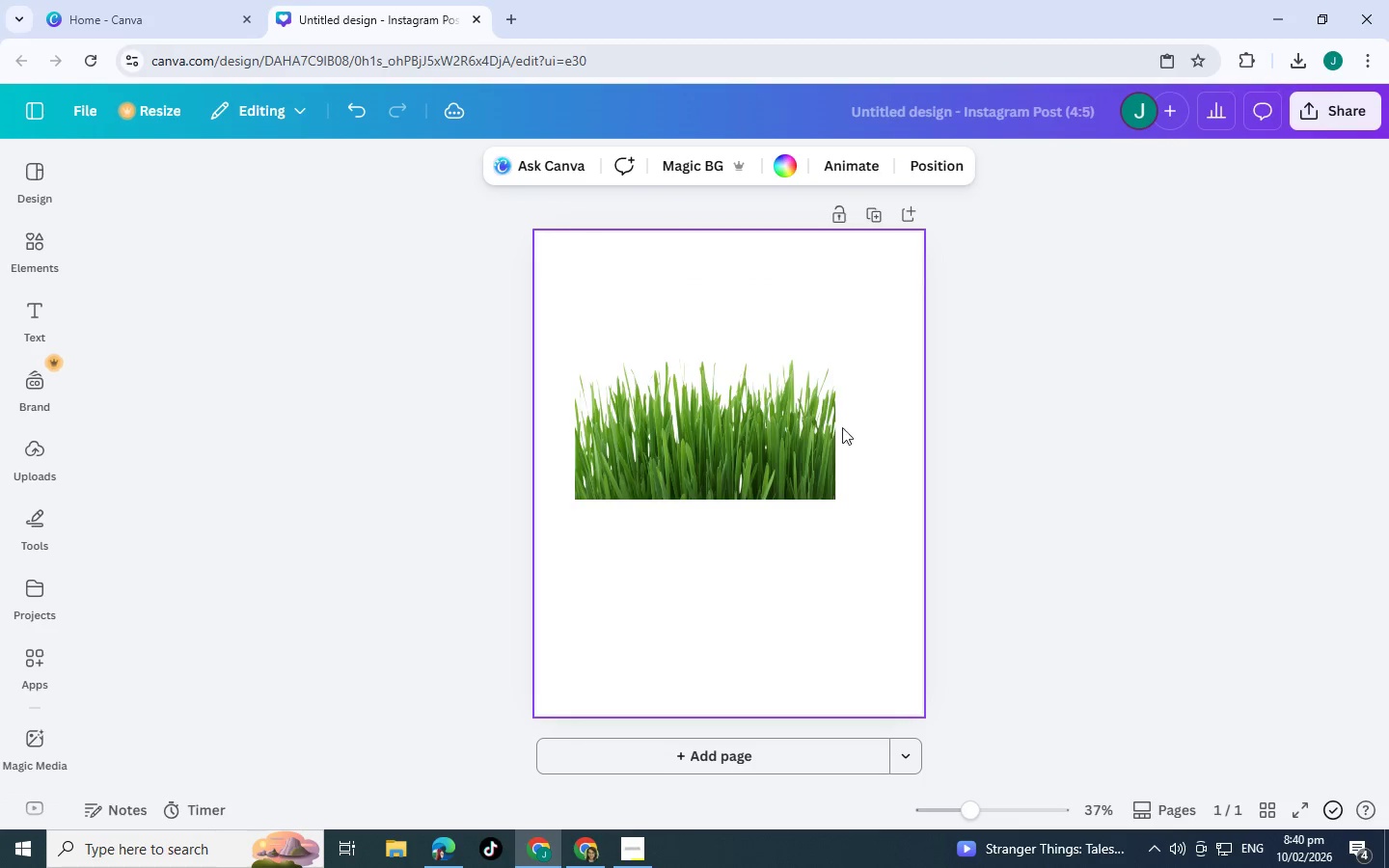 
left_click([811, 428])
 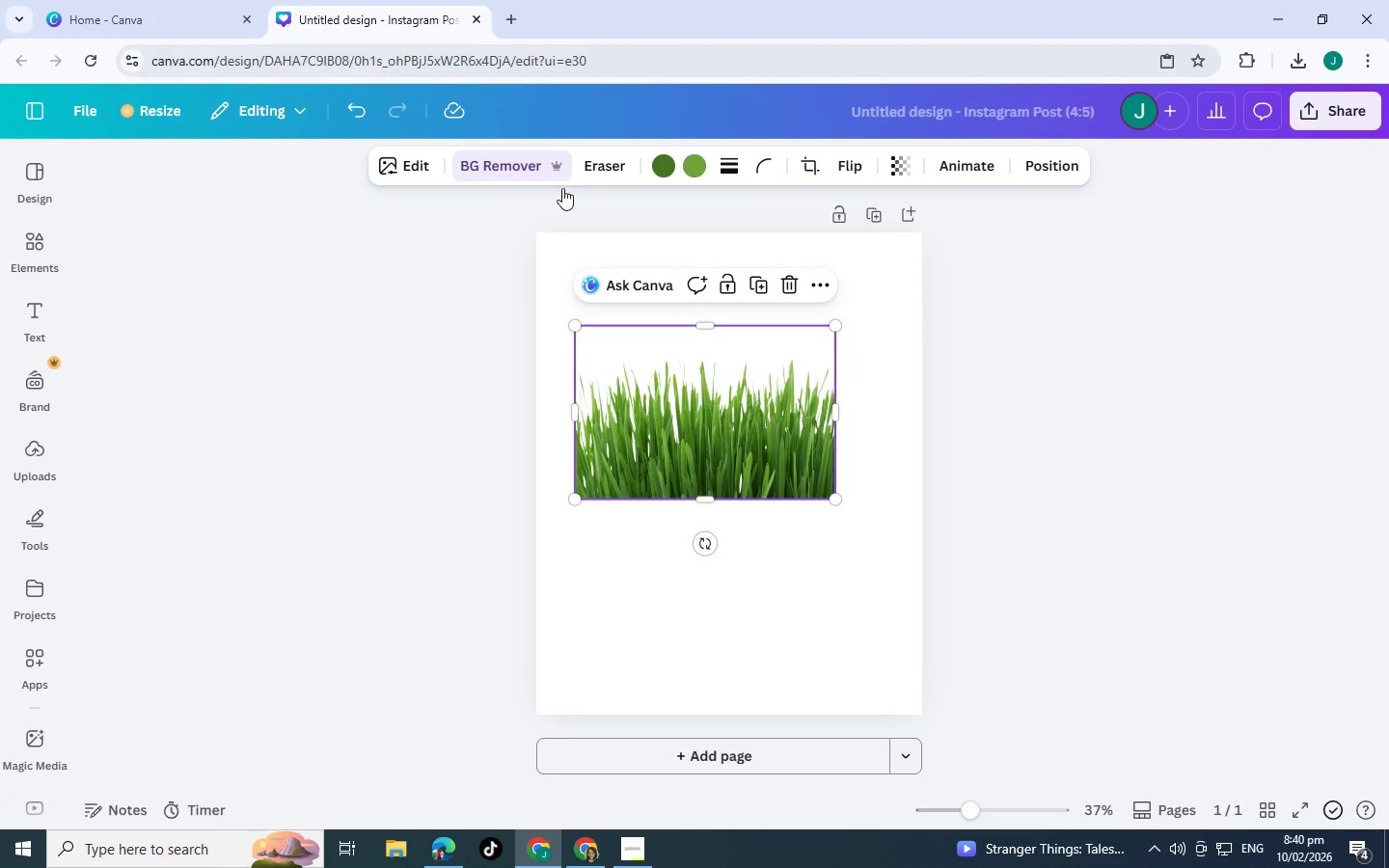 
left_click([917, 380])
 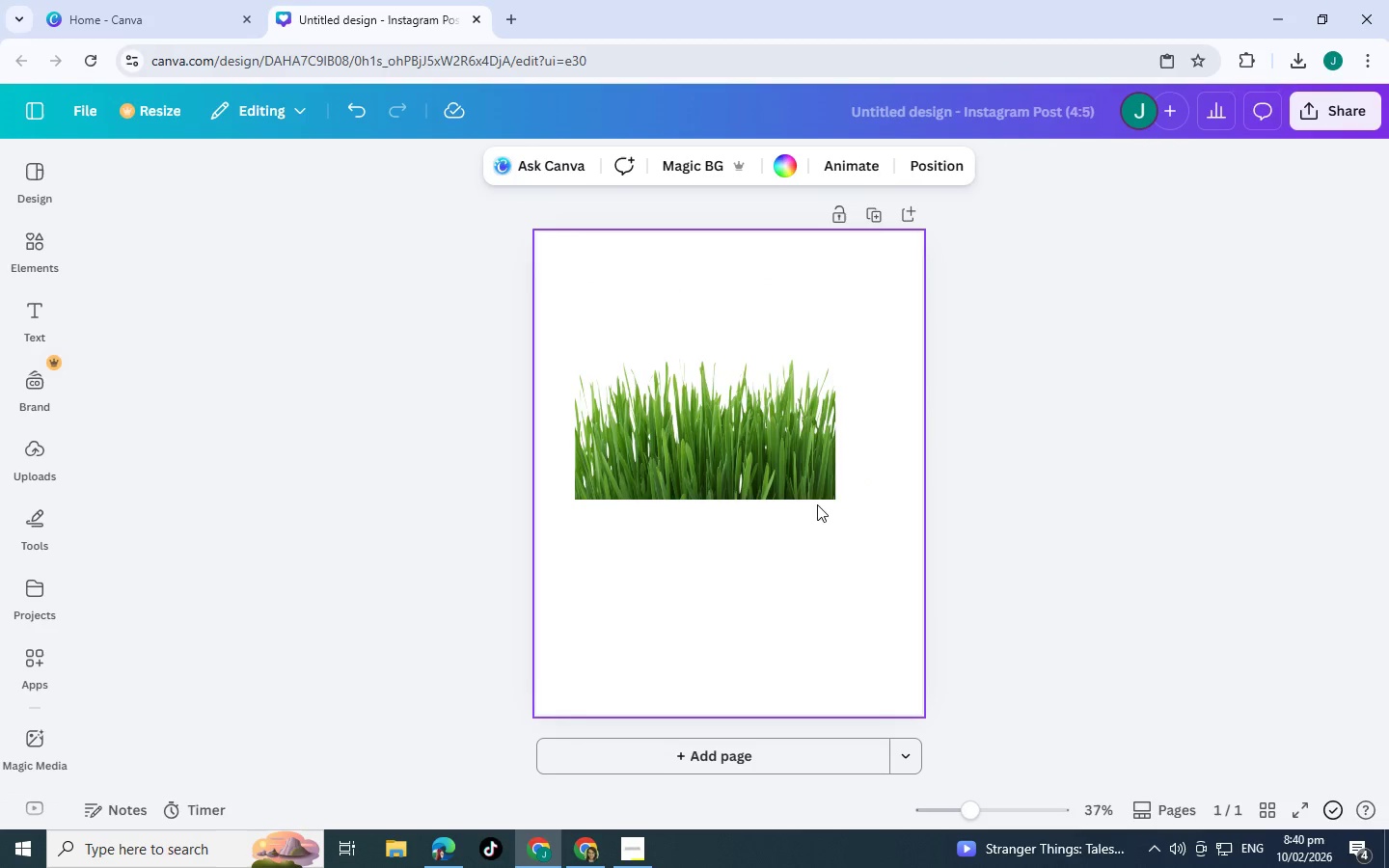 
left_click([819, 487])
 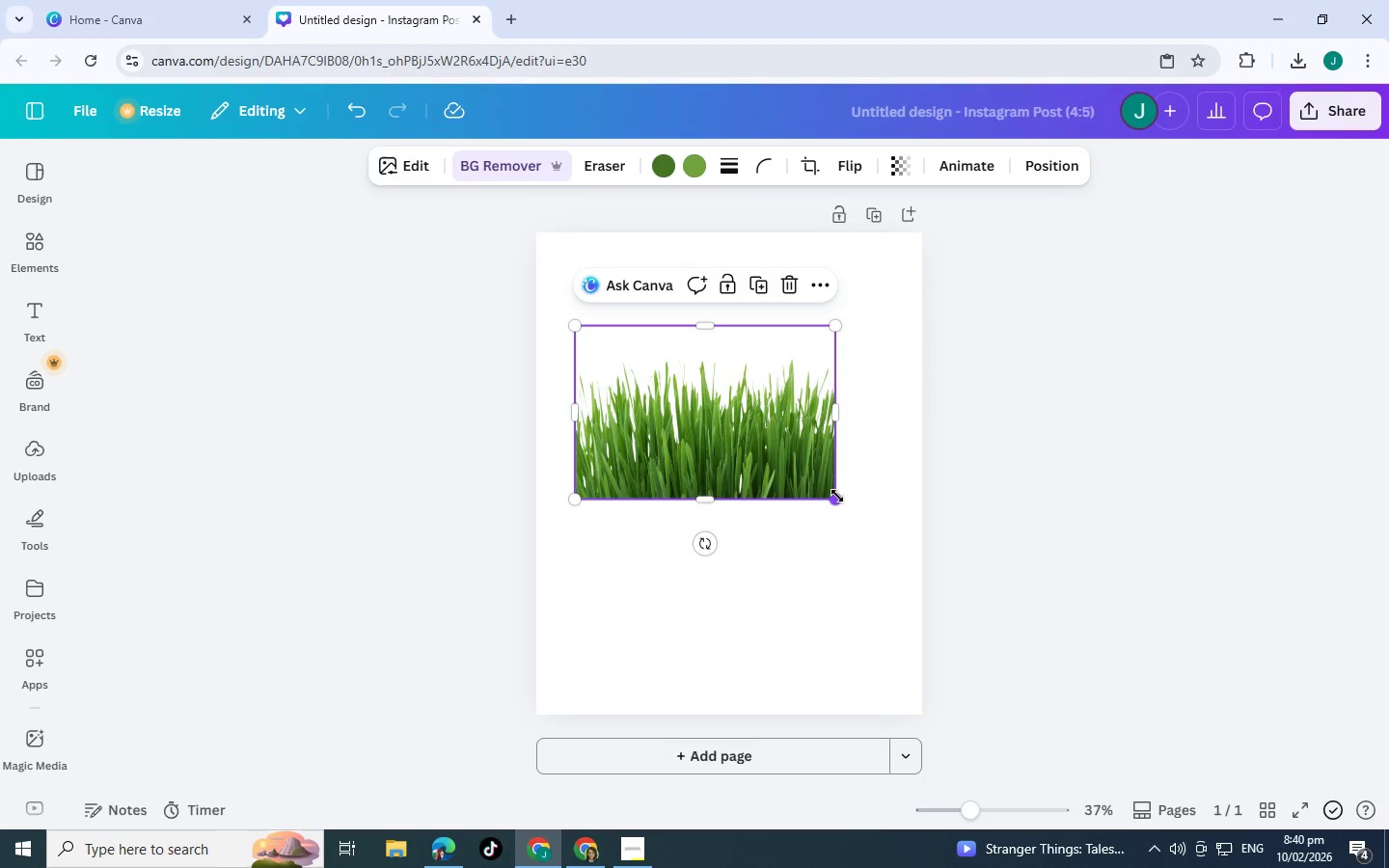 
left_click_drag(start_coordinate=[837, 496], to_coordinate=[913, 538])
 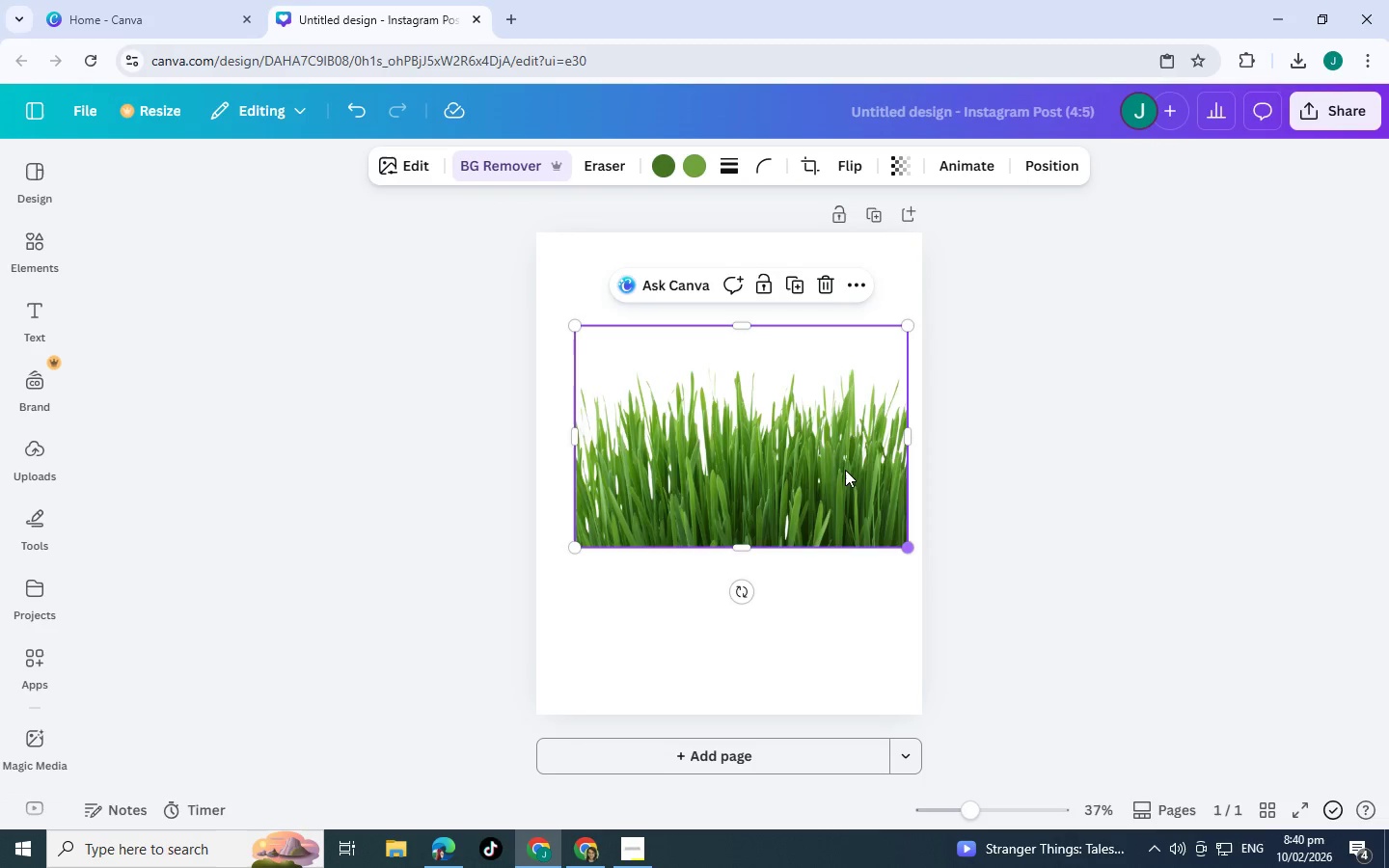 
left_click_drag(start_coordinate=[845, 470], to_coordinate=[812, 454])
 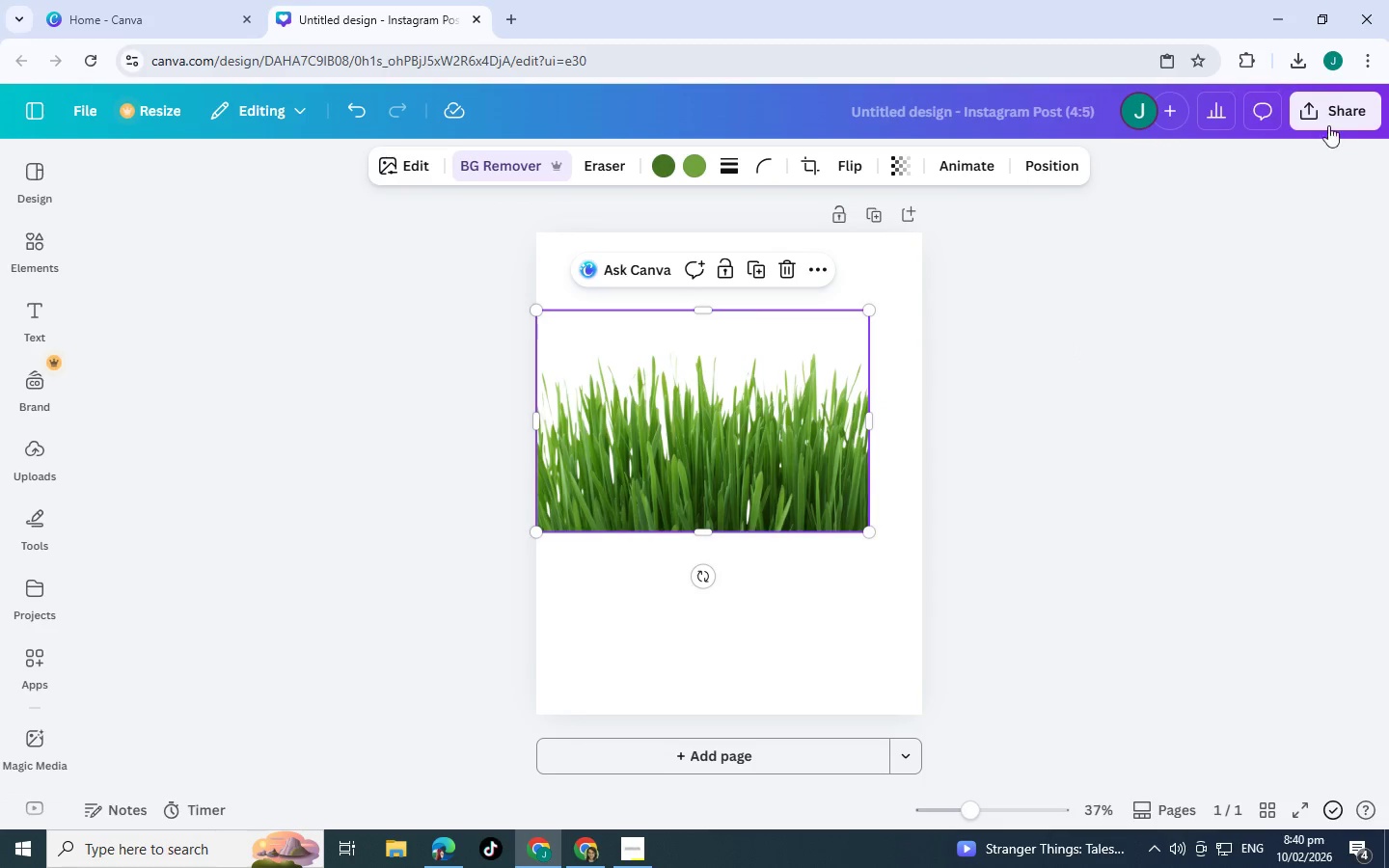 
left_click([1328, 117])
 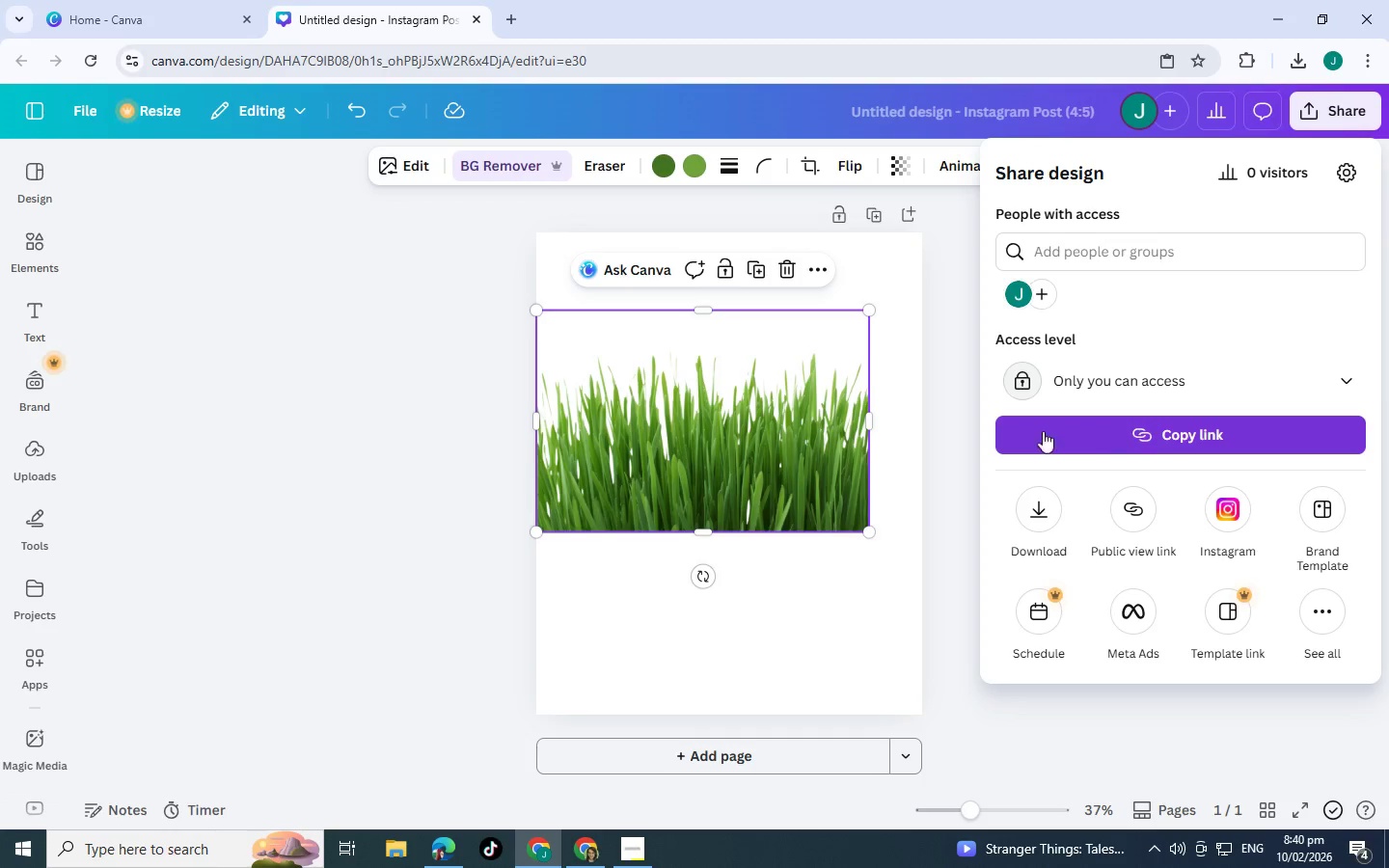 
left_click([1040, 497])
 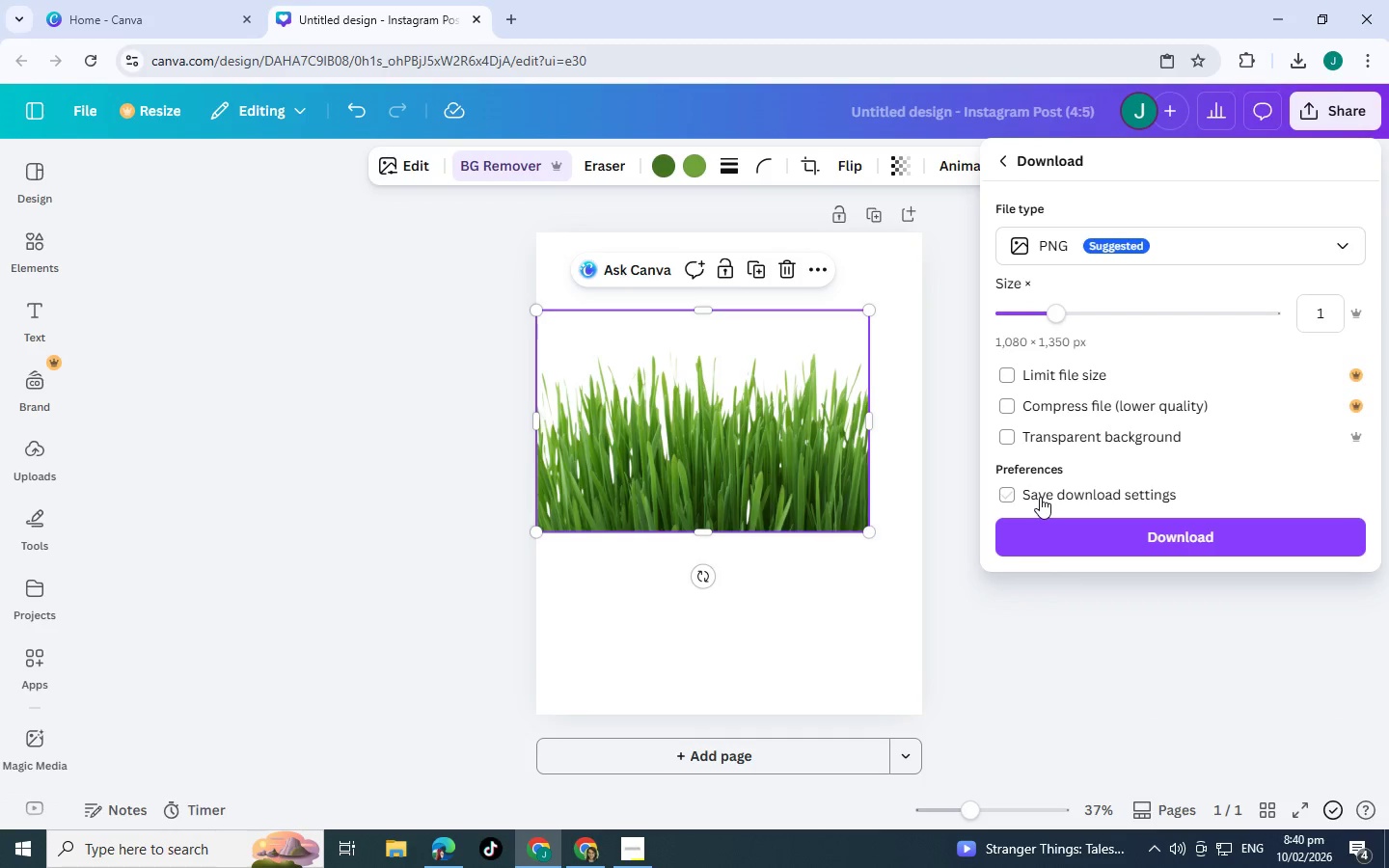 
left_click([825, 476])
 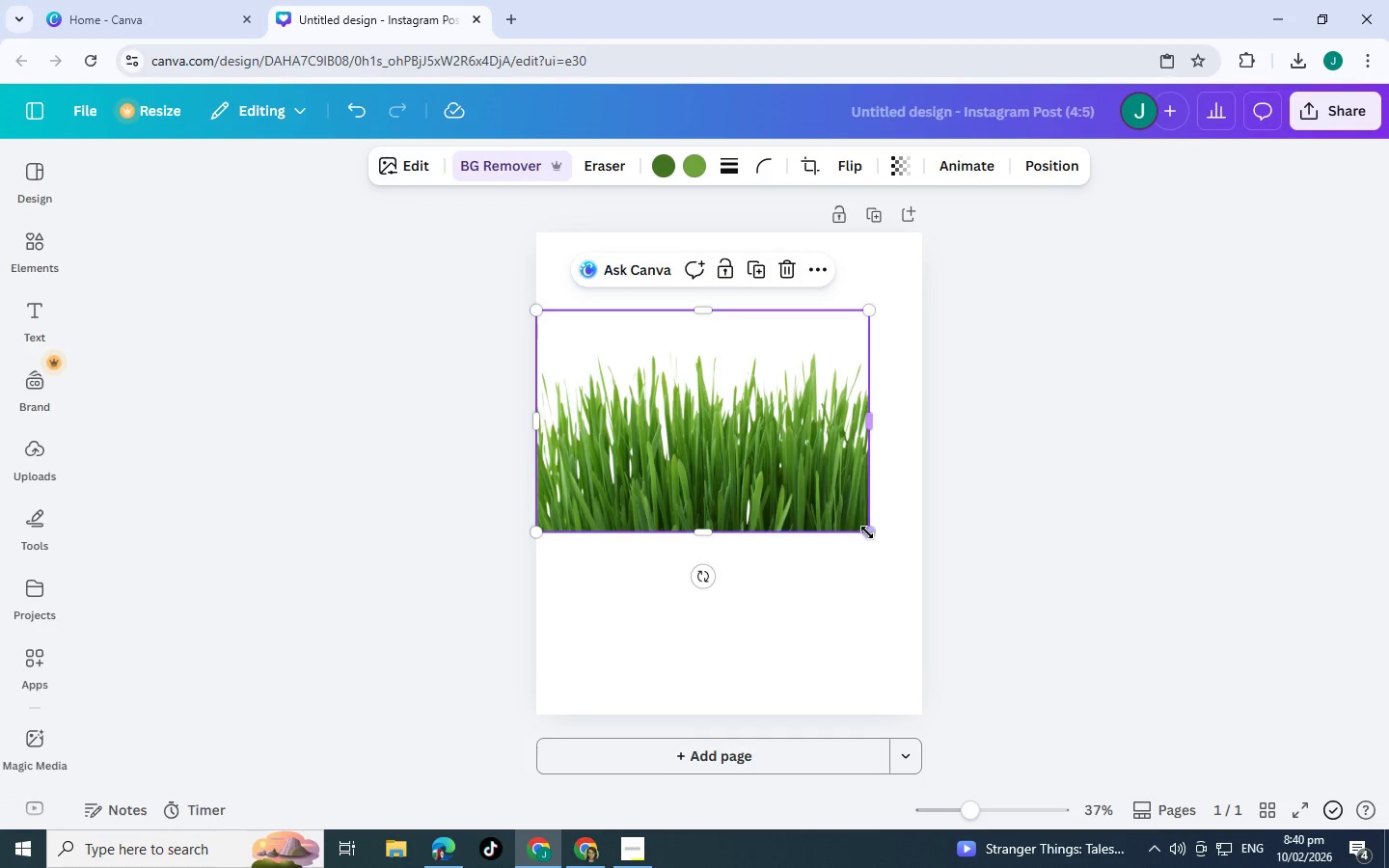 
left_click_drag(start_coordinate=[867, 532], to_coordinate=[935, 542])
 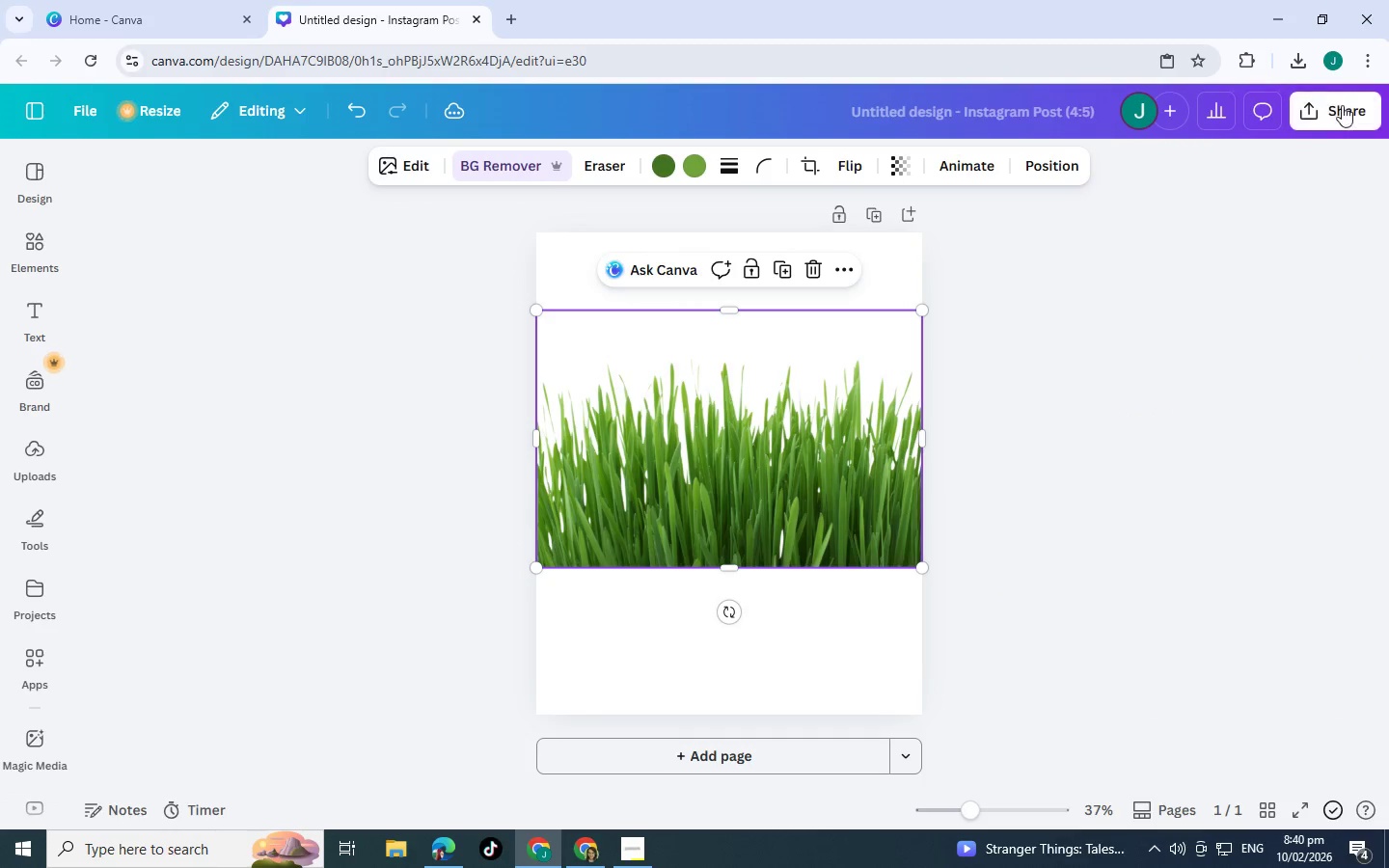 
left_click([1342, 104])
 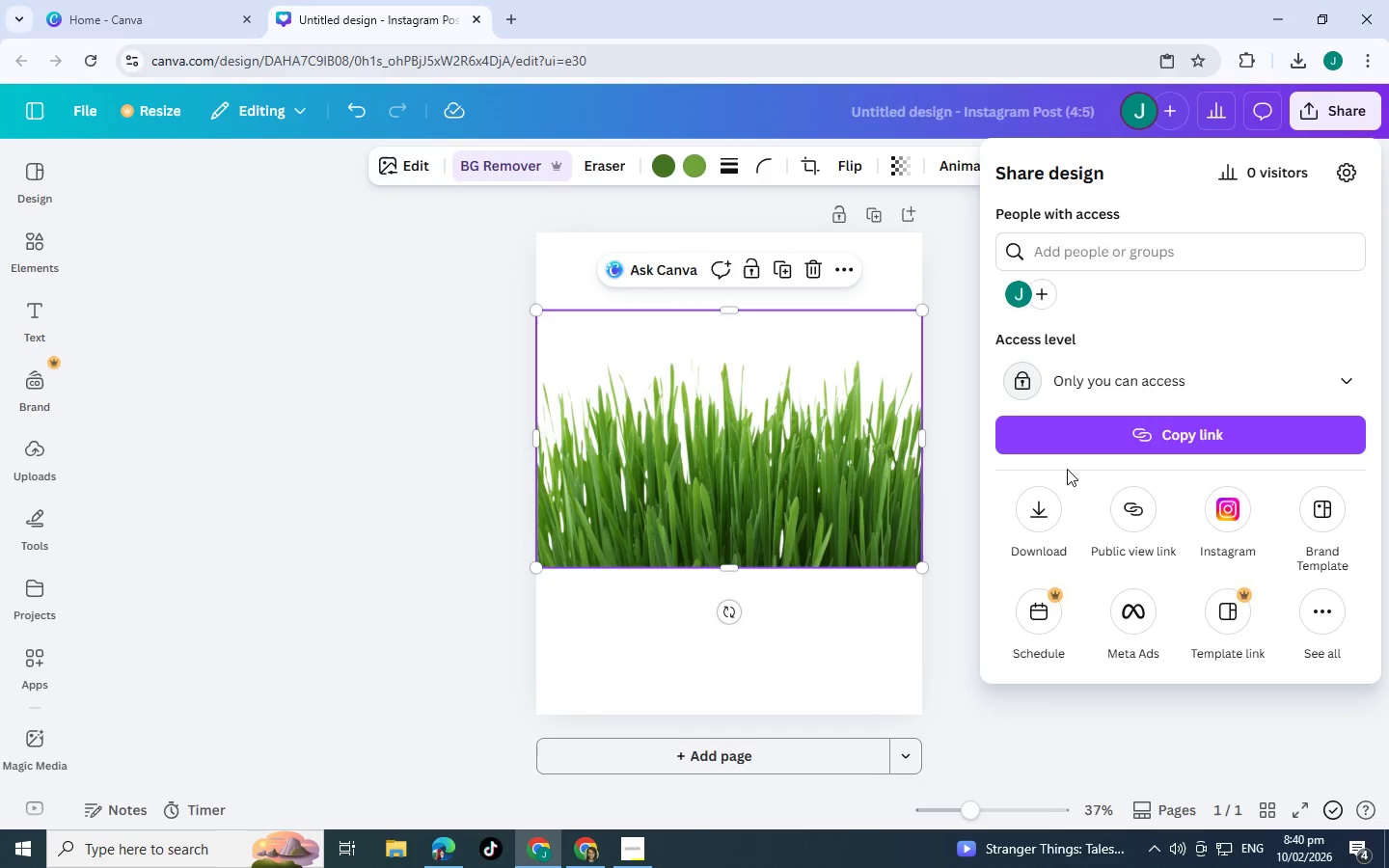 
left_click([1030, 516])
 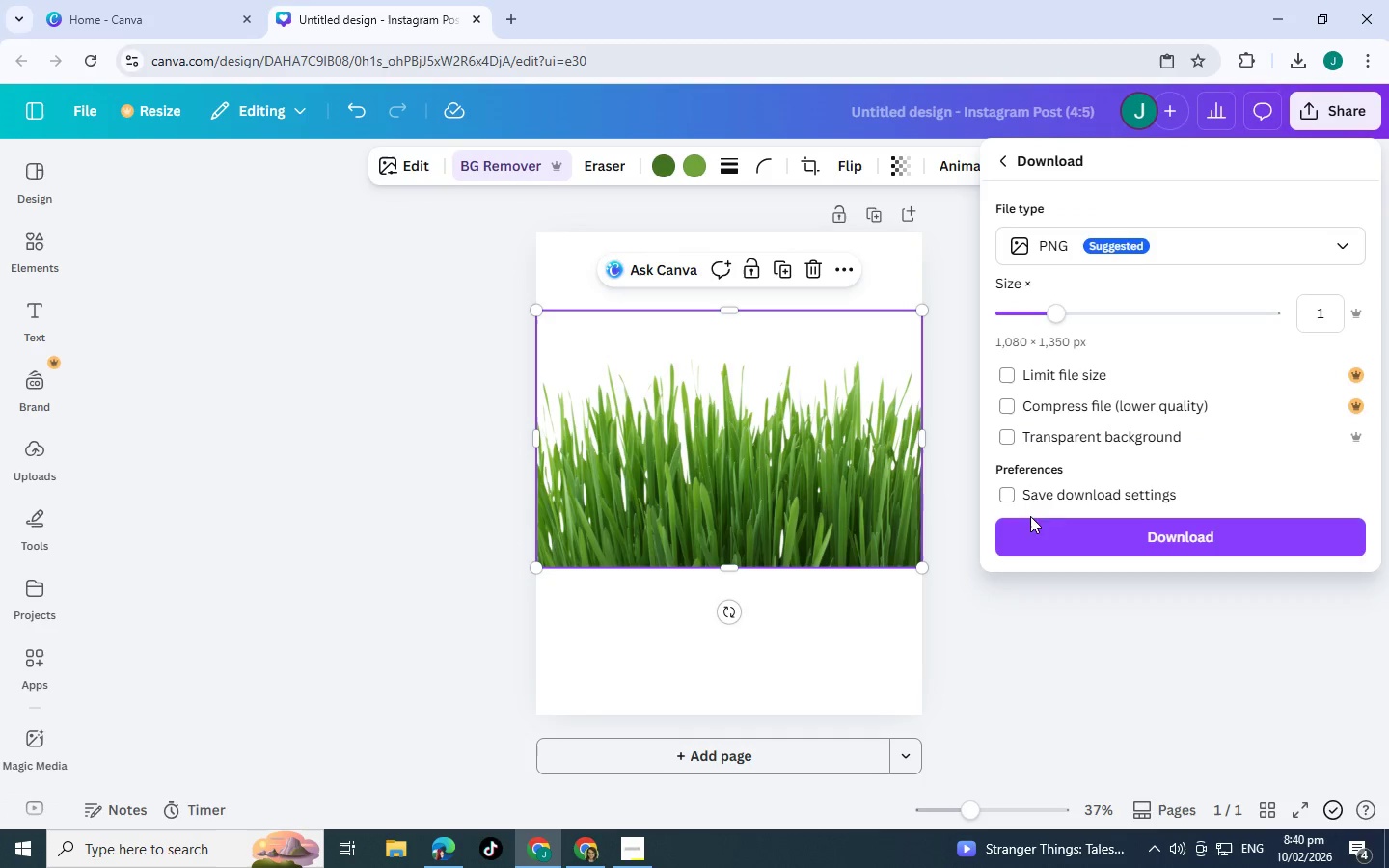 
left_click([1118, 536])
 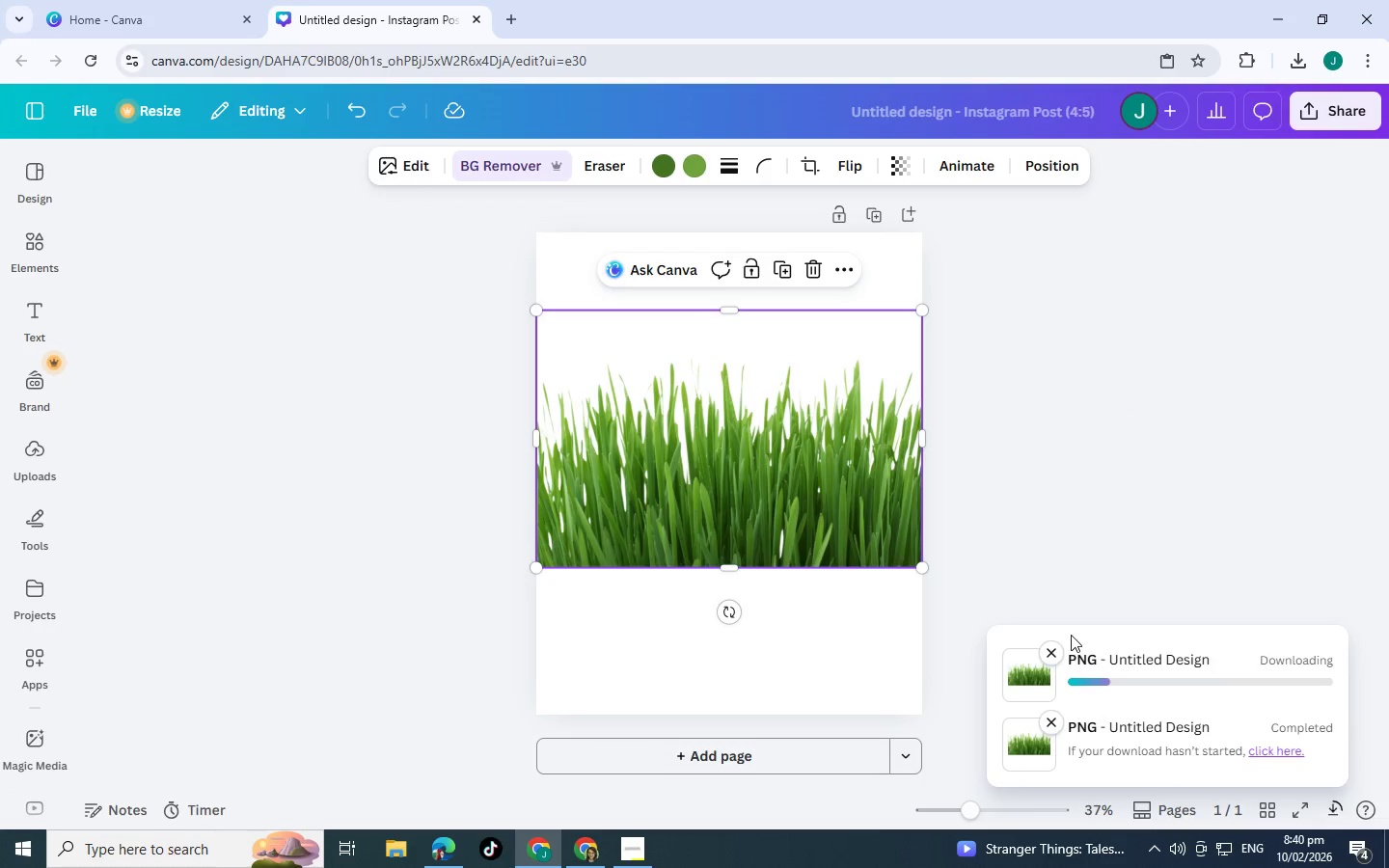 
left_click([1053, 652])
 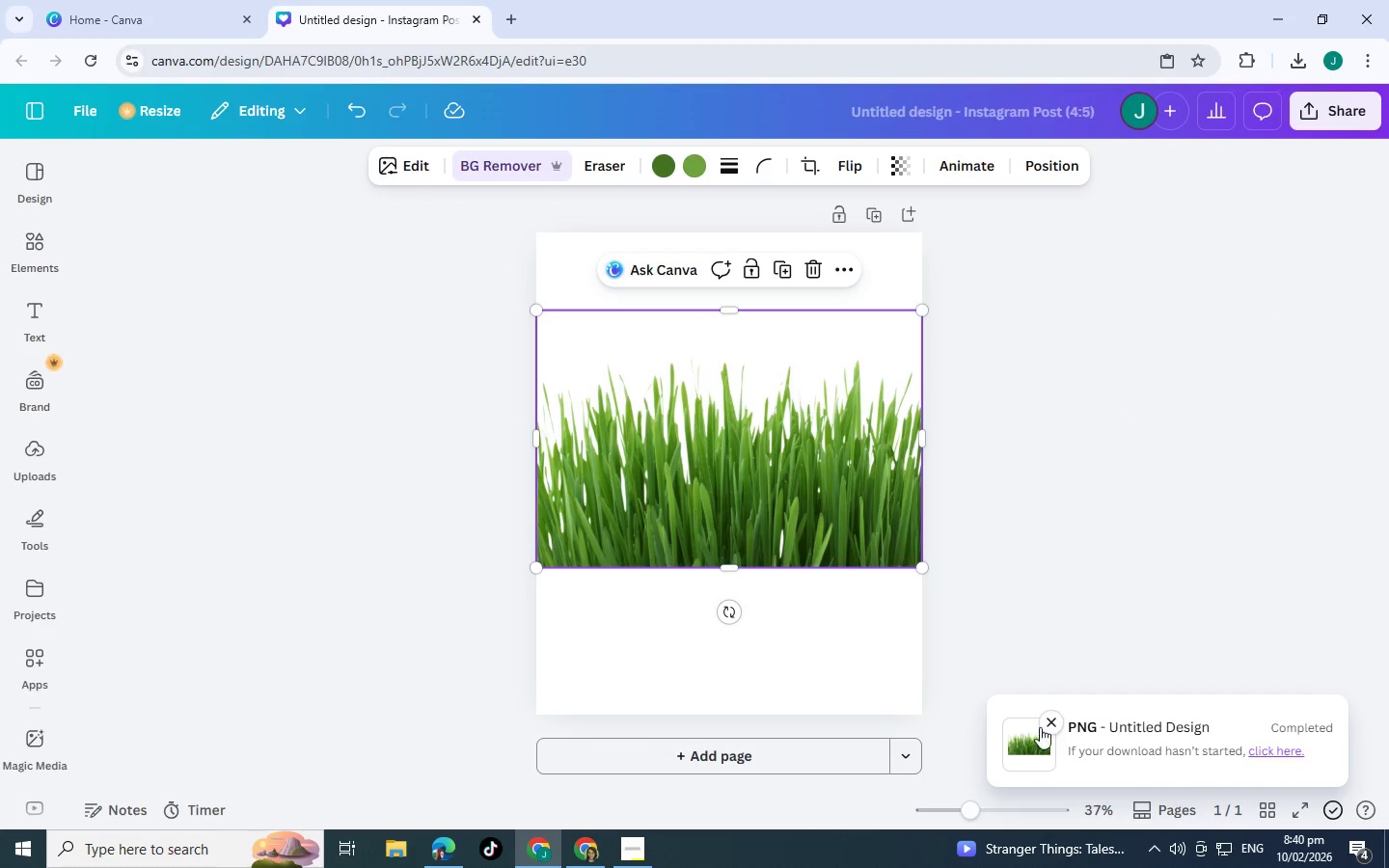 
left_click([1049, 728])
 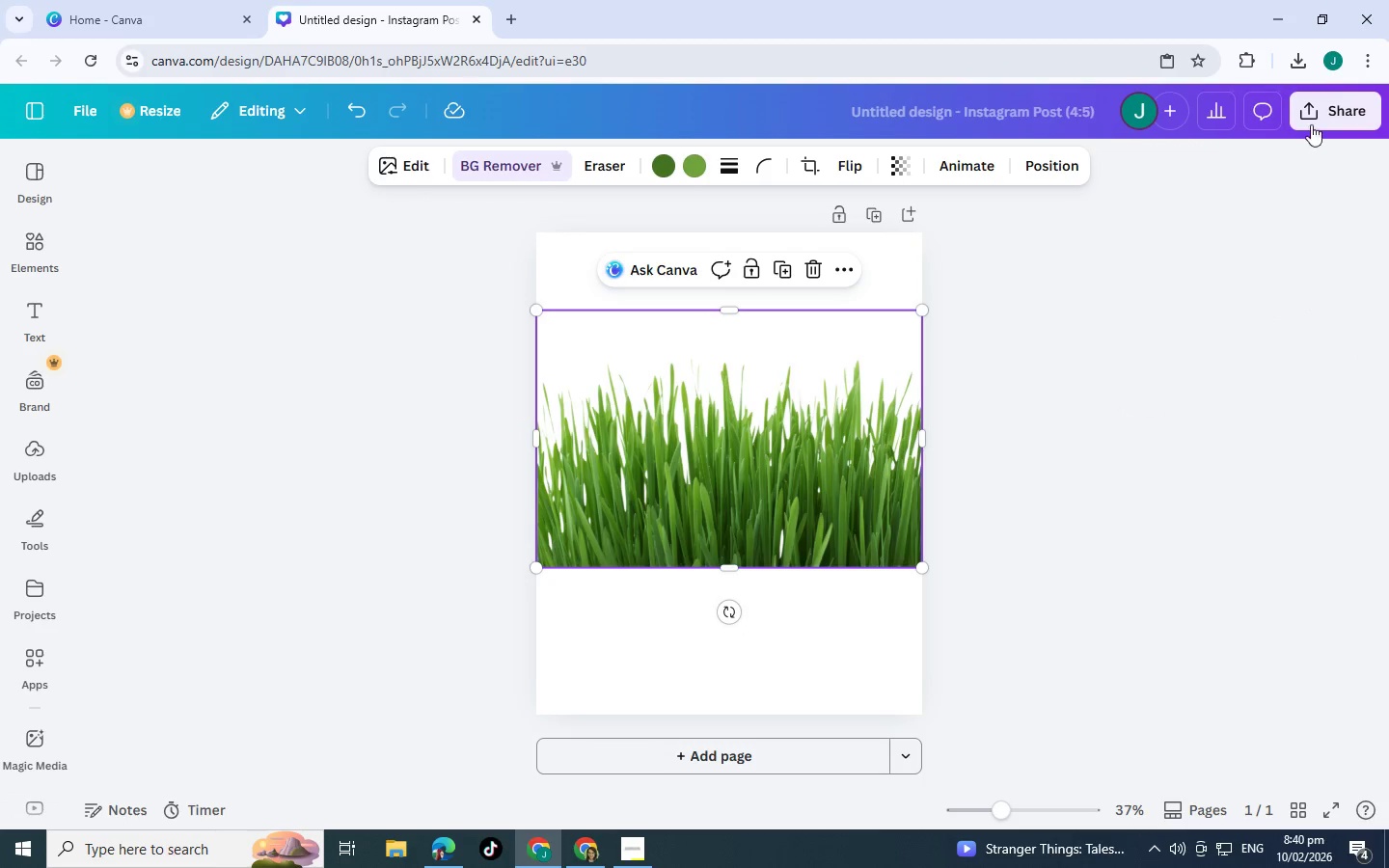 
left_click([1319, 112])
 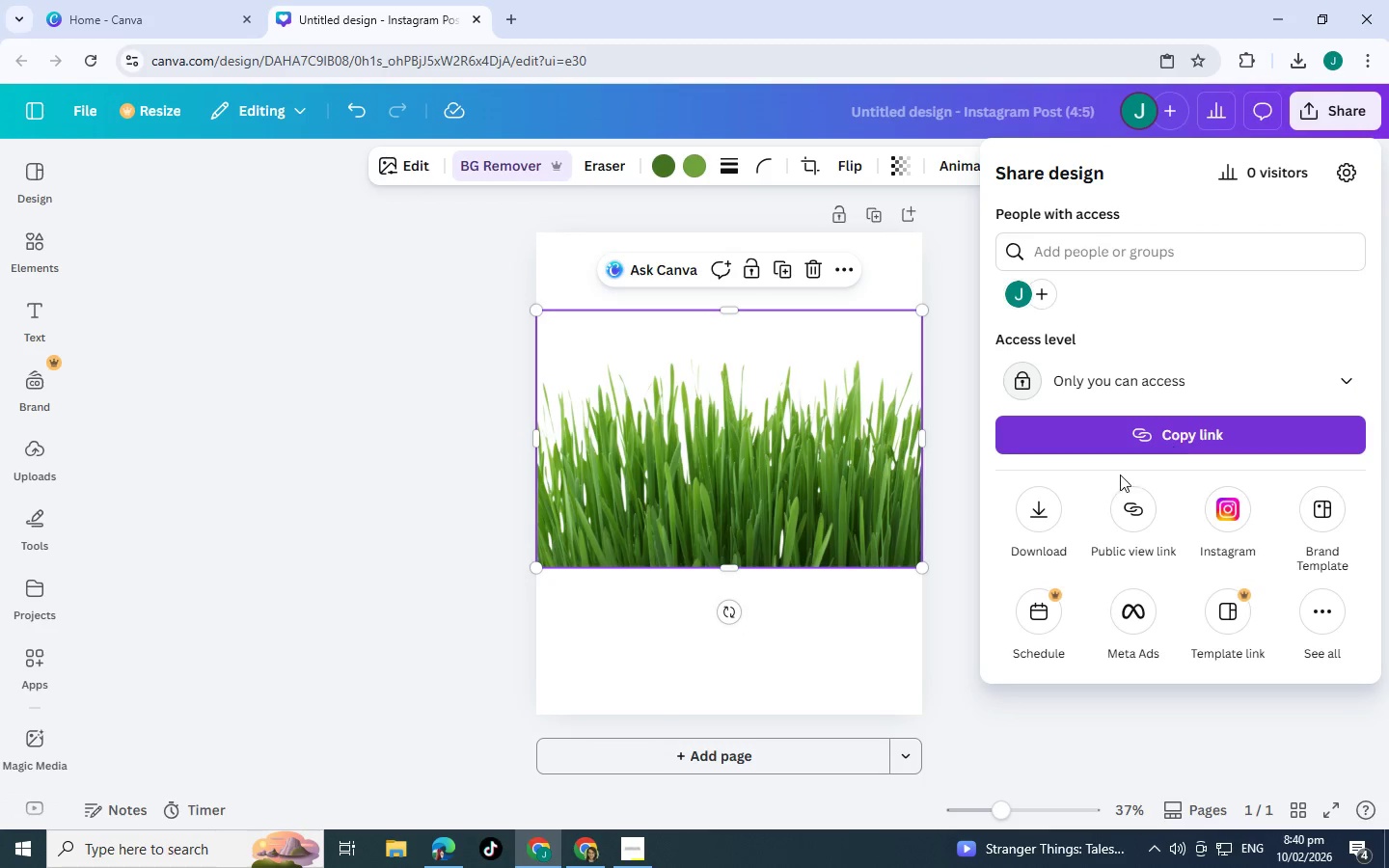 
left_click([1038, 509])
 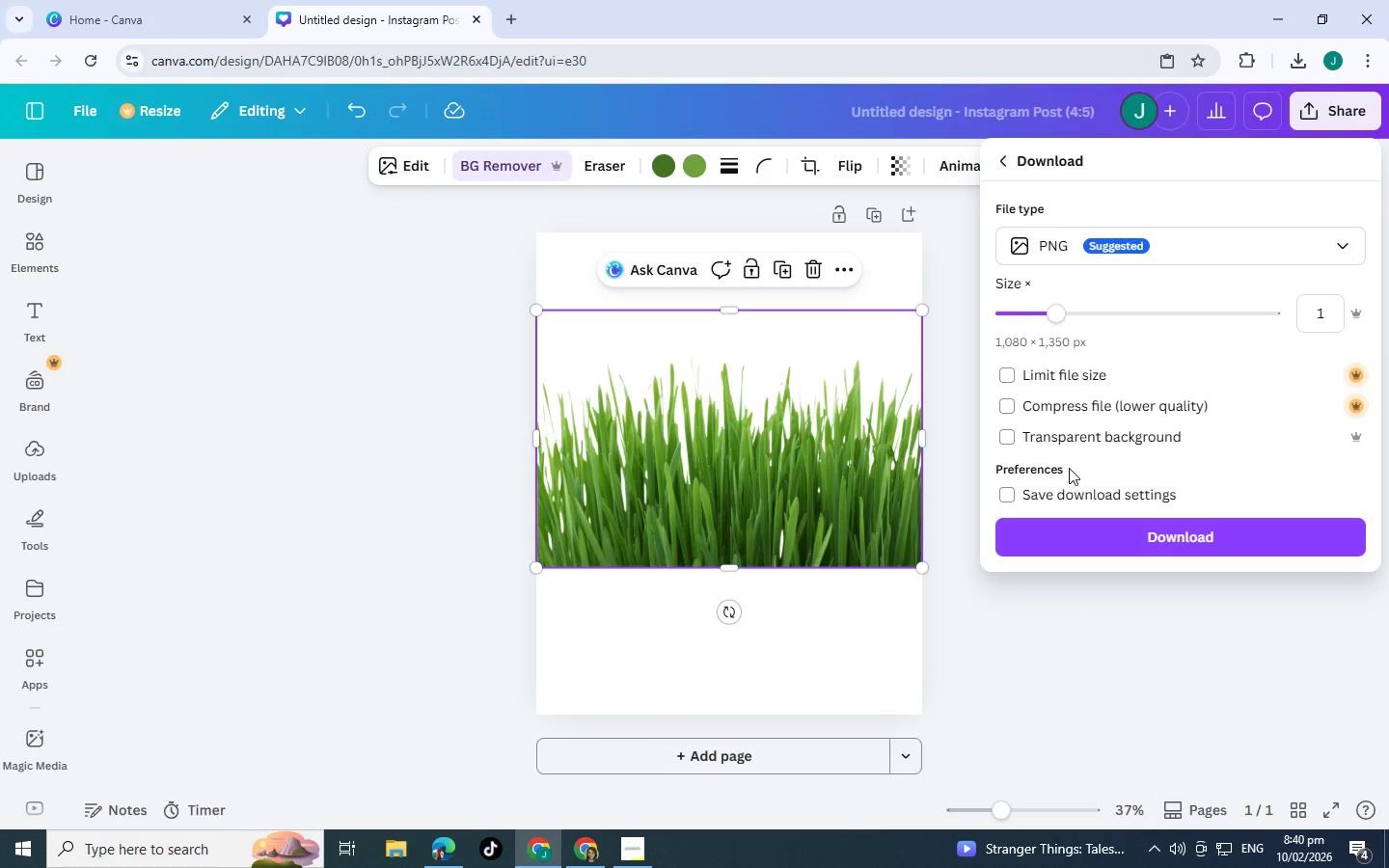 
left_click([1069, 443])
 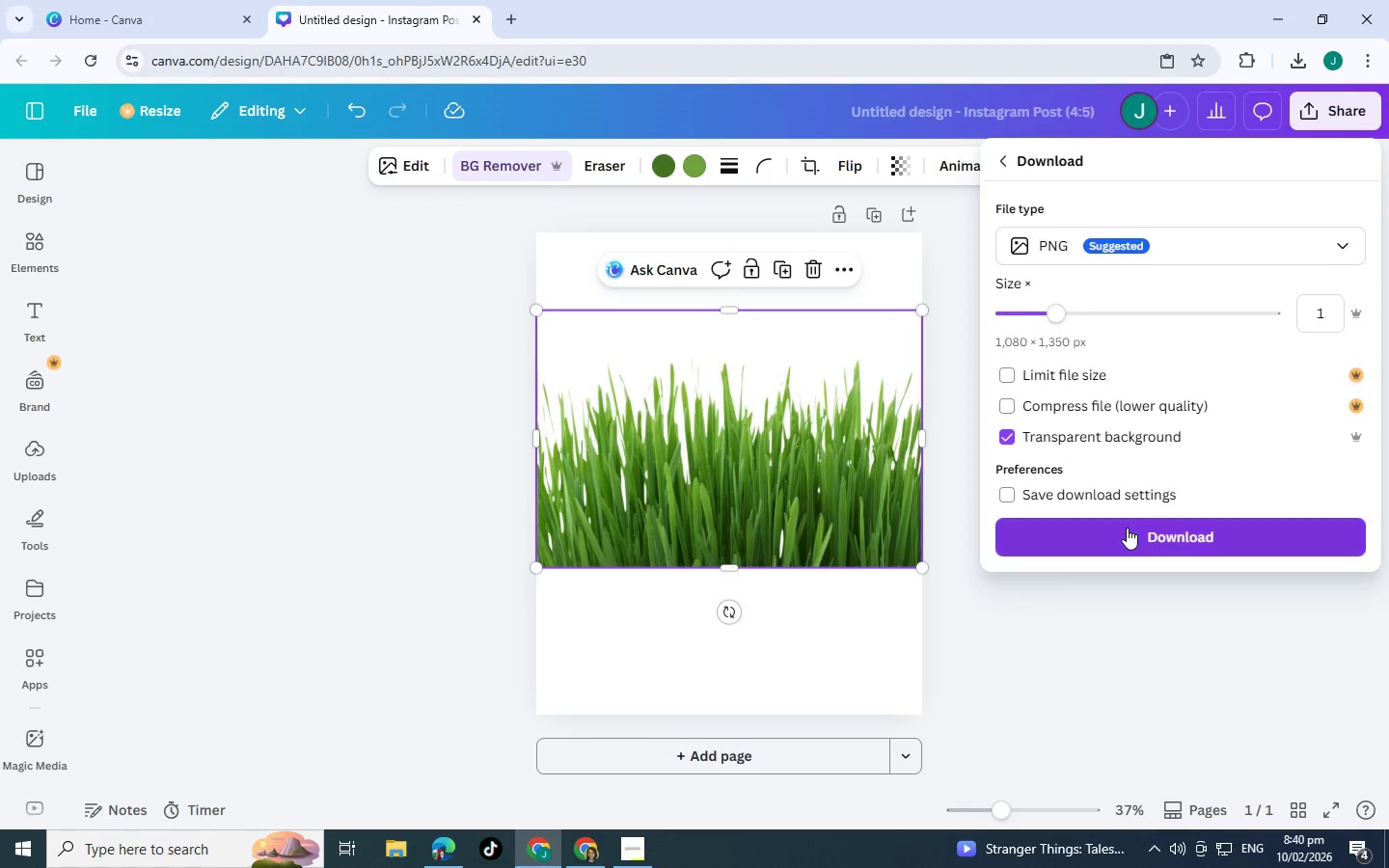 
left_click([1127, 528])
 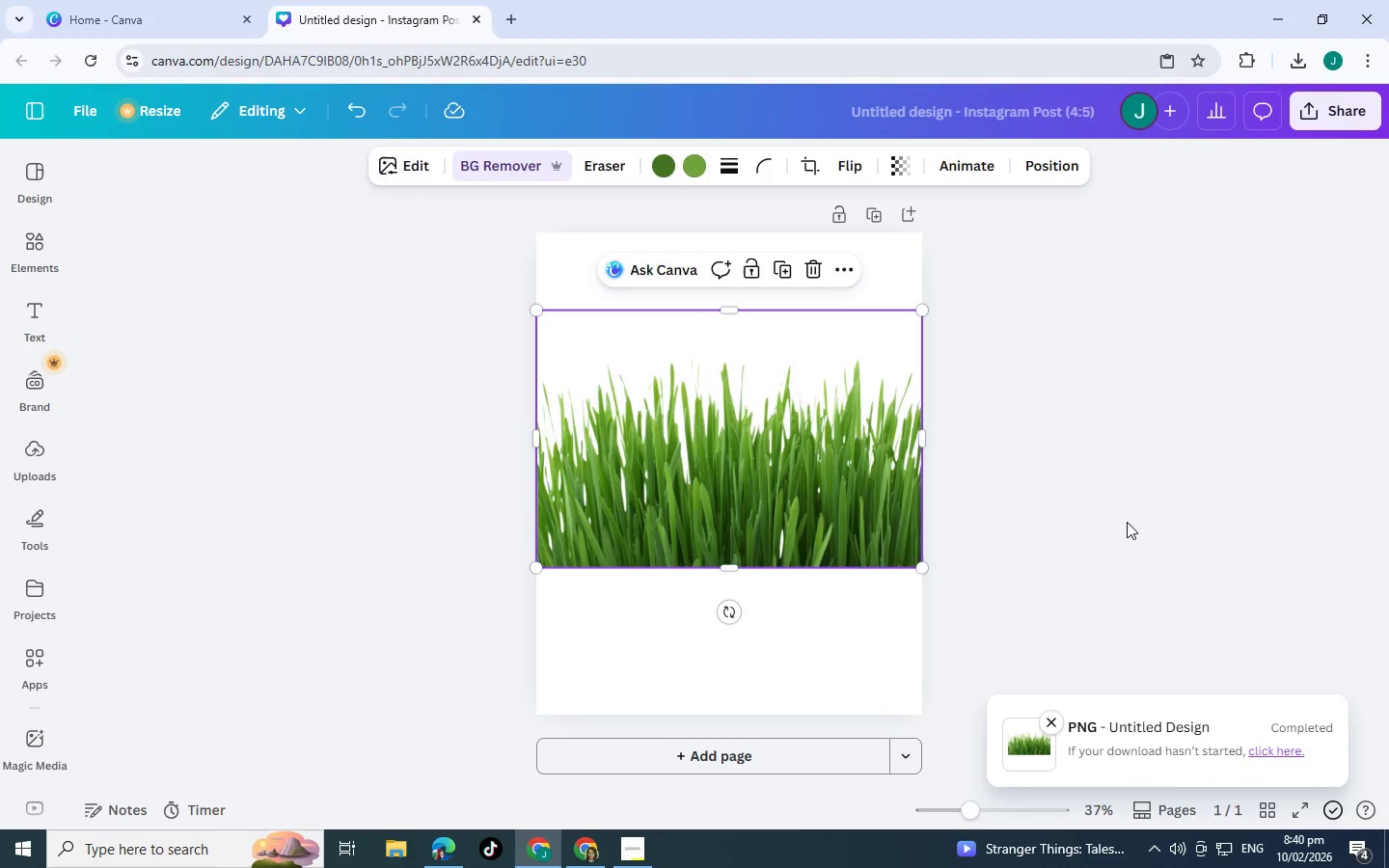 
wait(5.72)
 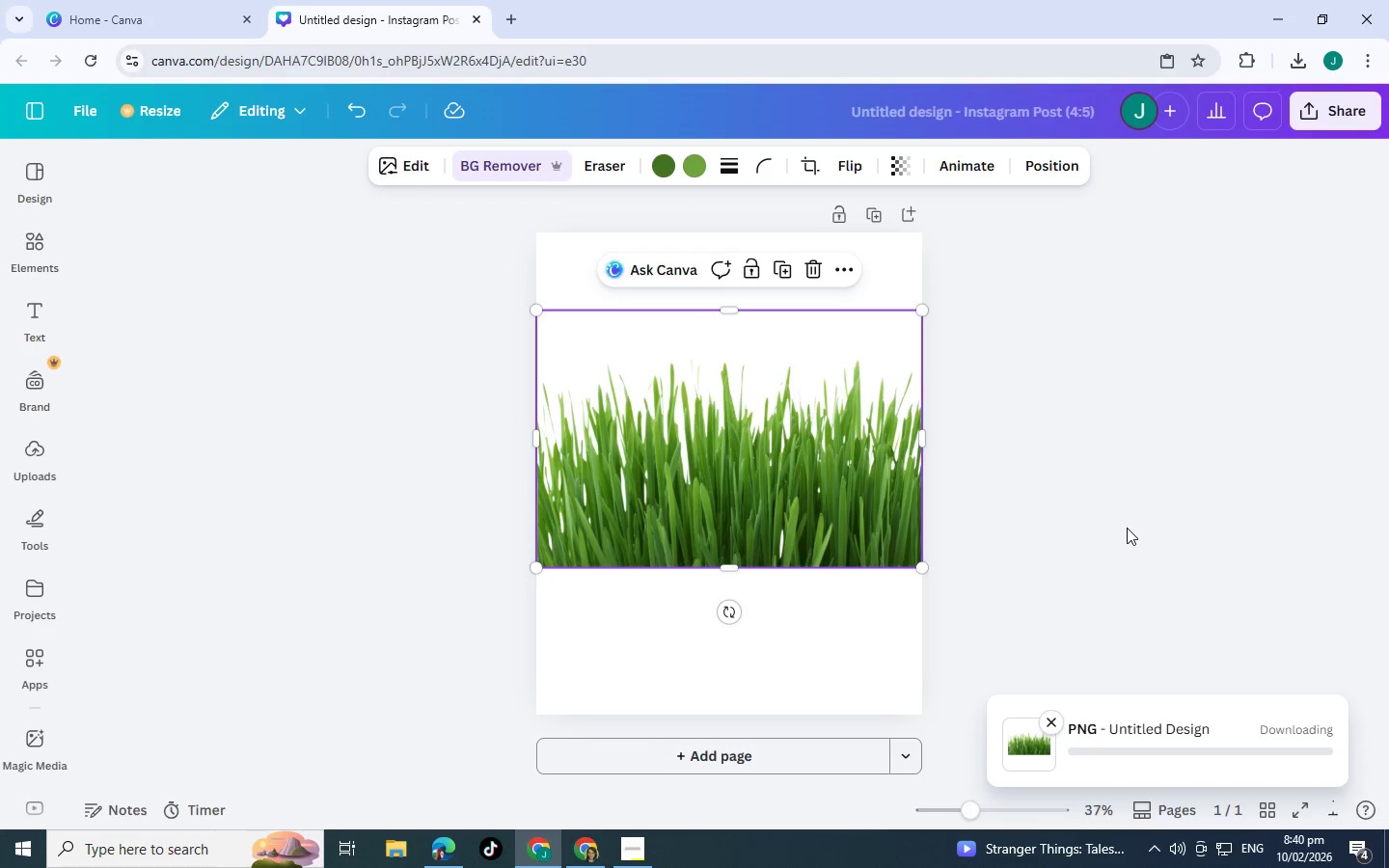 
left_click([1282, 6])
 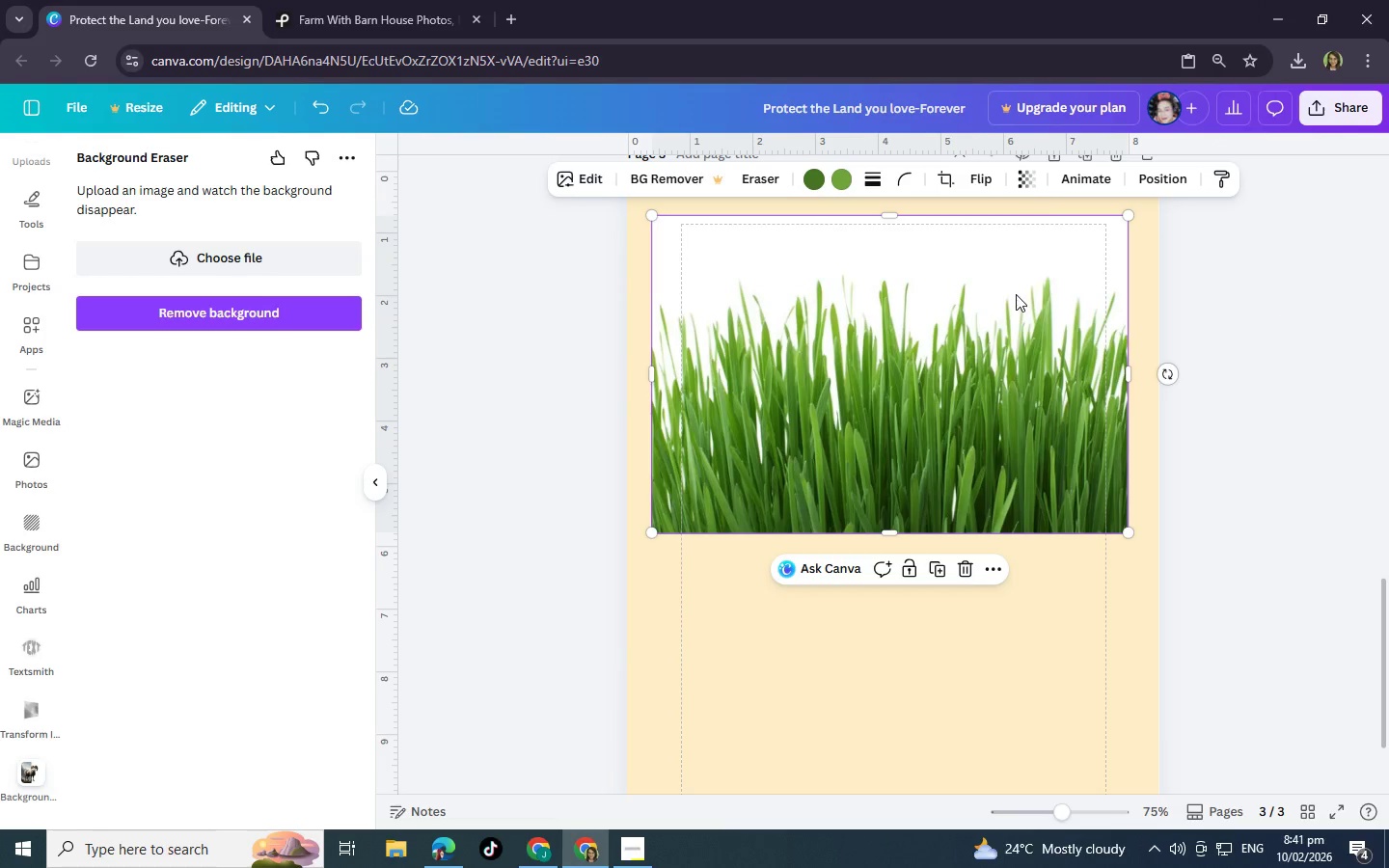 
key(Backspace)
 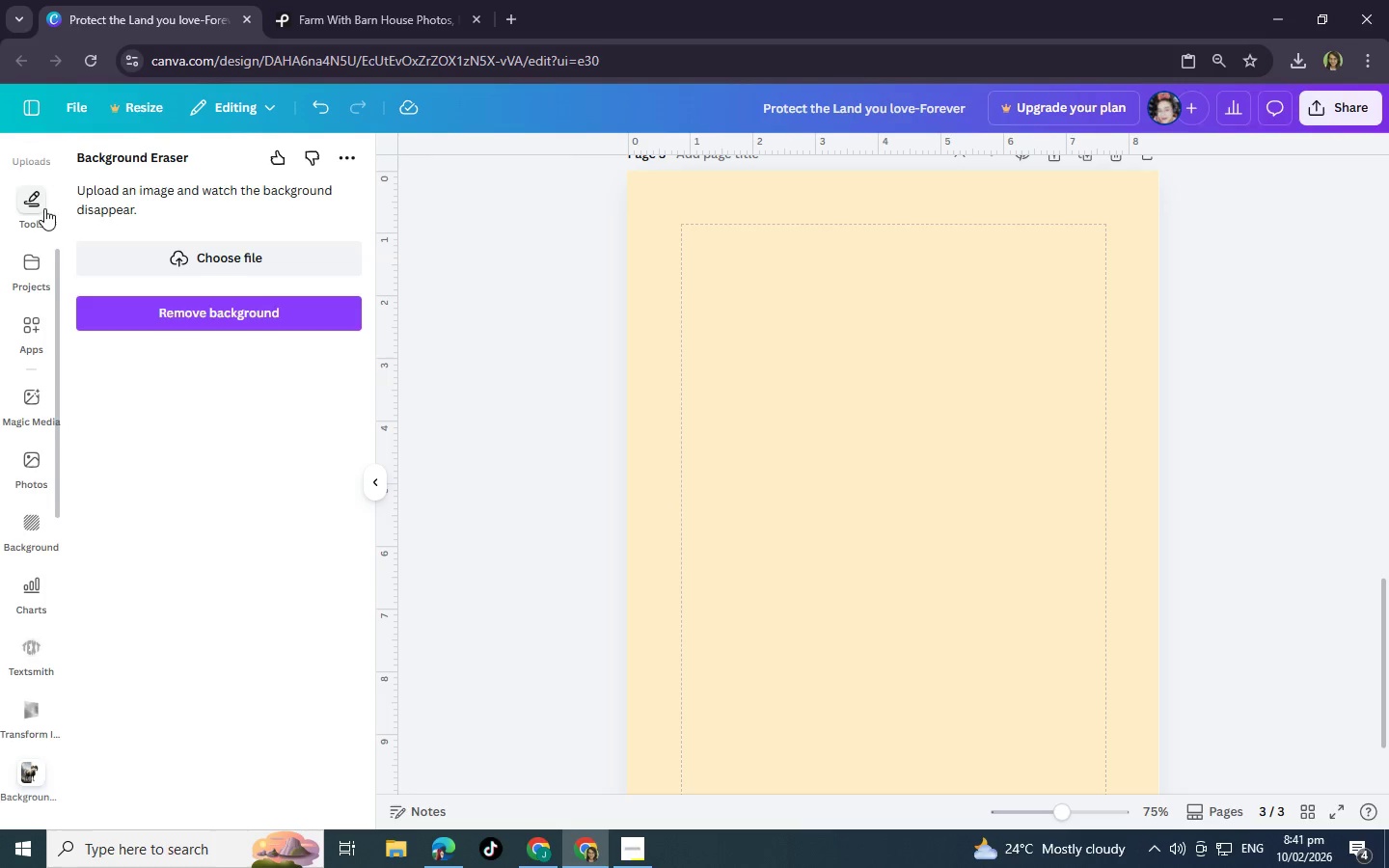 
scroll: coordinate [32, 250], scroll_direction: up, amount: 5.0
 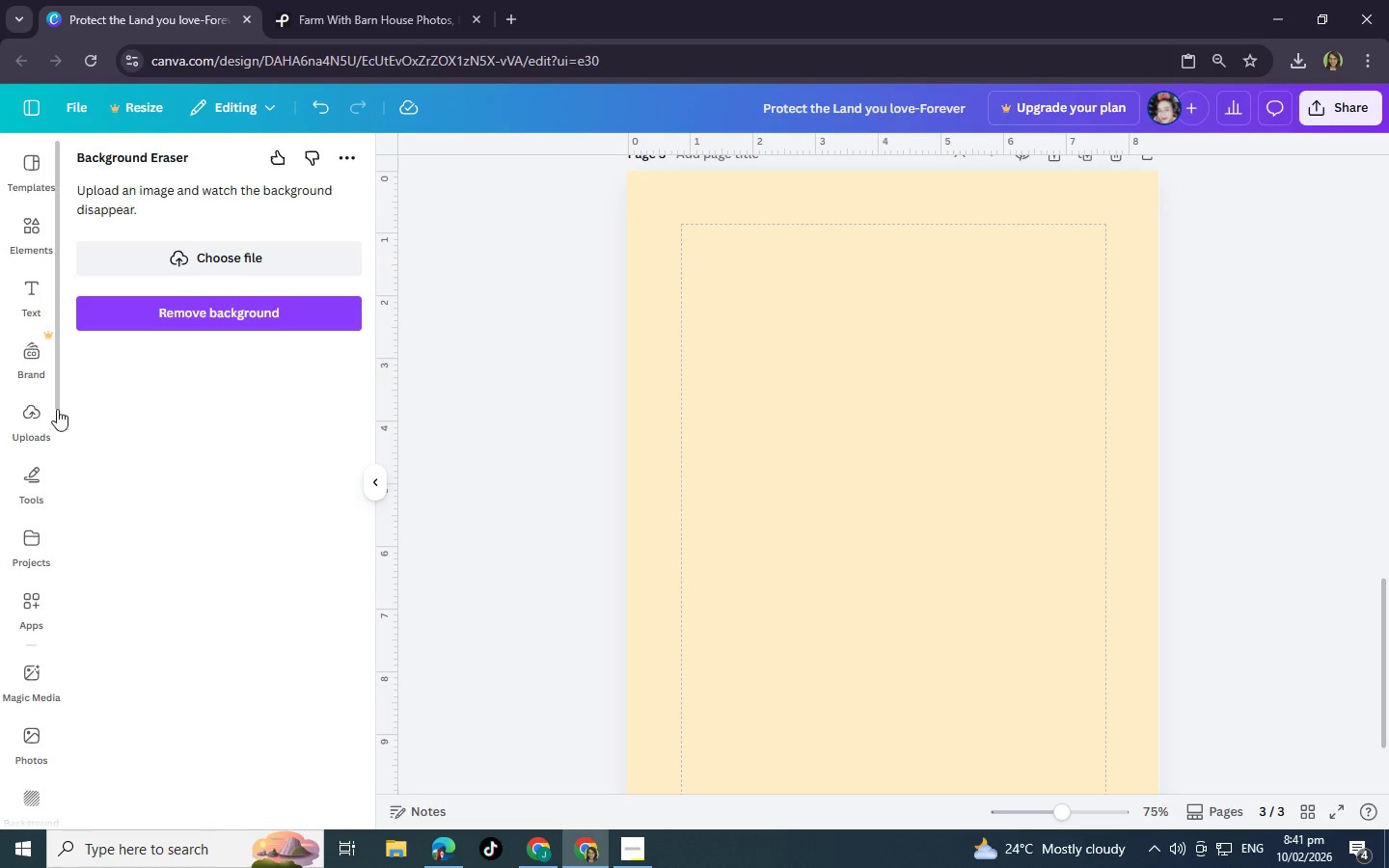 
left_click([34, 414])
 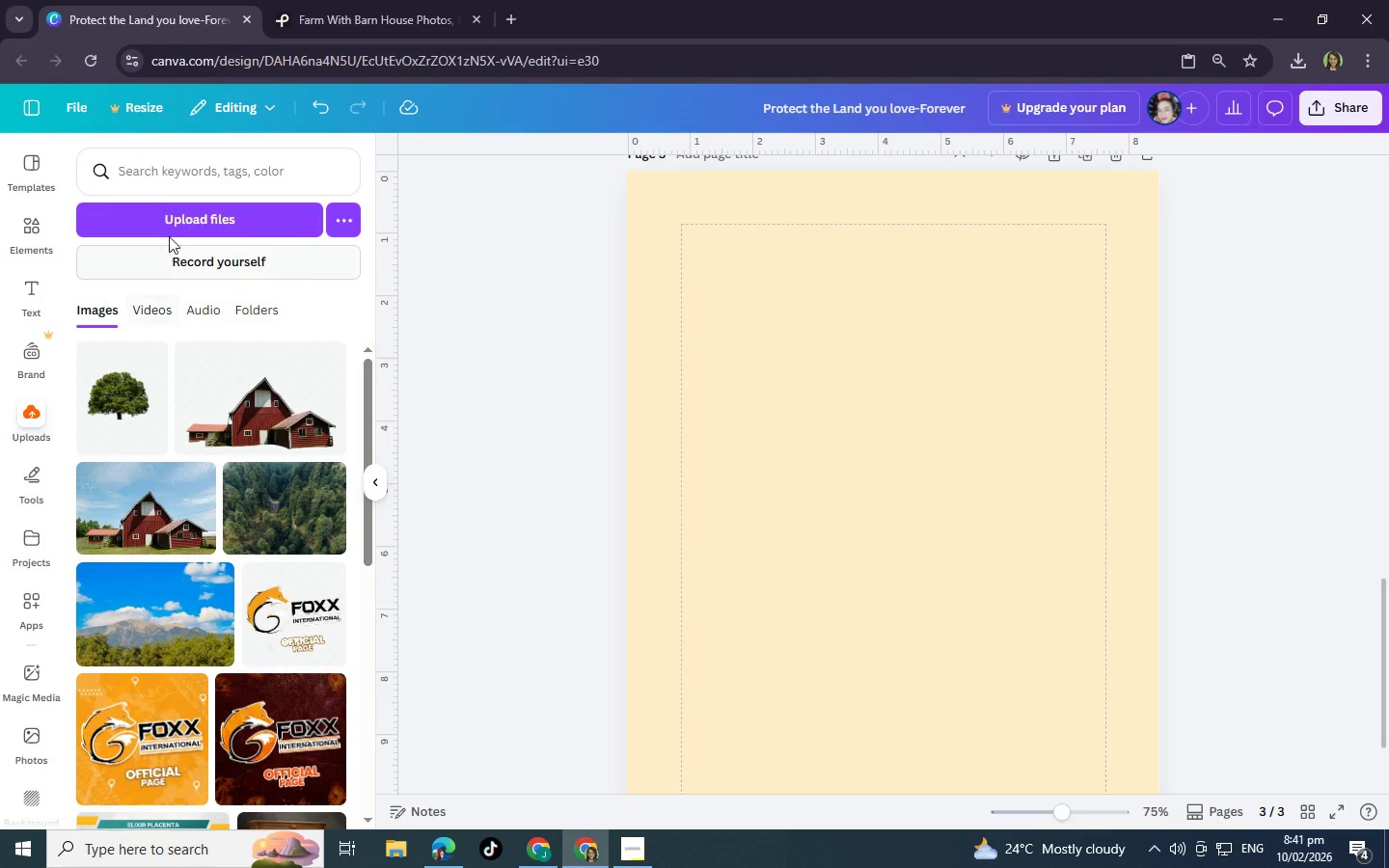 
left_click([183, 214])
 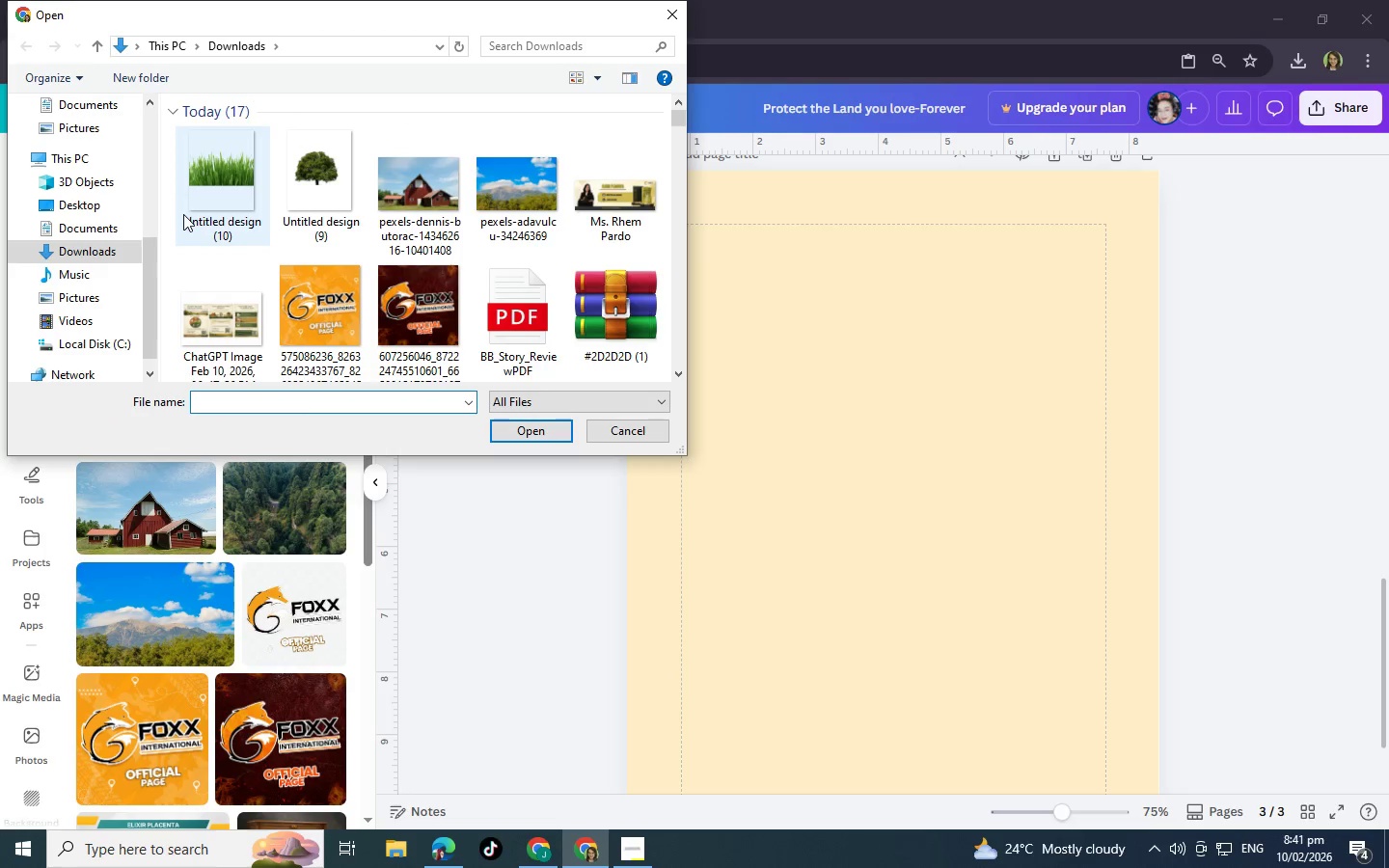 
left_click([210, 208])
 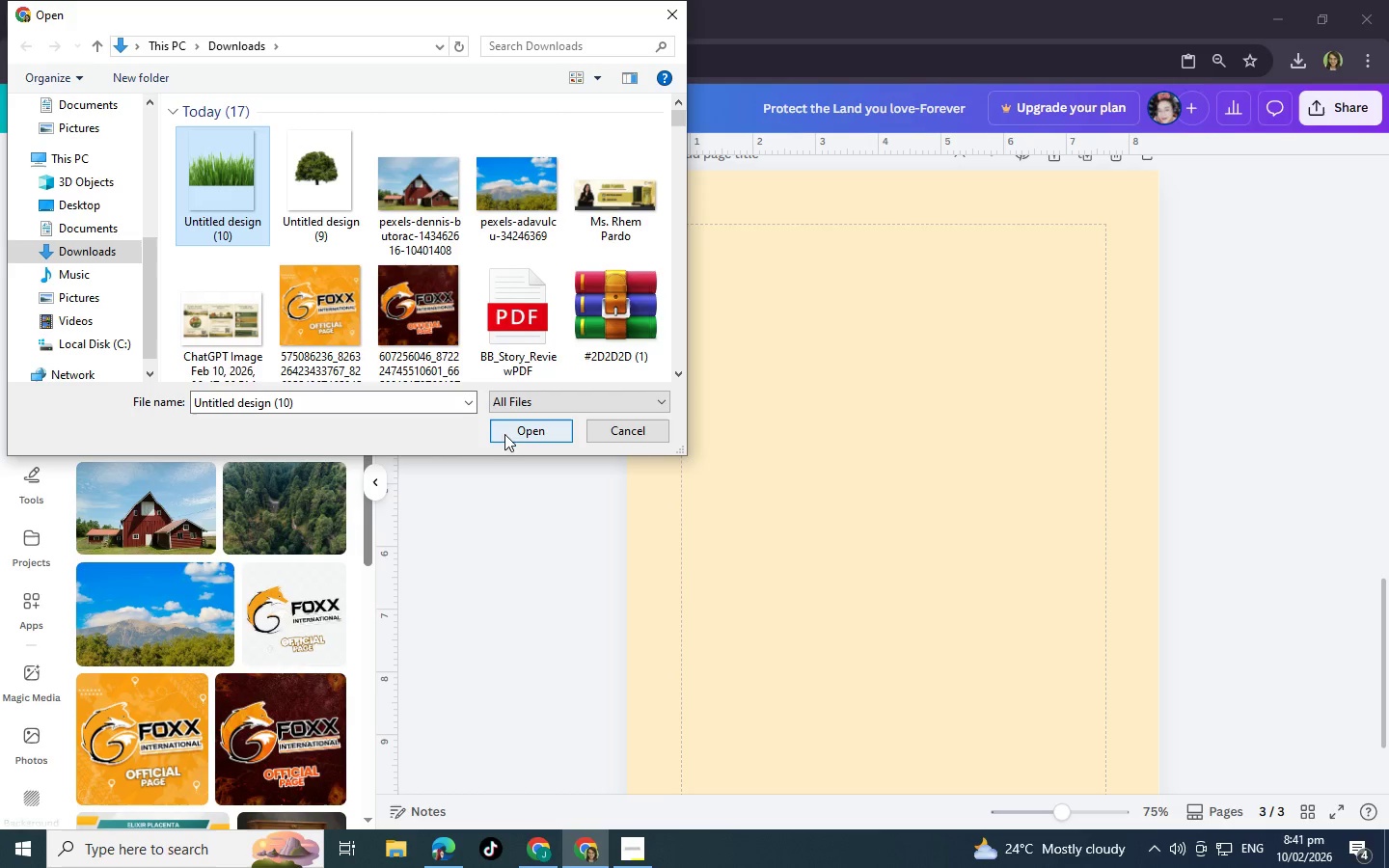 
left_click([510, 432])
 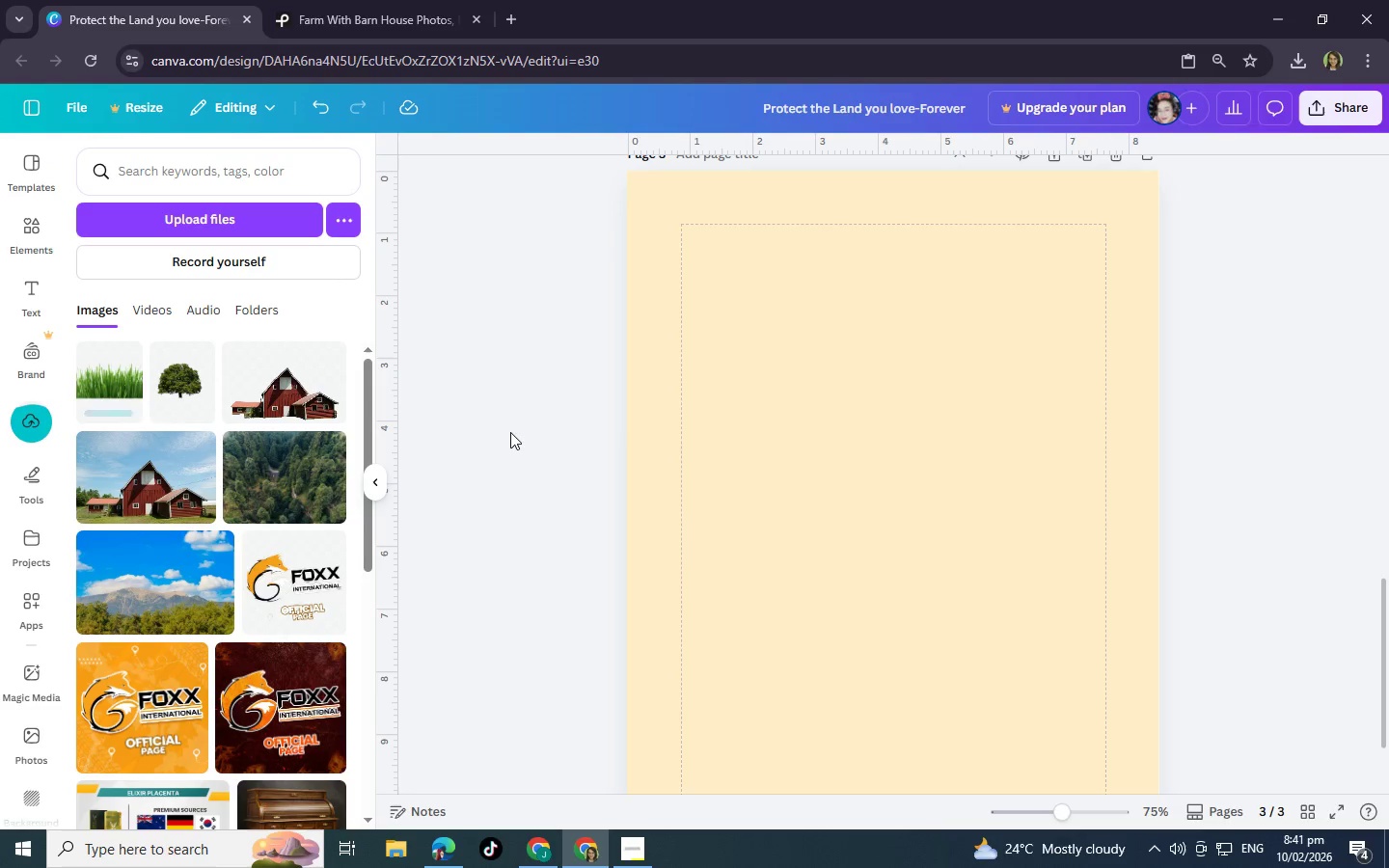 
wait(7.92)
 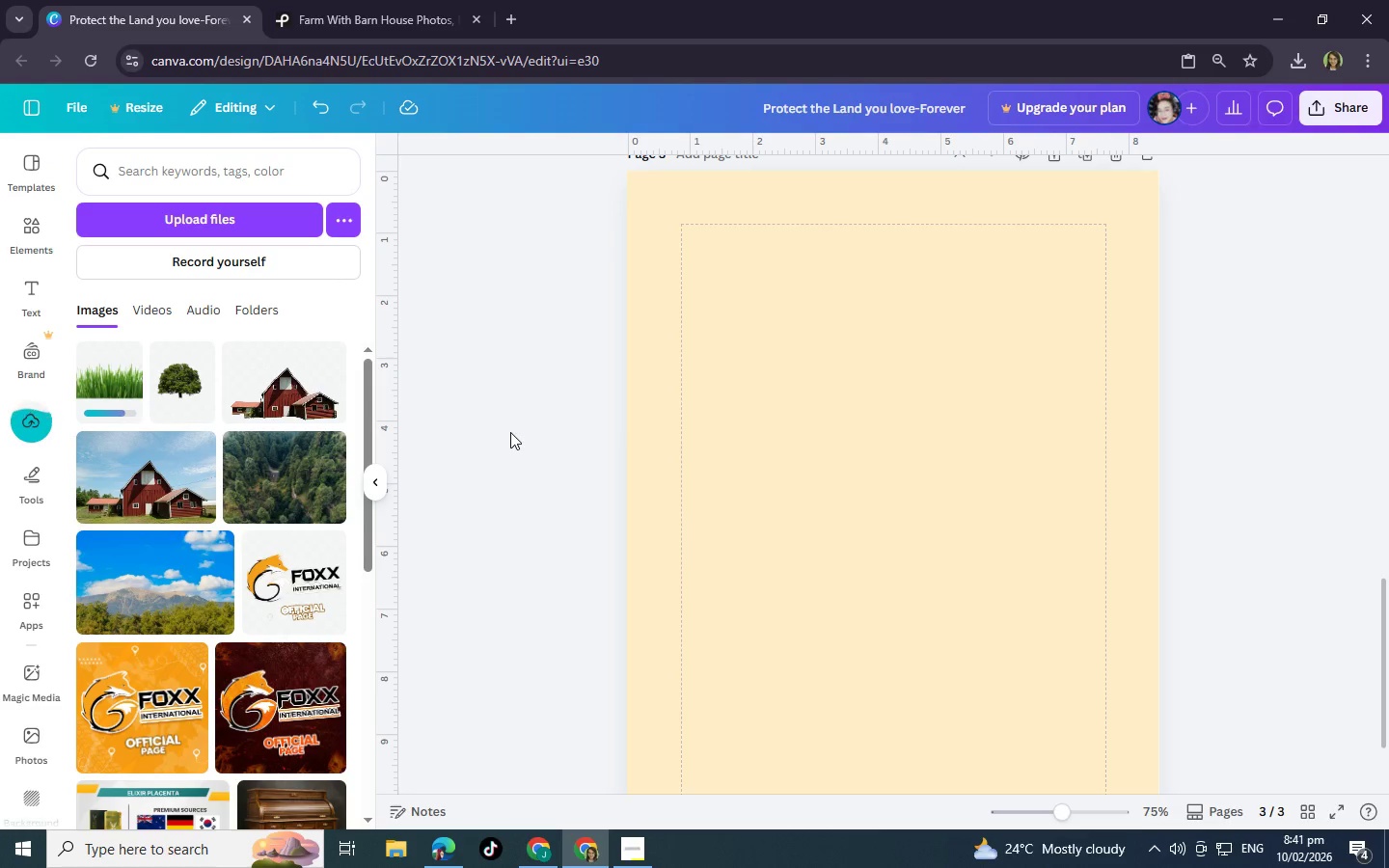 
left_click([134, 372])
 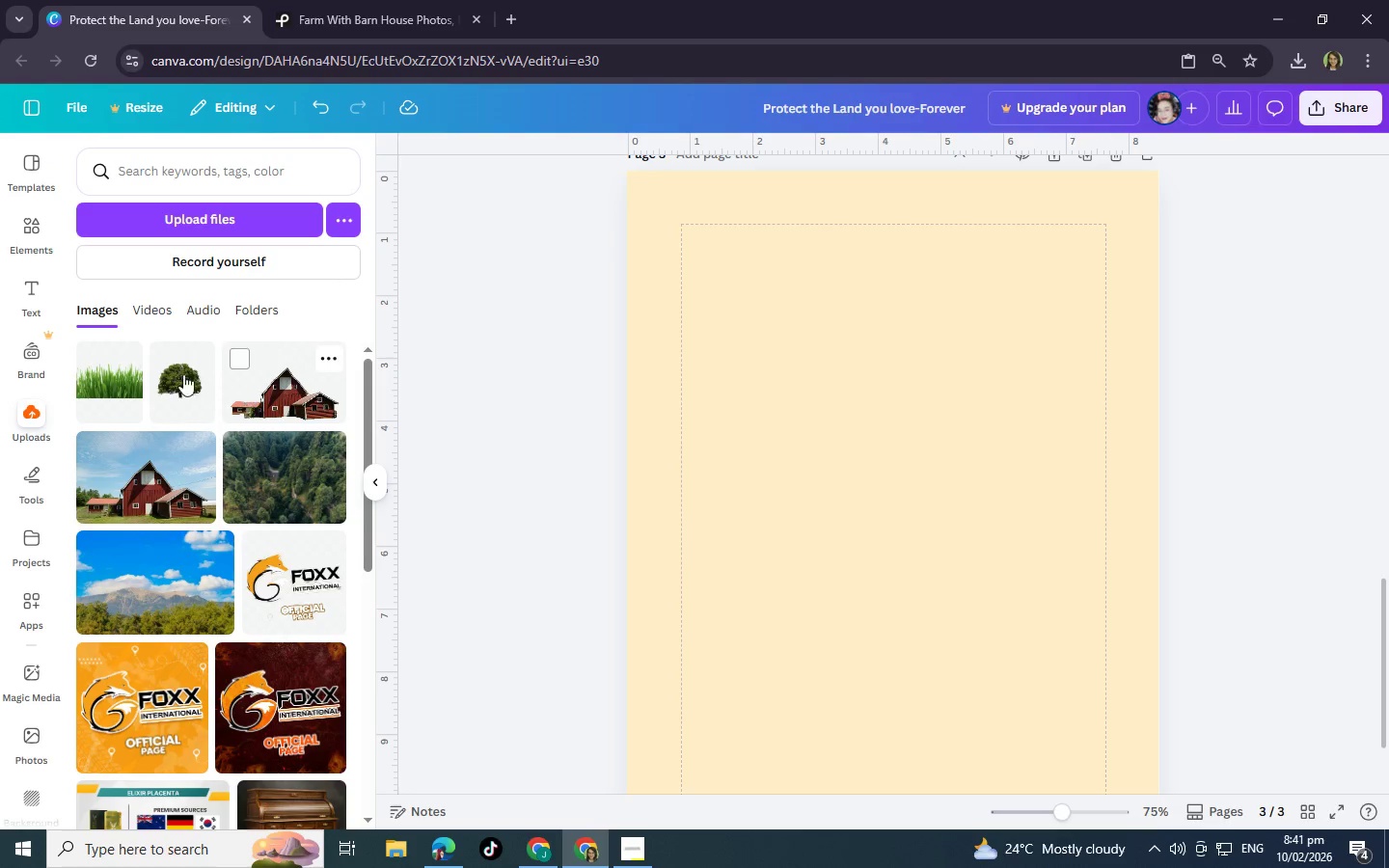 
left_click([103, 376])
 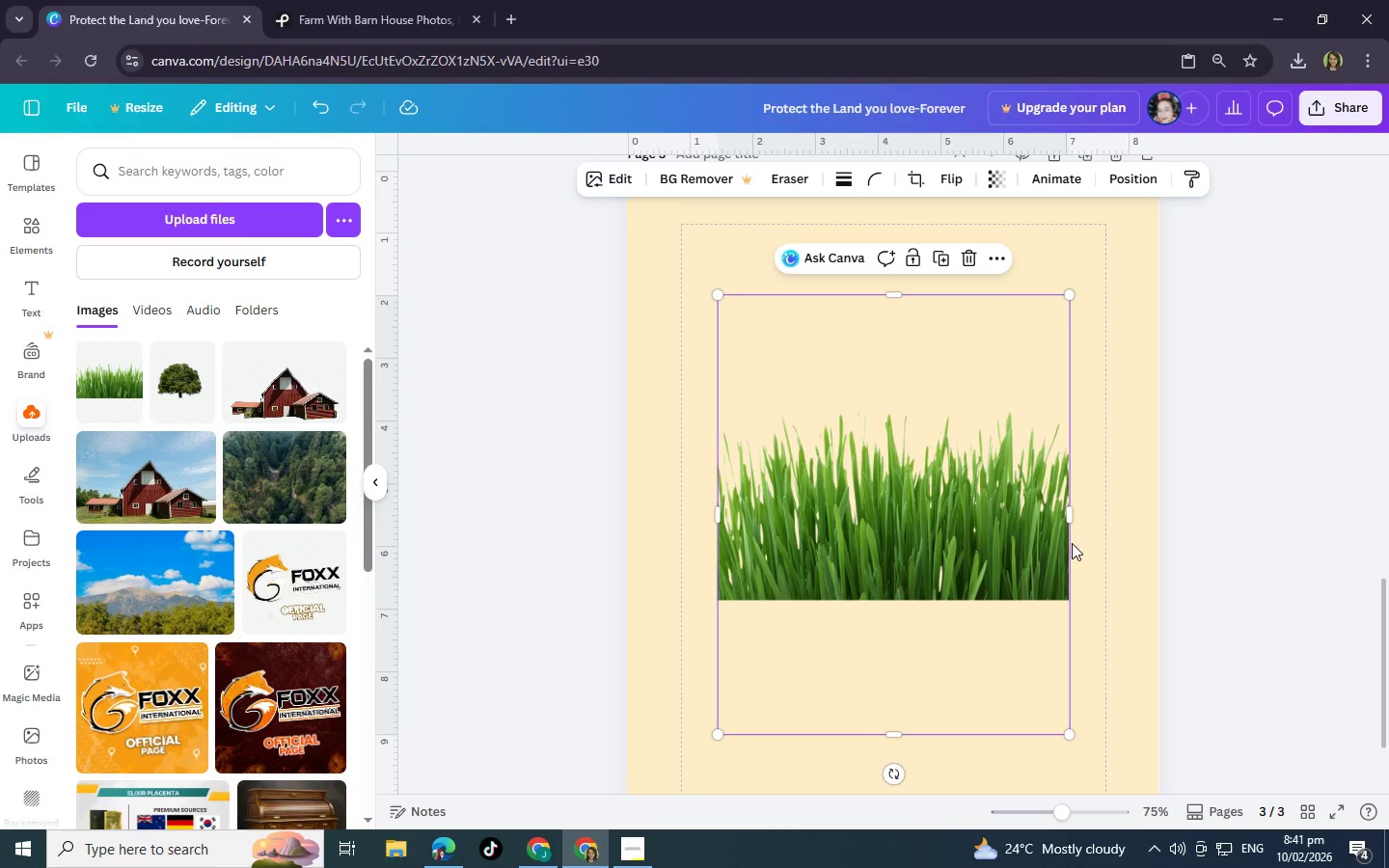 
left_click_drag(start_coordinate=[1000, 522], to_coordinate=[1002, 411])
 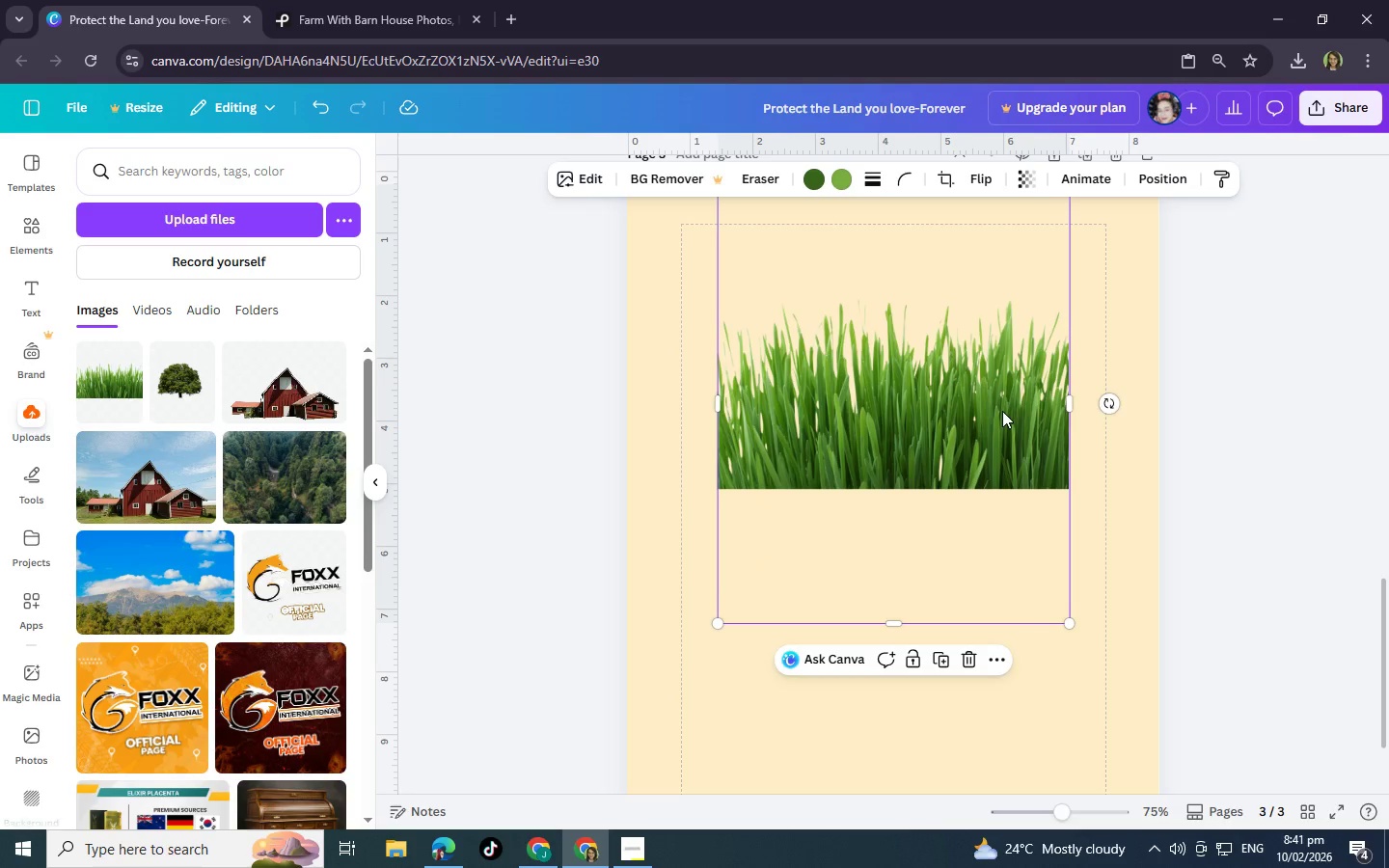 
scroll: coordinate [1002, 411], scroll_direction: up, amount: 5.0
 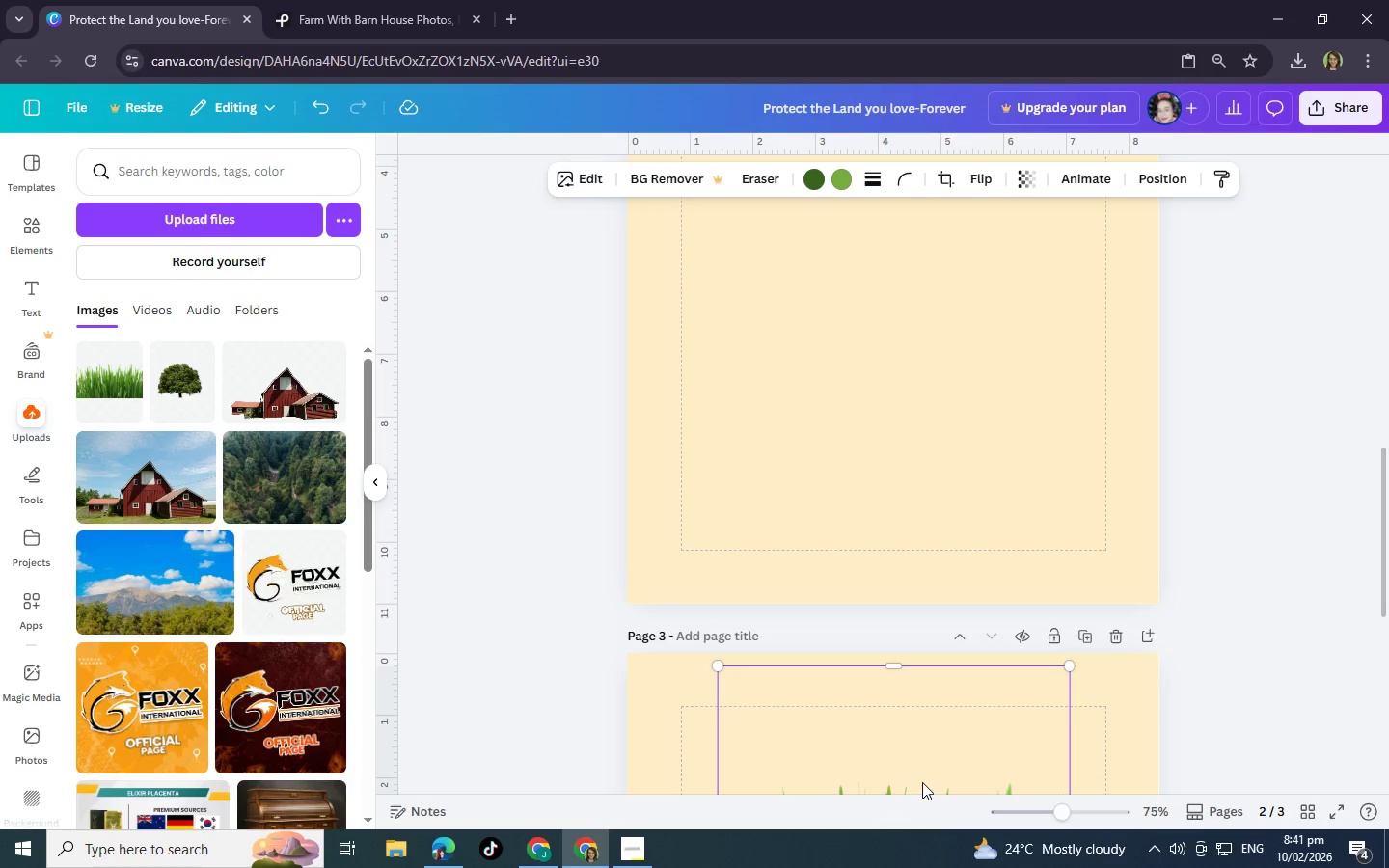 
scroll: coordinate [923, 779], scroll_direction: down, amount: 3.0
 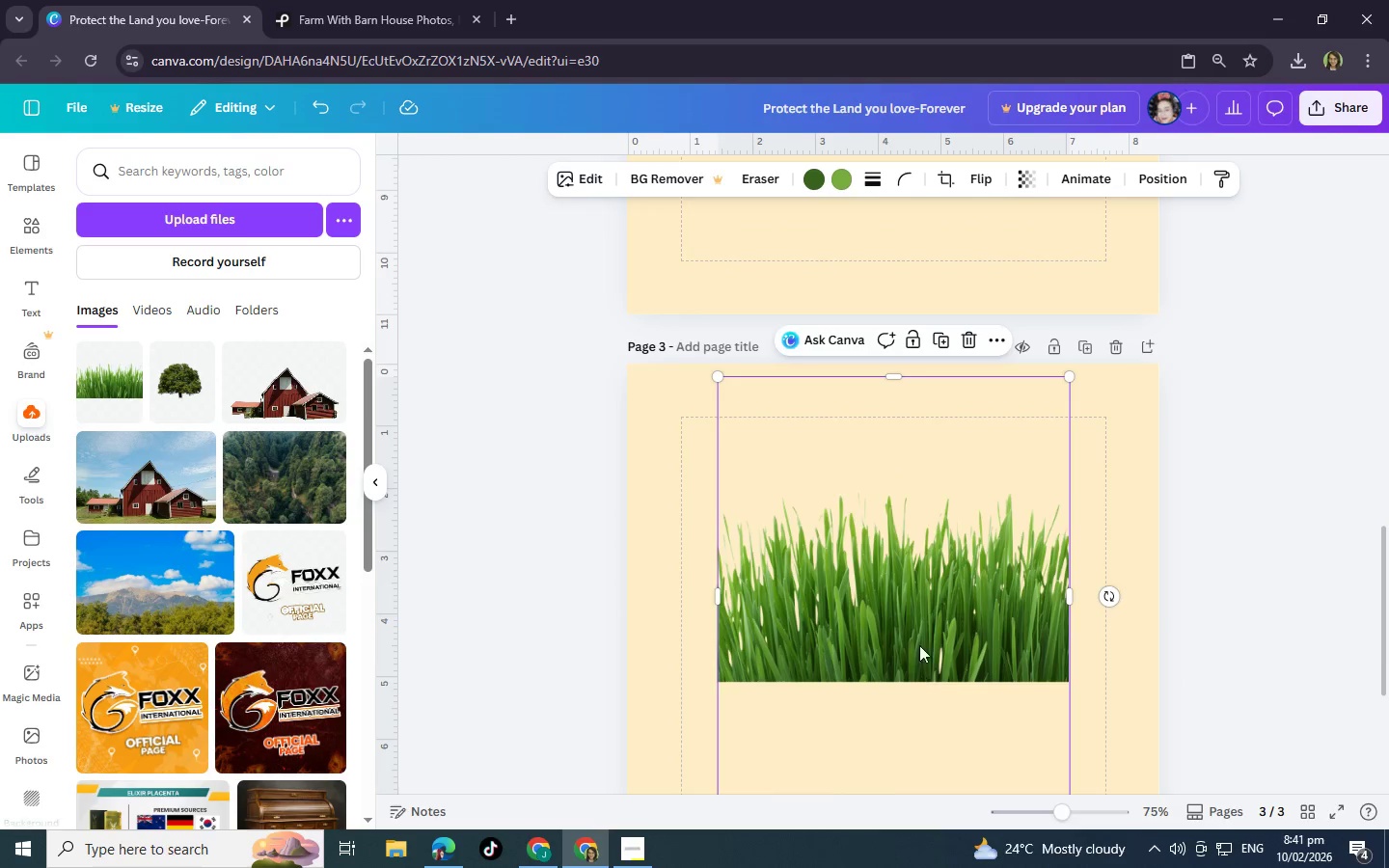 
left_click_drag(start_coordinate=[919, 635], to_coordinate=[934, 274])
 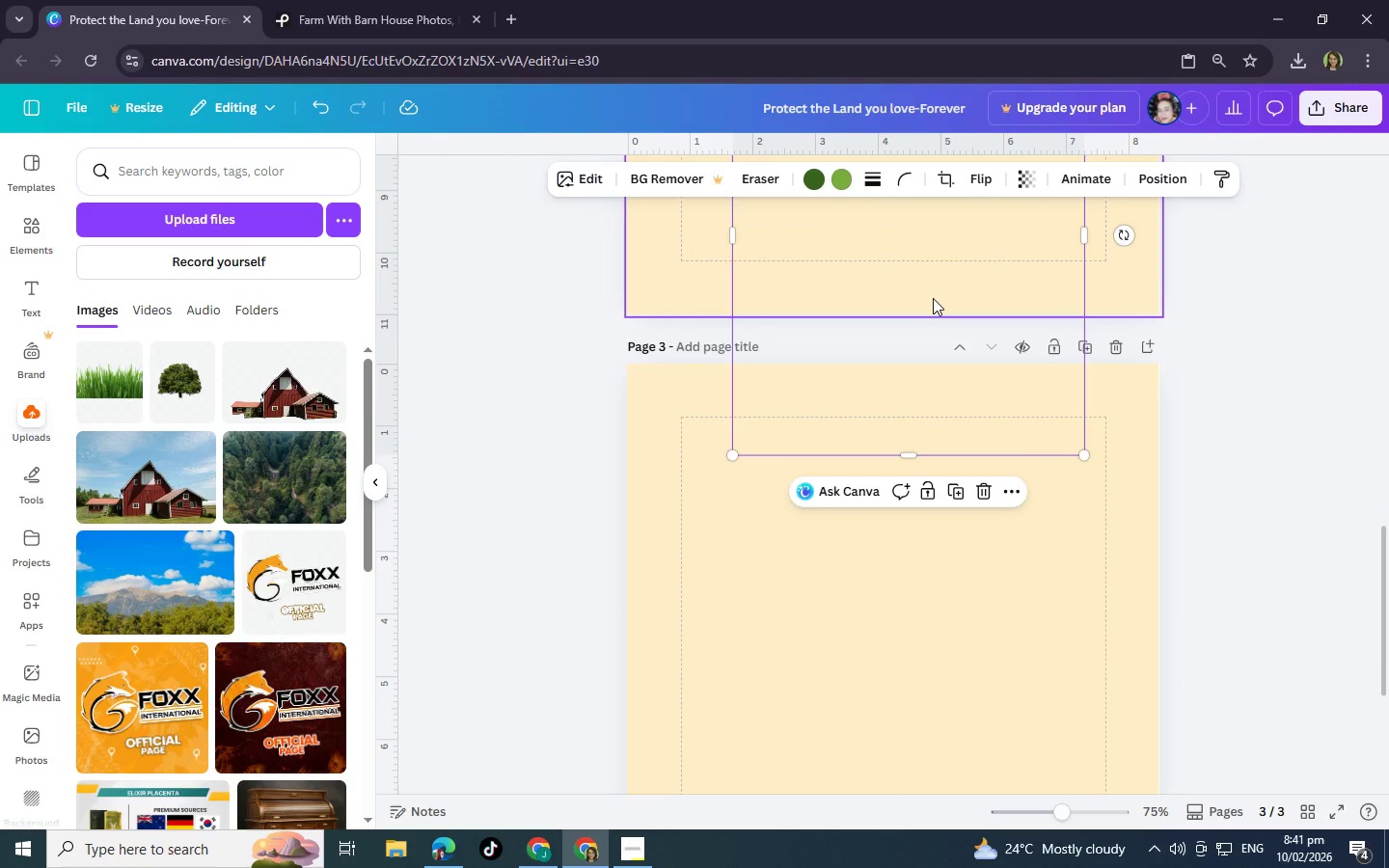 
scroll: coordinate [933, 298], scroll_direction: up, amount: 4.0
 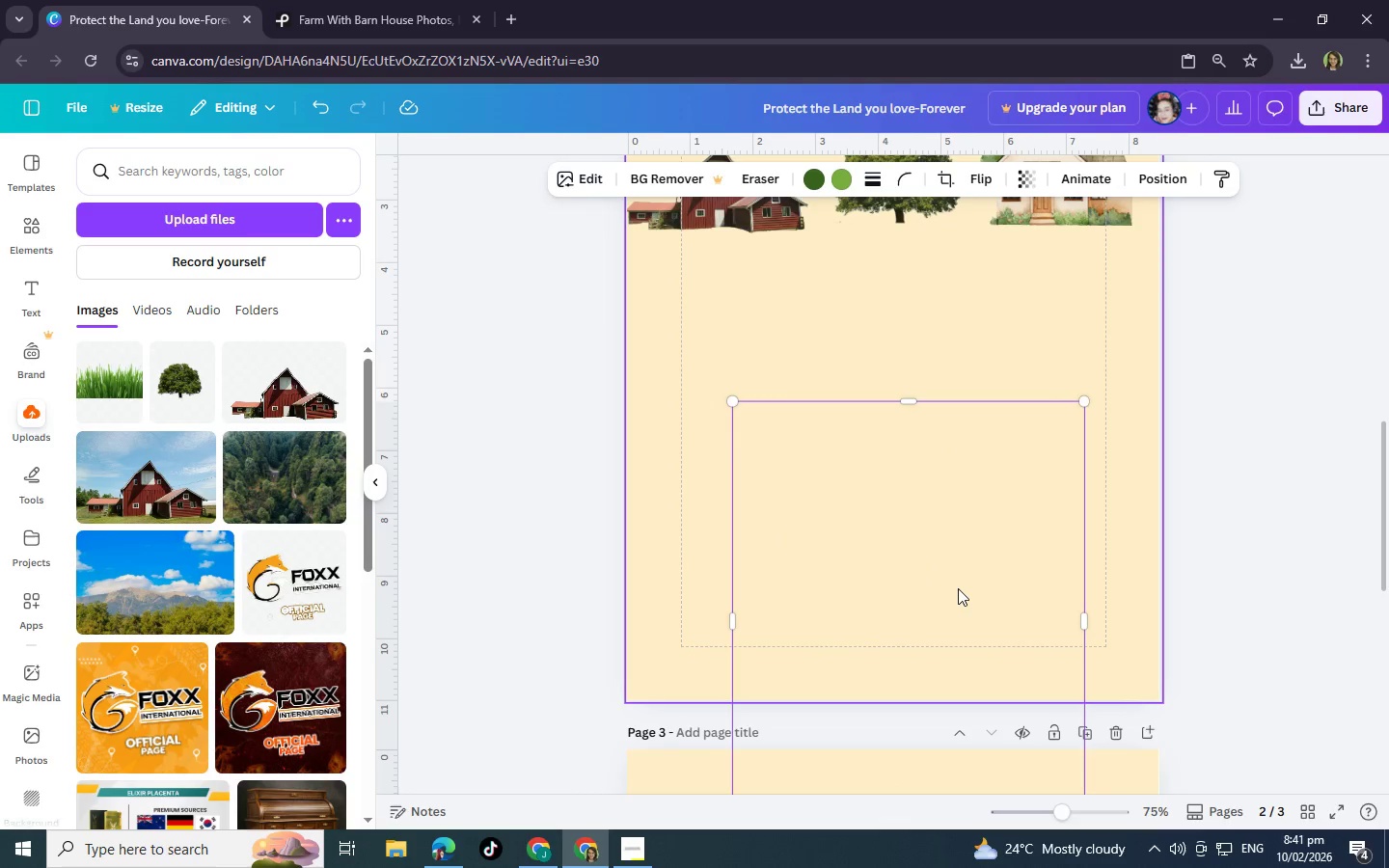 
left_click_drag(start_coordinate=[959, 590], to_coordinate=[934, 402])
 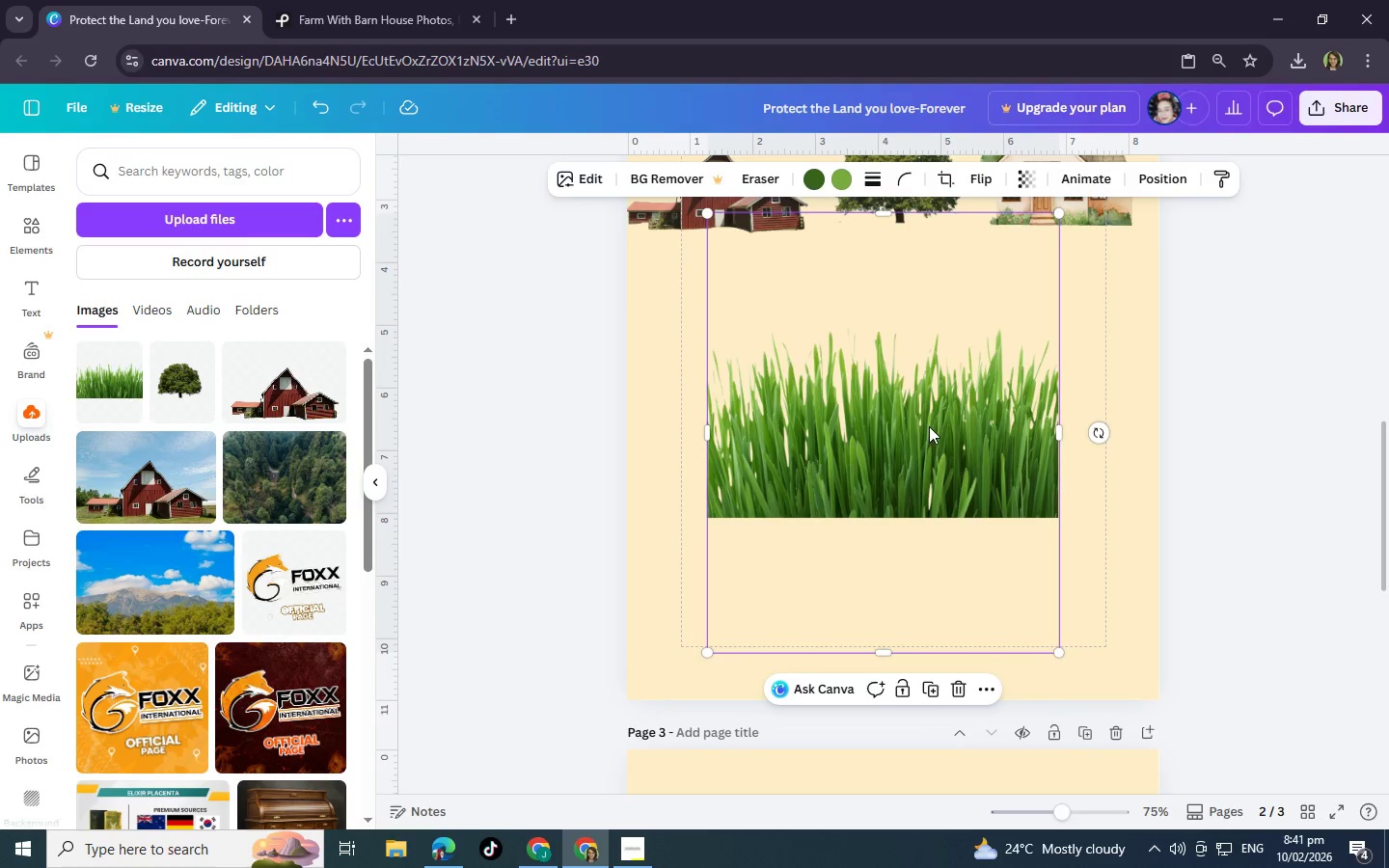 
left_click_drag(start_coordinate=[926, 420], to_coordinate=[832, 260])
 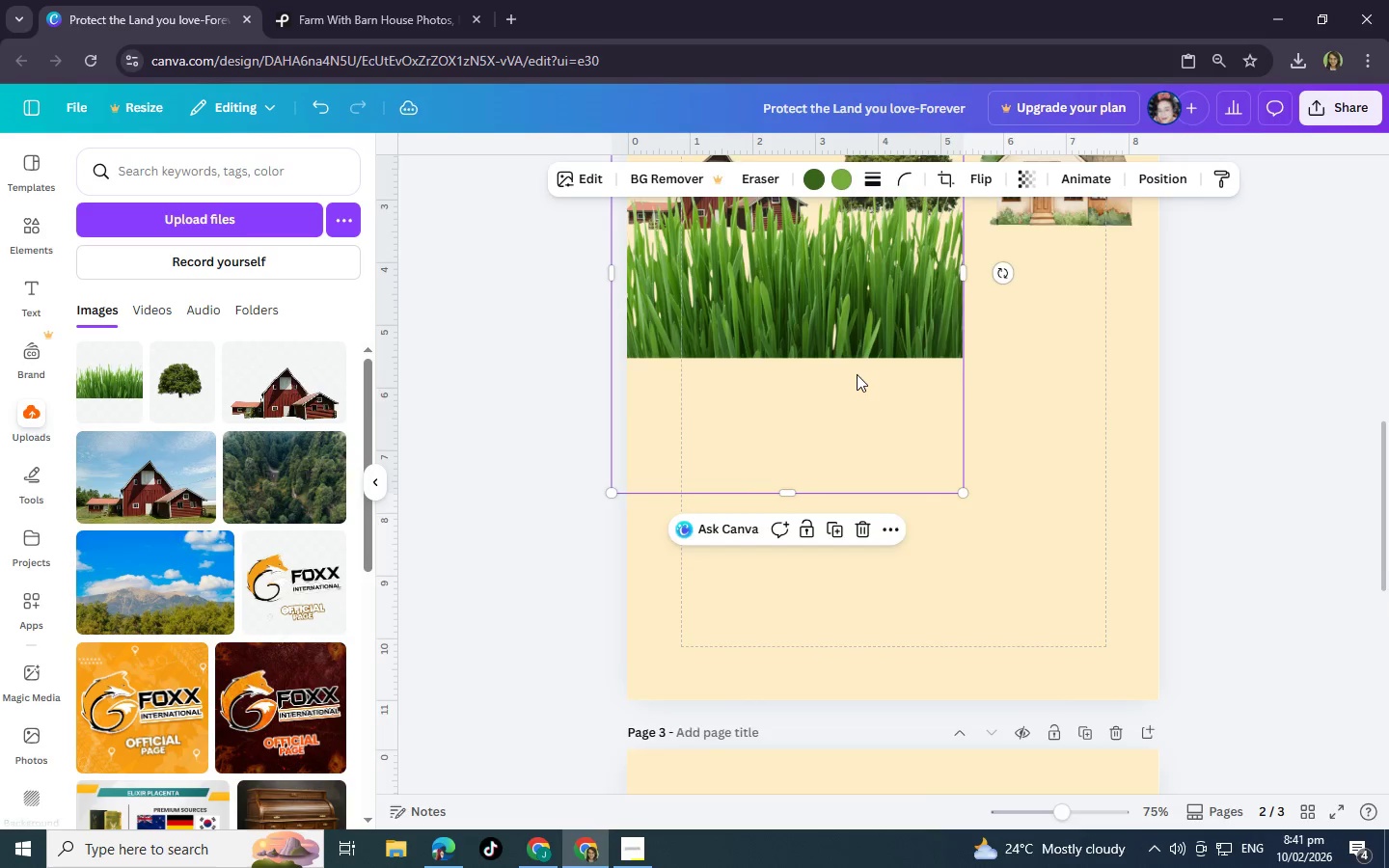 
scroll: coordinate [857, 374], scroll_direction: up, amount: 3.0
 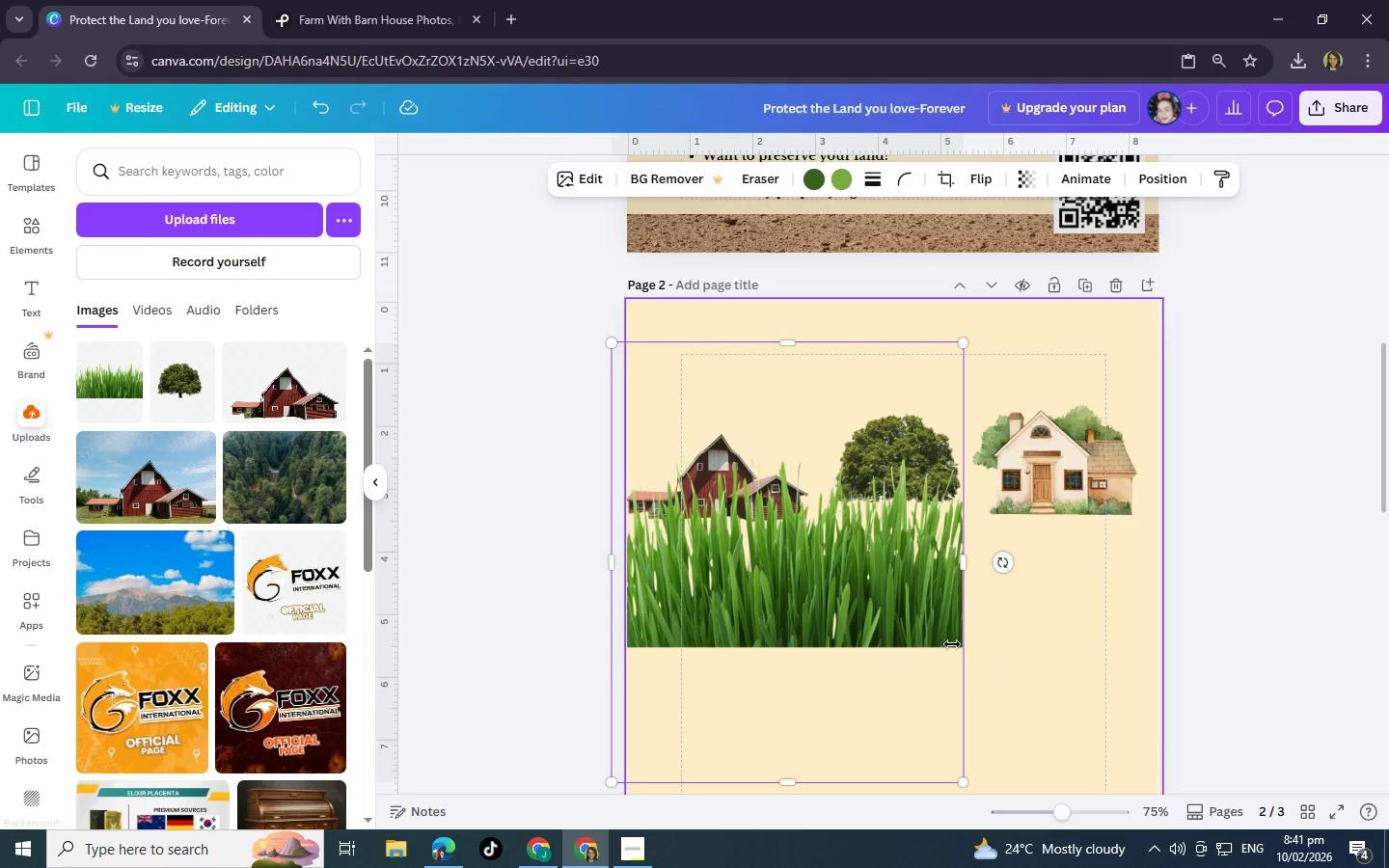 
left_click([938, 621])
 